 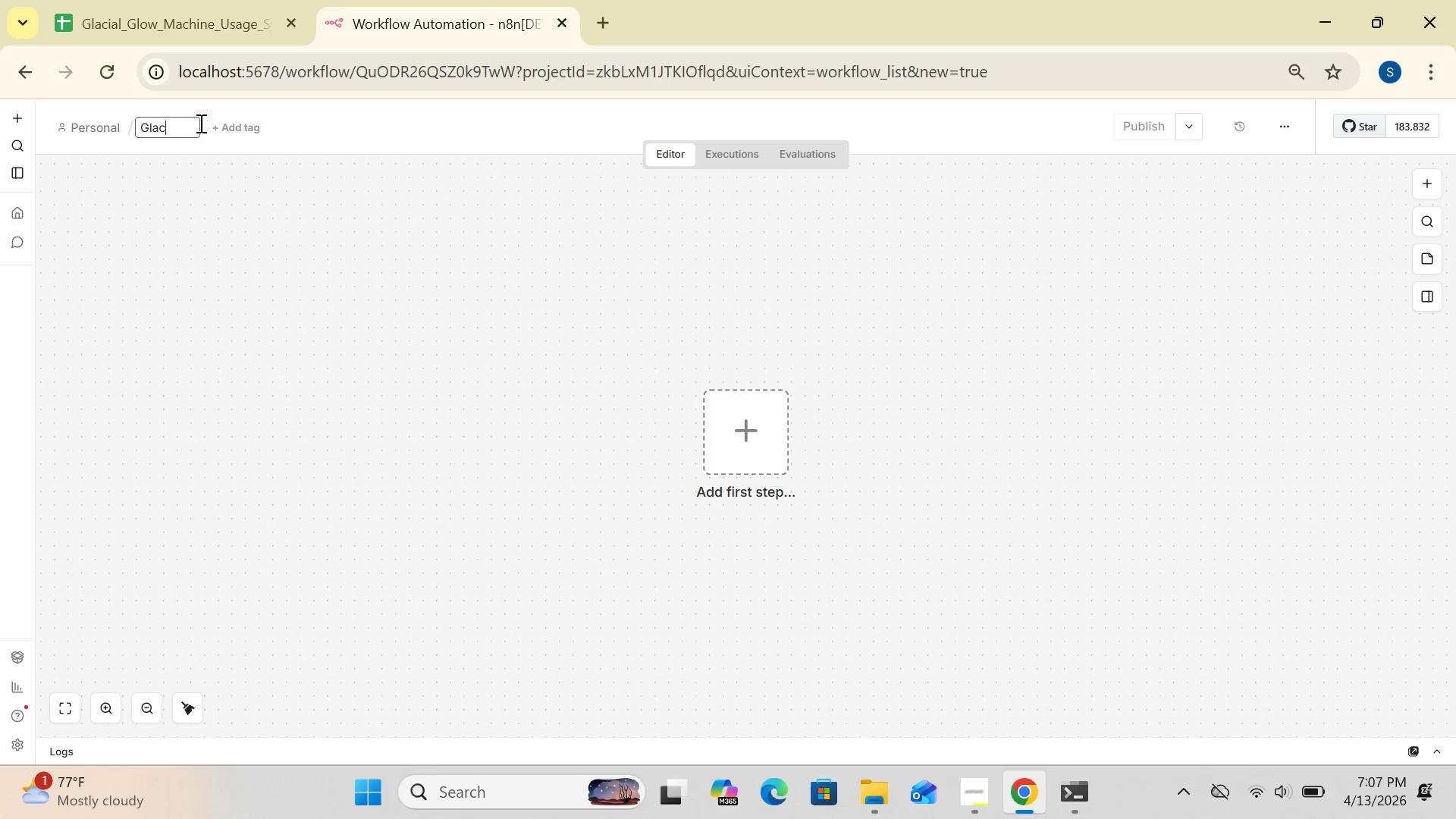 
hold_key(key=ShiftRight, duration=0.77)
 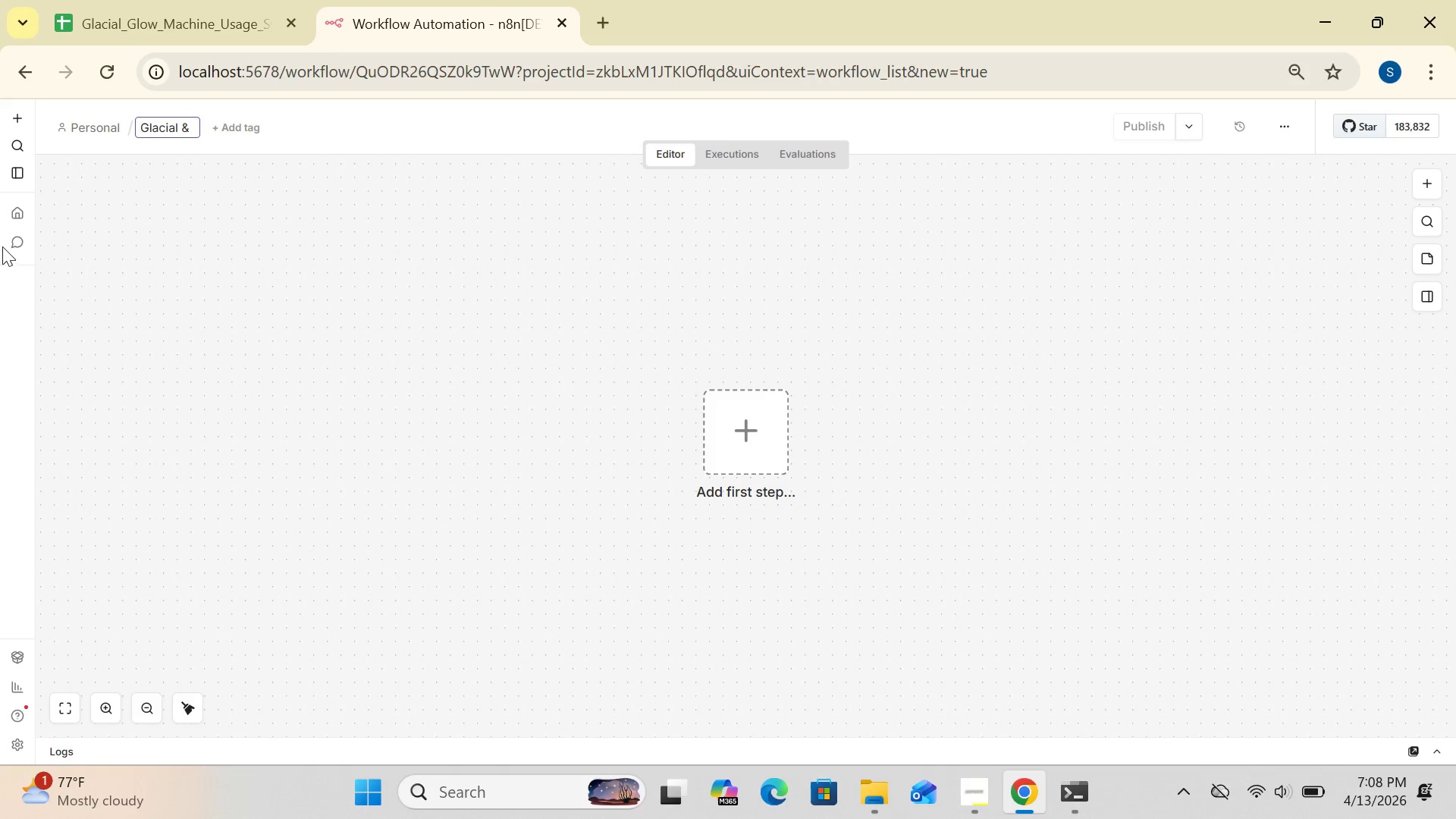 
type( Glow - Machine Usage Sync)
 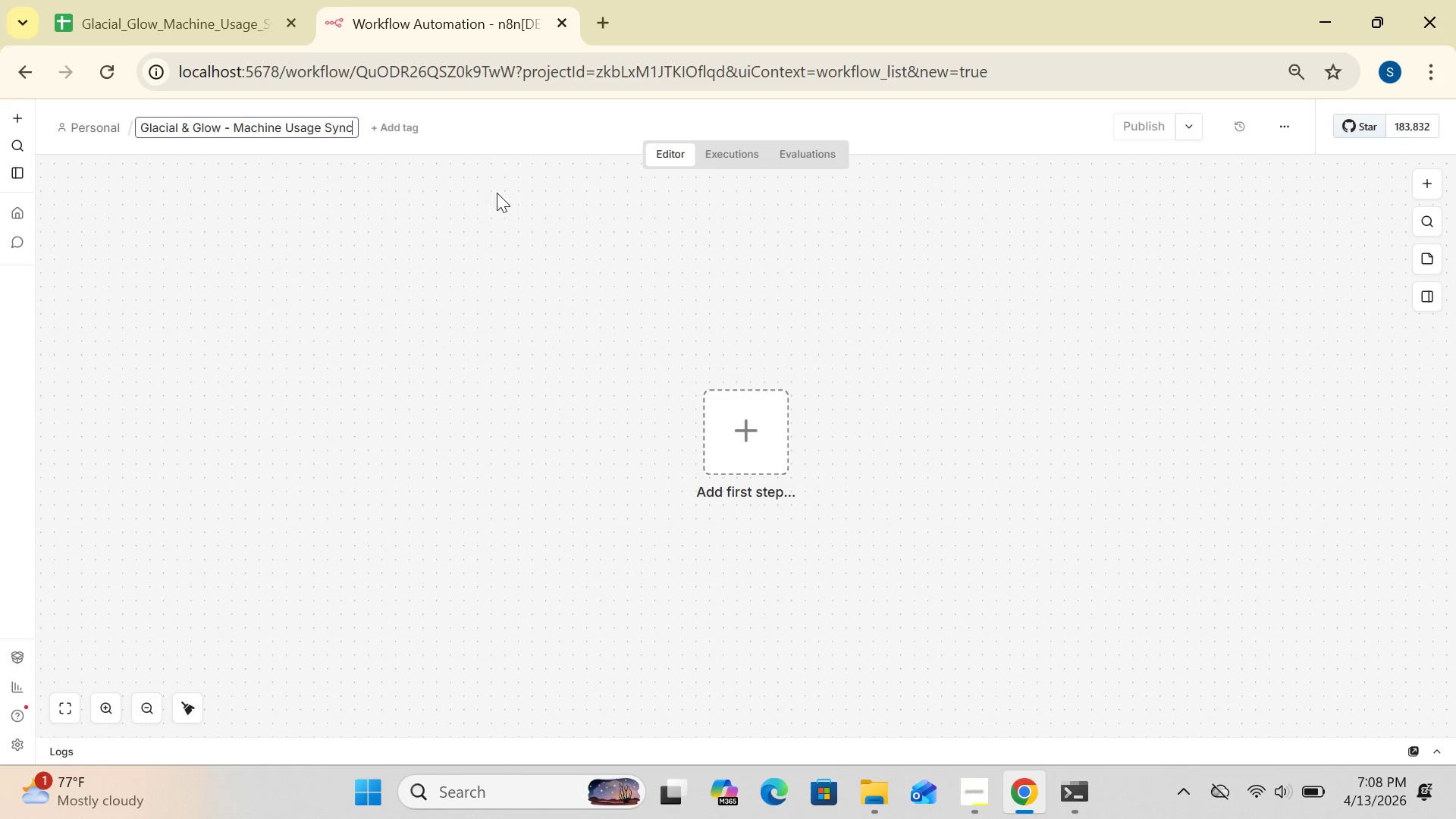 
left_click([509, 155])
 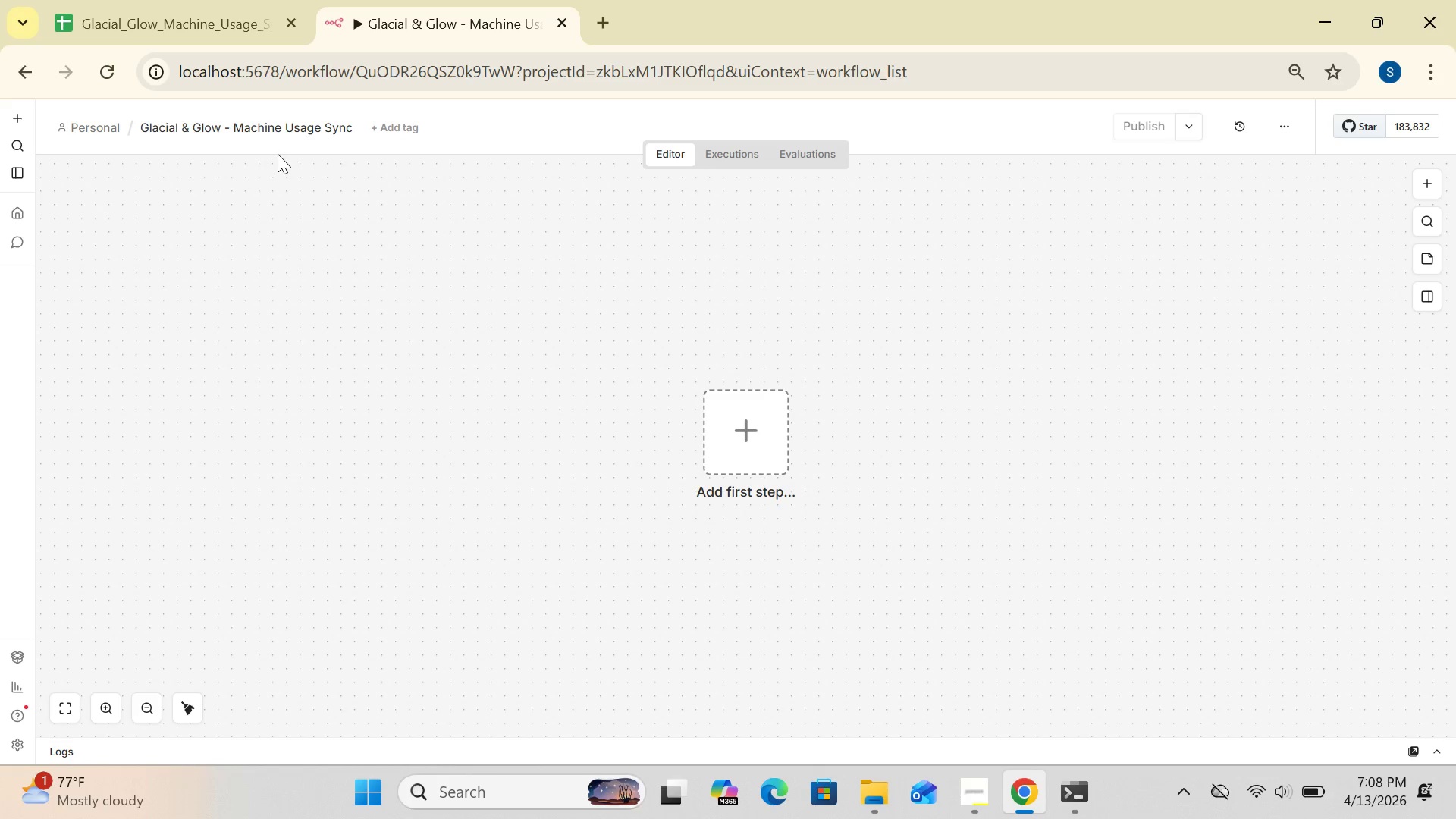 
wait(11.95)
 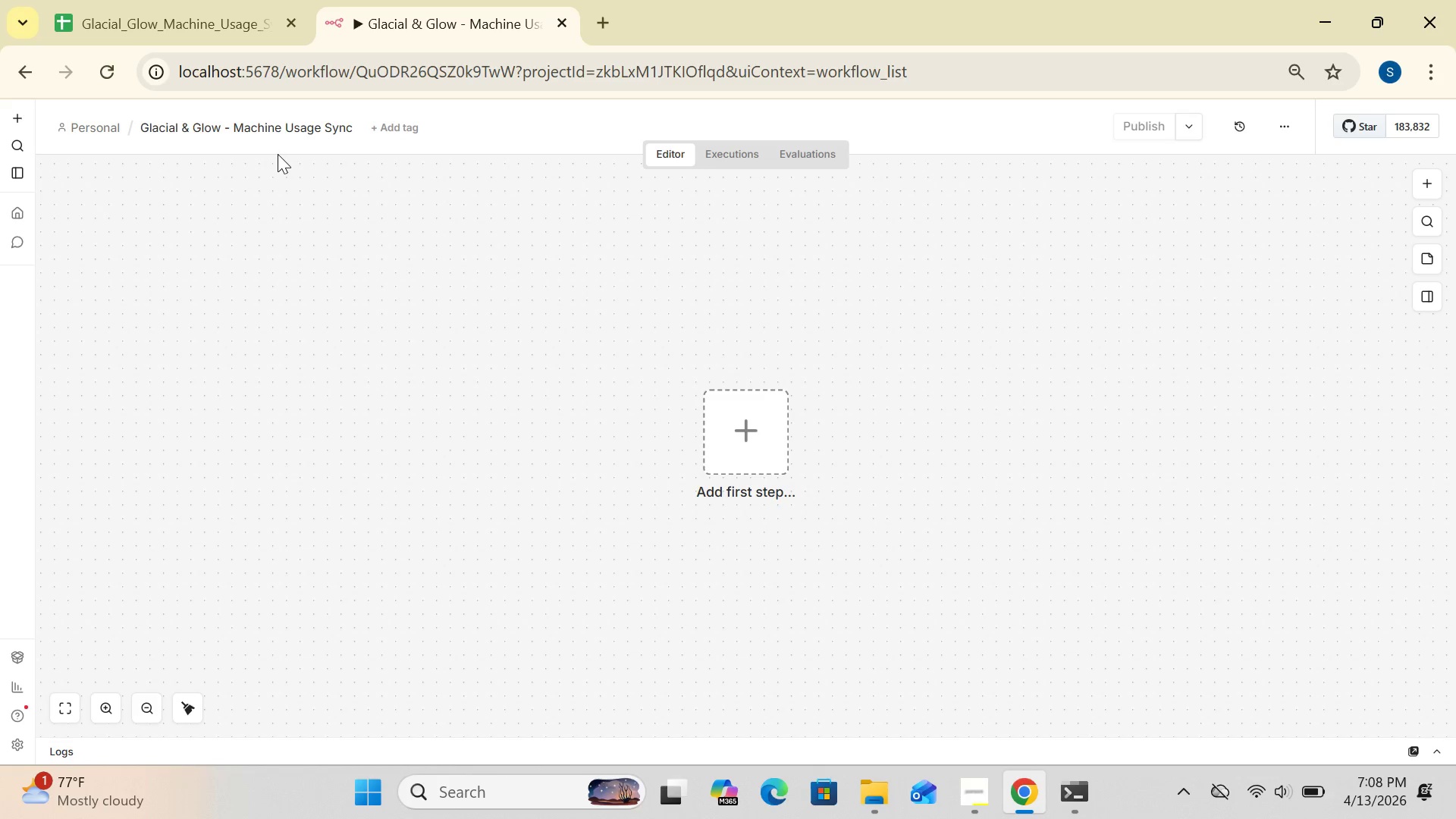 
left_click_drag(start_coordinate=[740, 432], to_coordinate=[250, 378])
 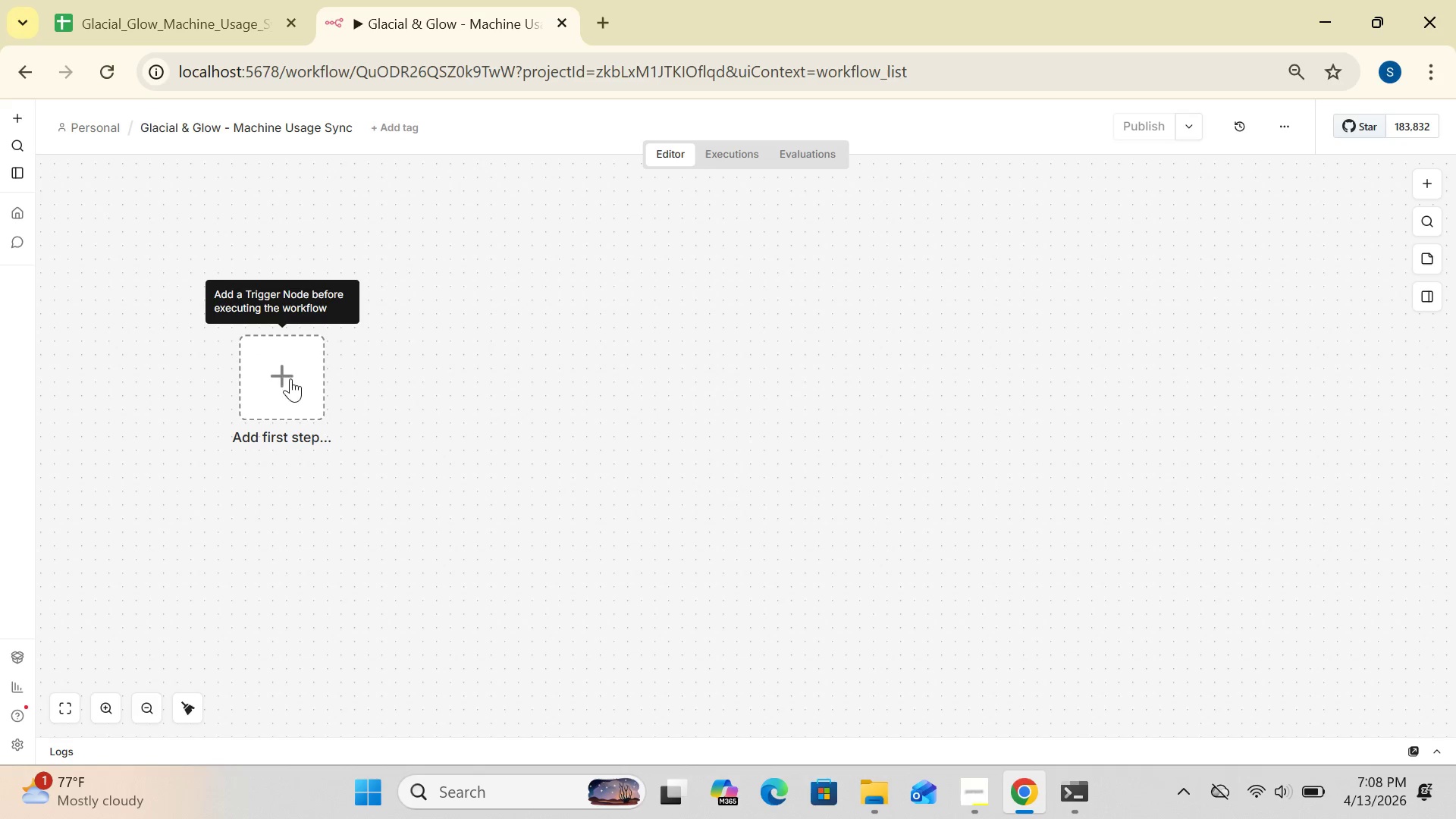 
left_click([275, 372])
 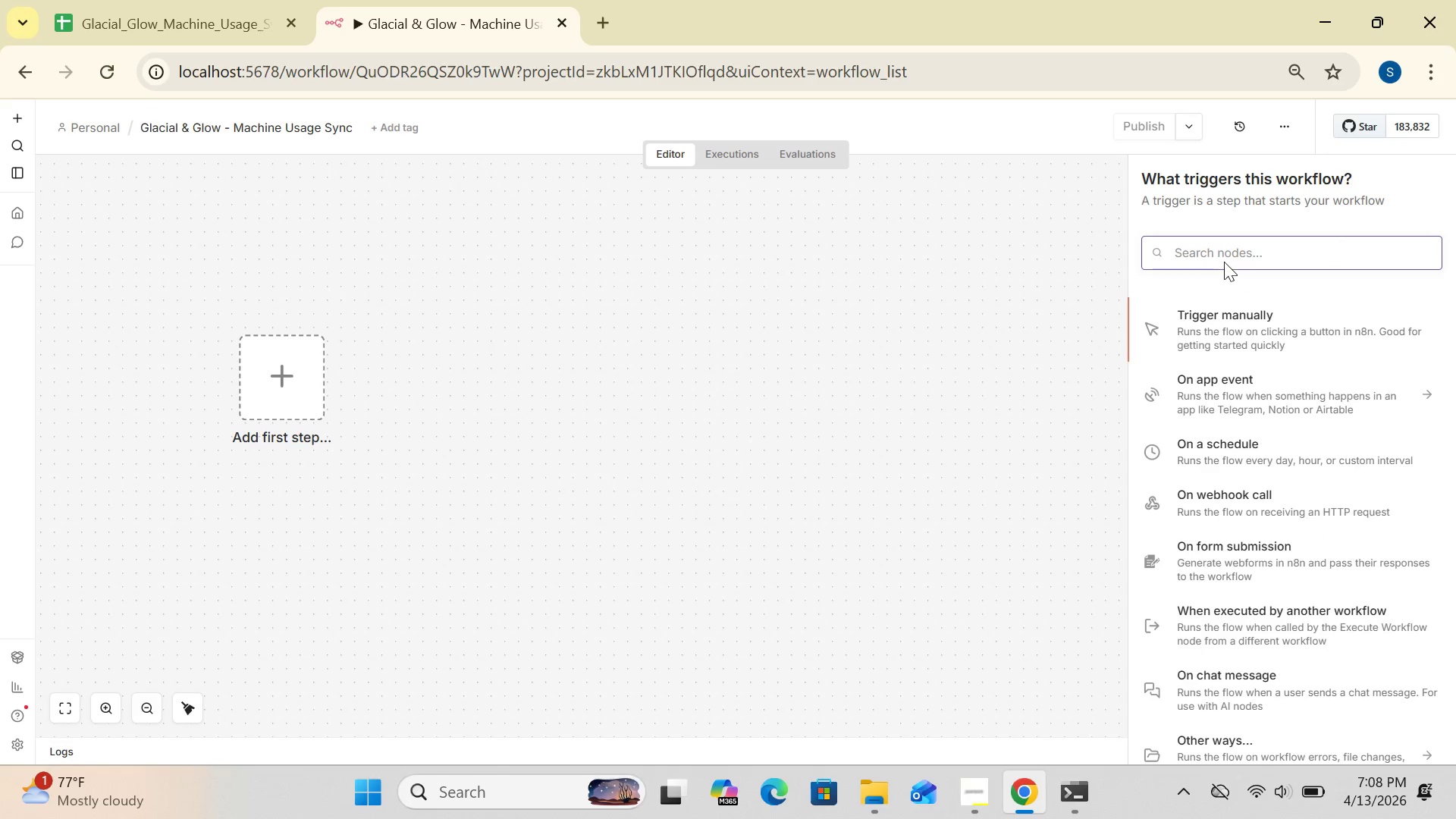 
left_click([1213, 249])
 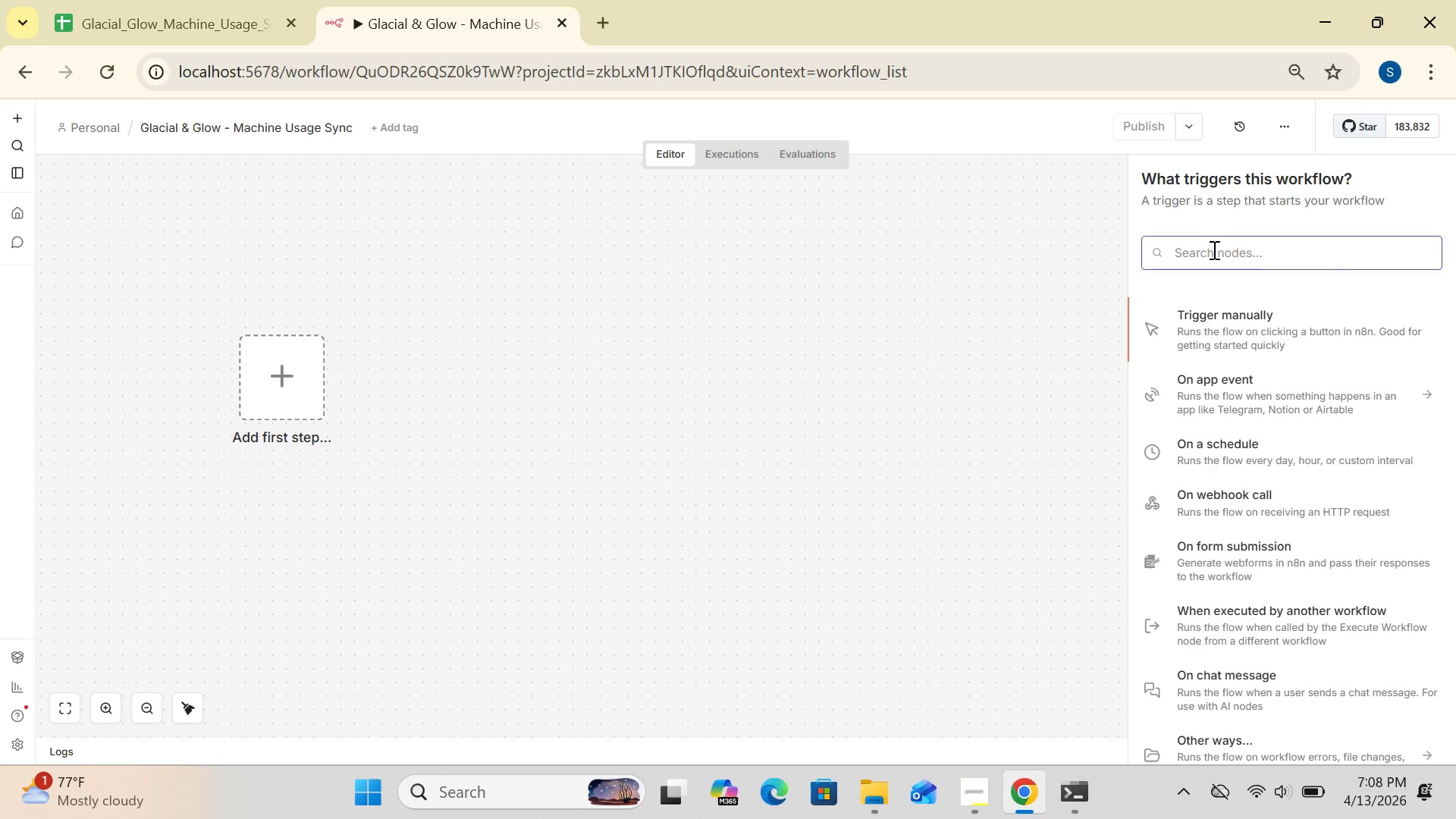 
type(web)
 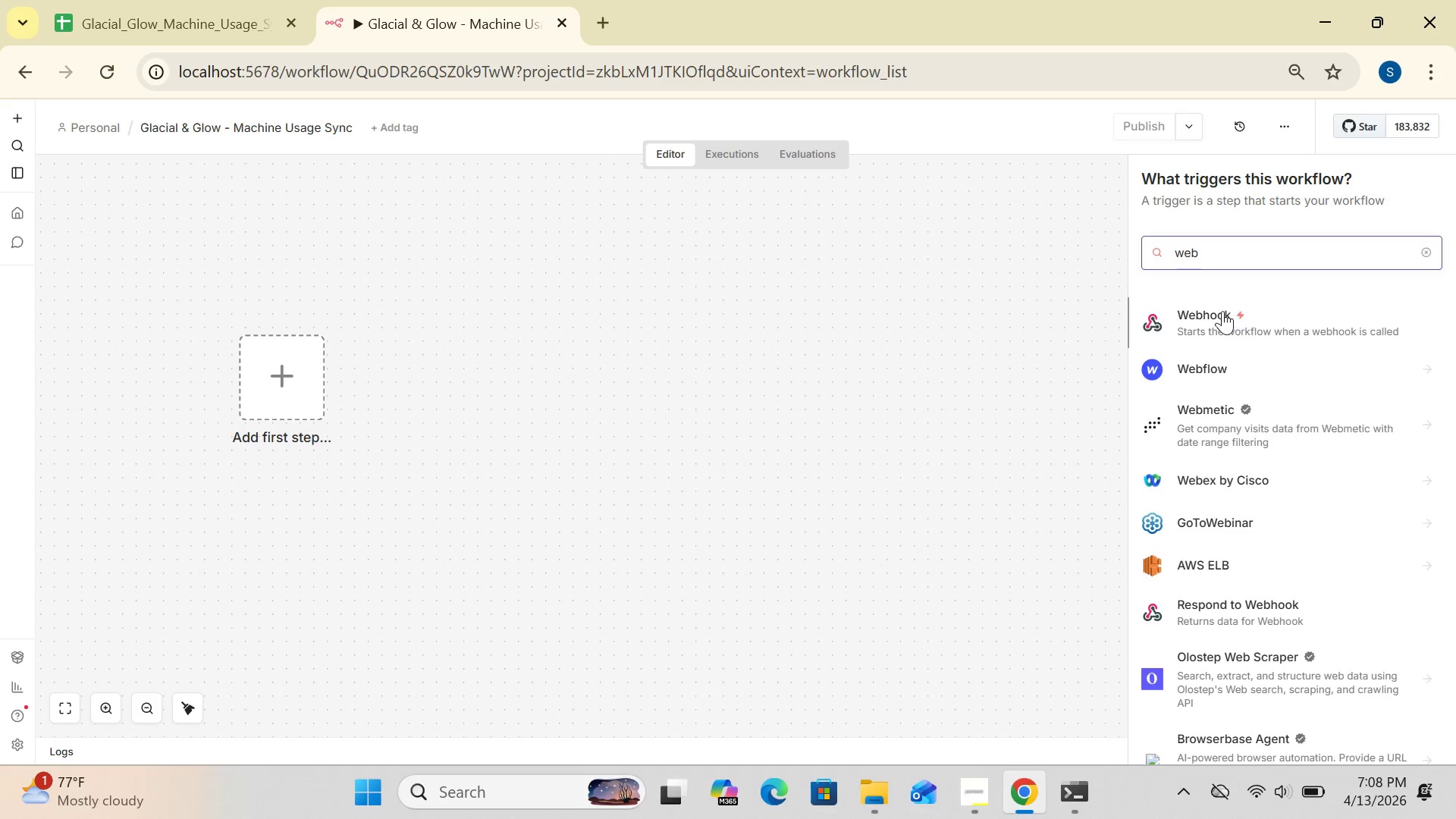 
left_click([1218, 312])
 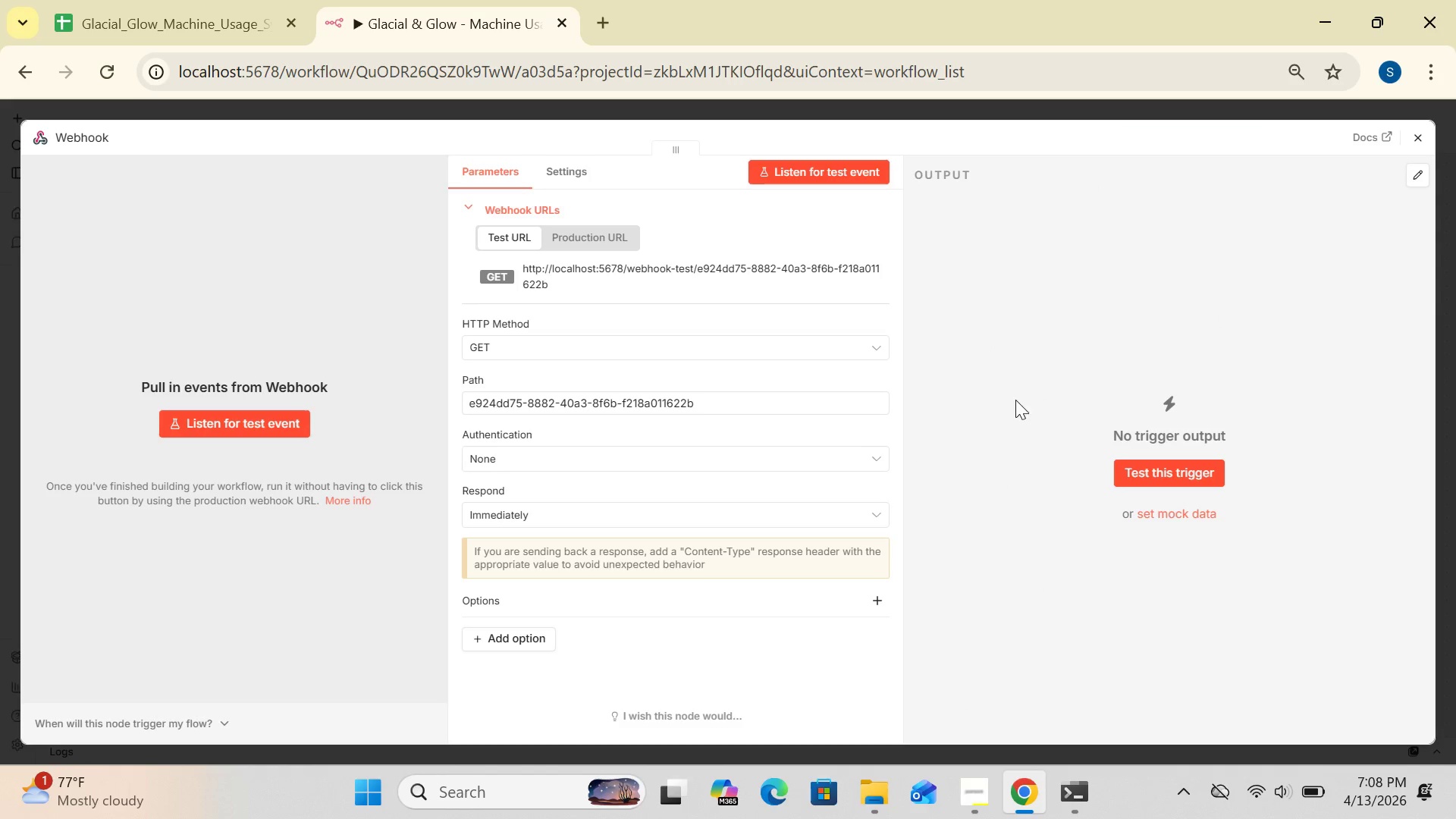 
wait(5.67)
 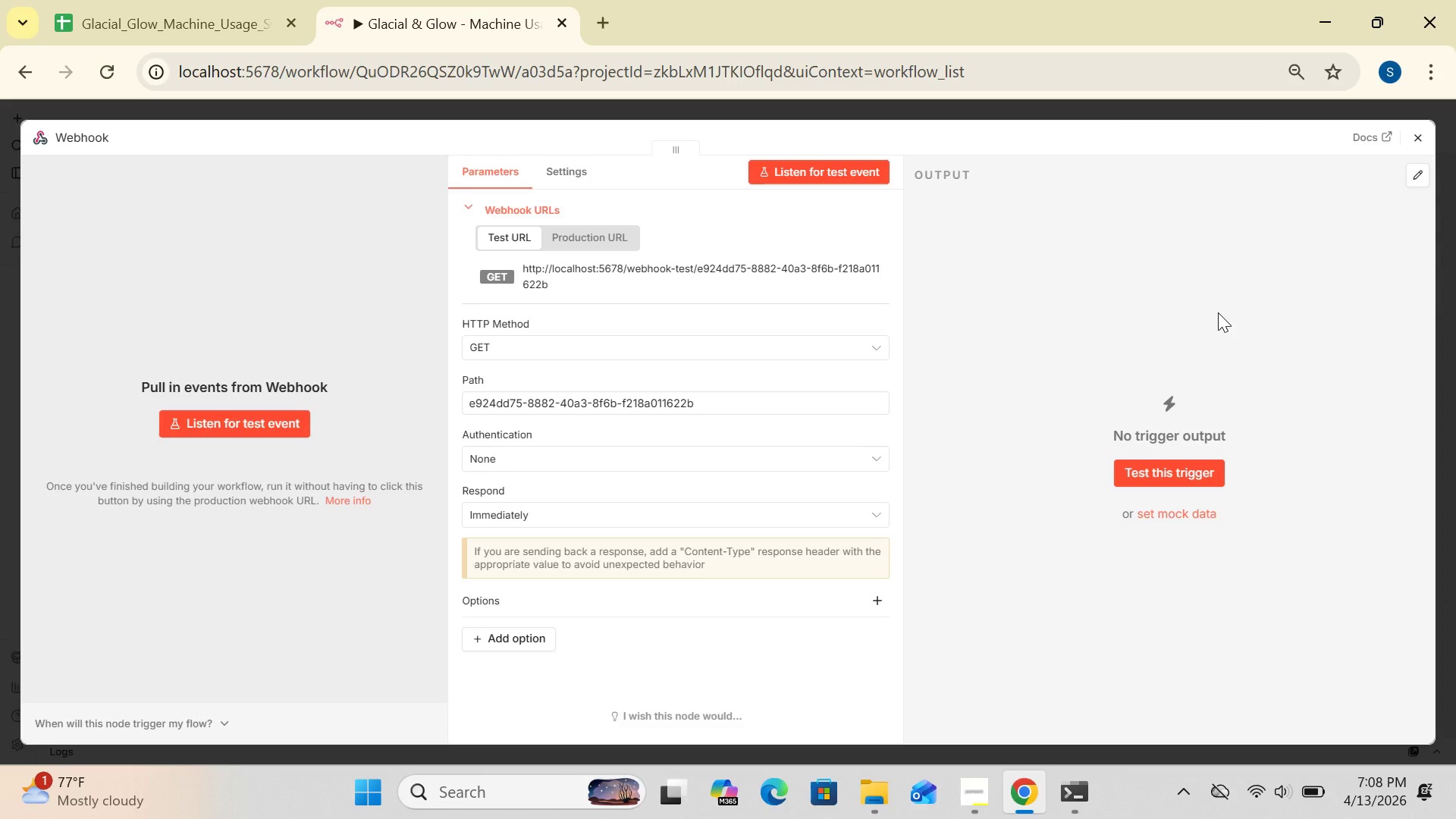 
left_click([874, 349])
 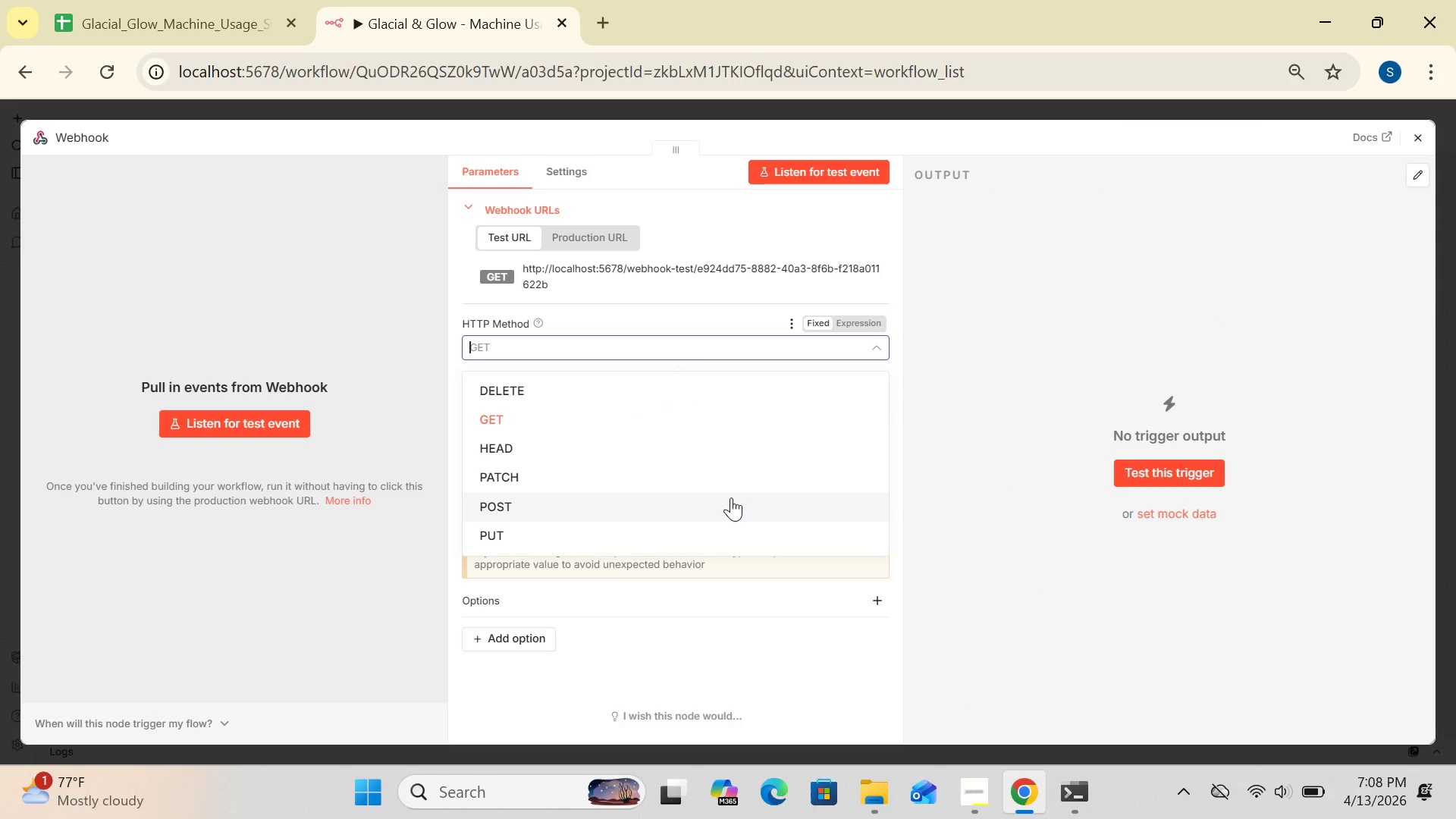 
left_click([729, 500])
 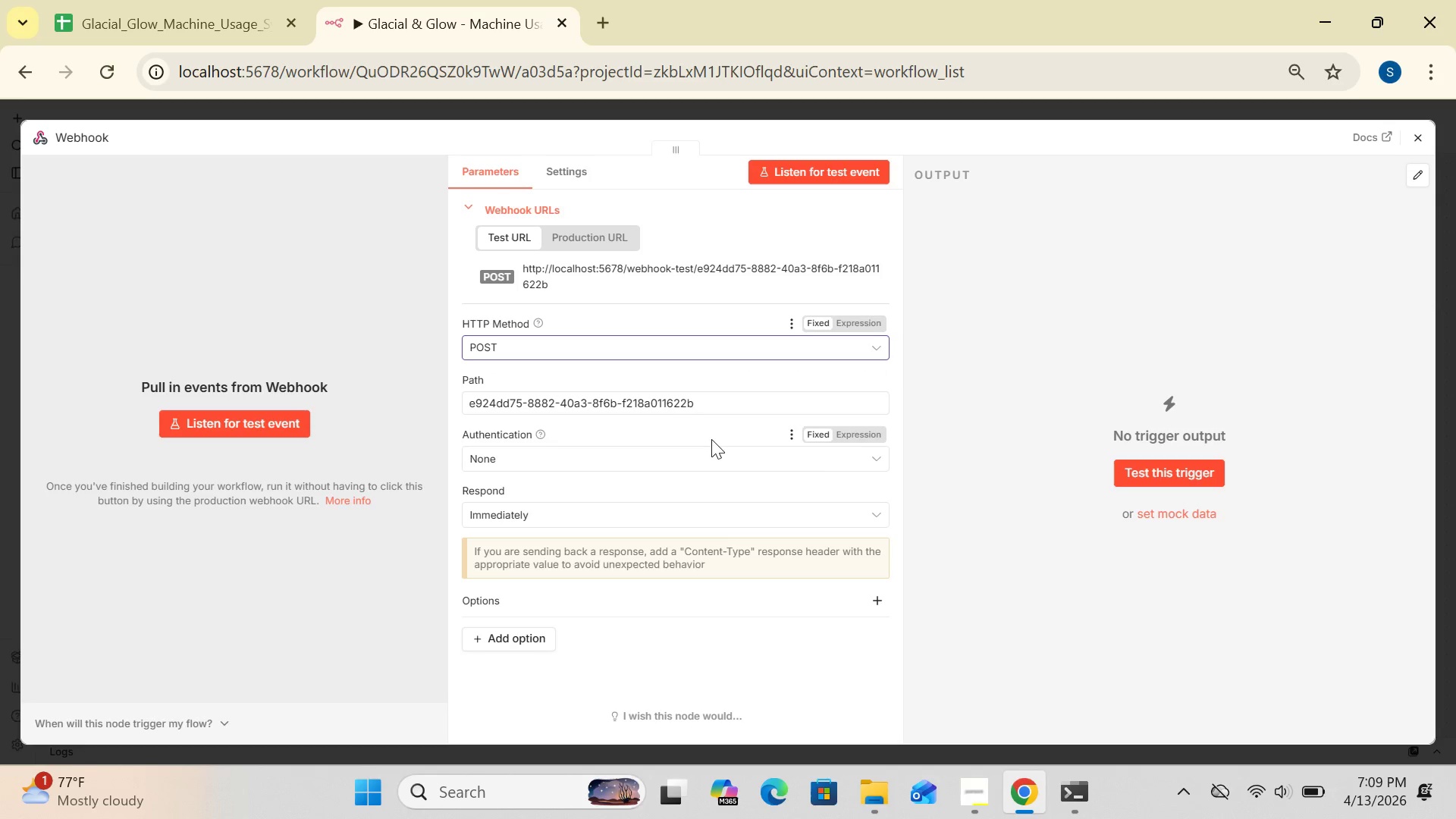 
left_click([723, 405])
 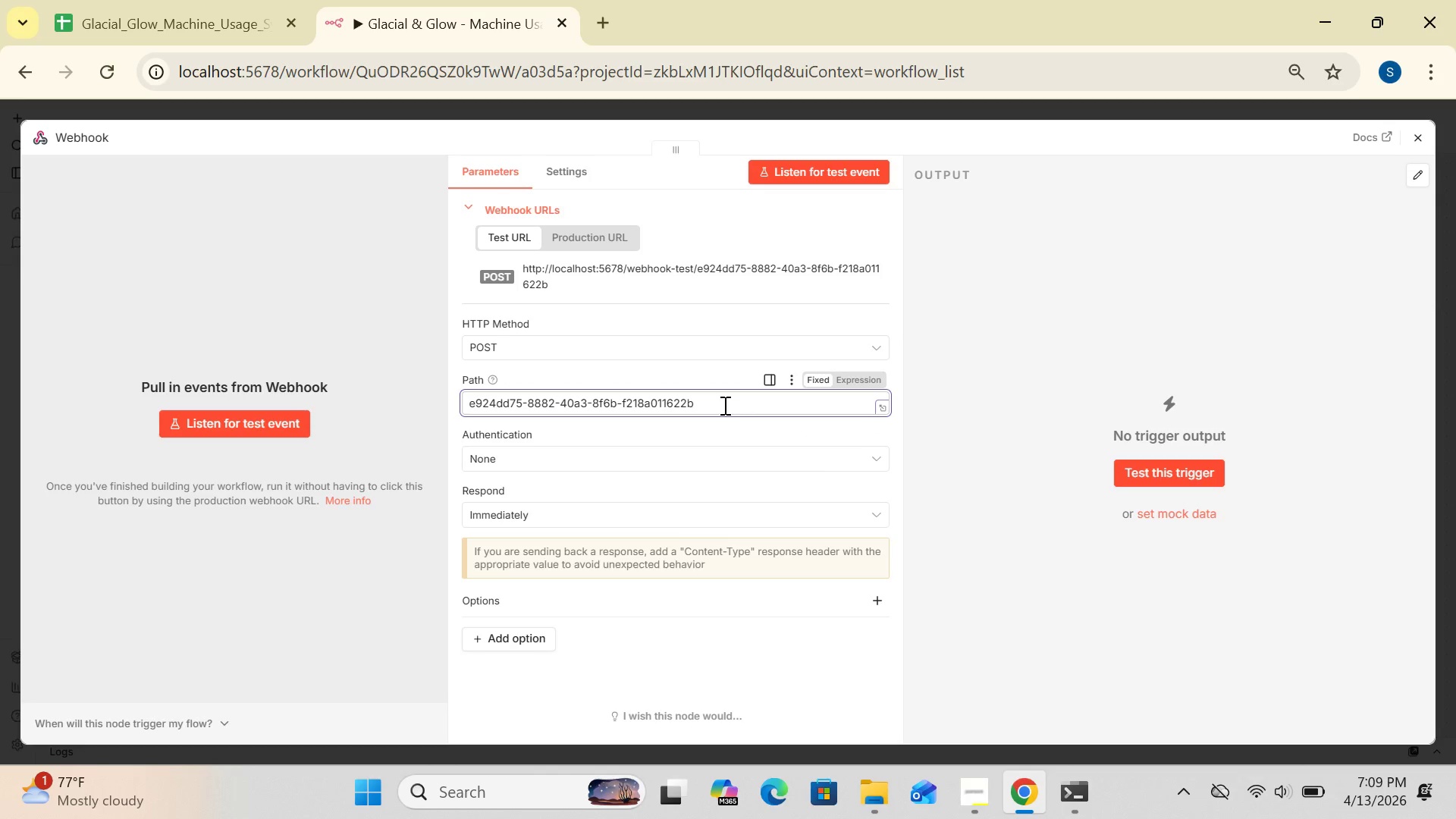 
hold_key(key=Backspace, duration=1.5)
 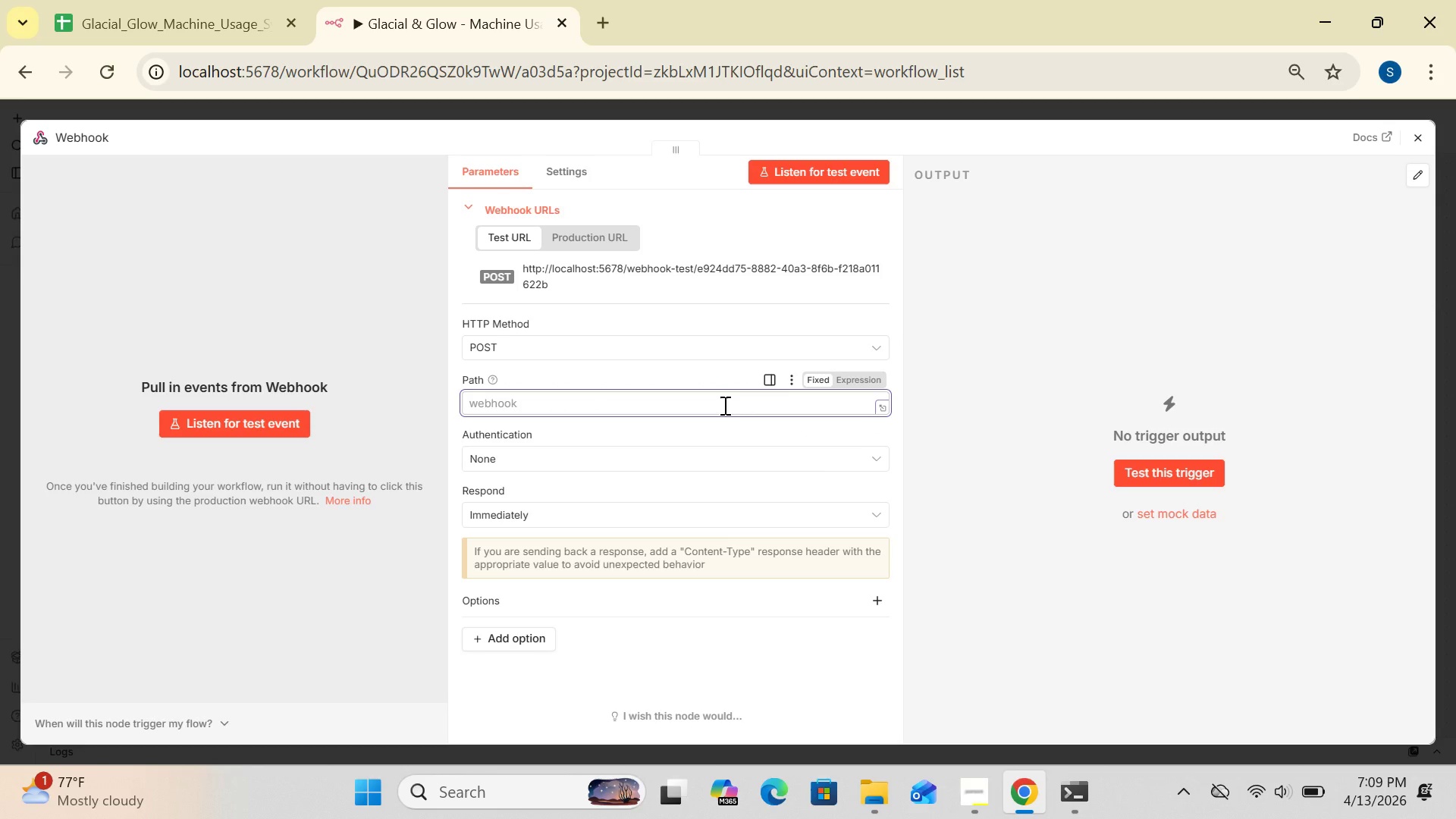 
hold_key(key=Backspace, duration=1.14)
 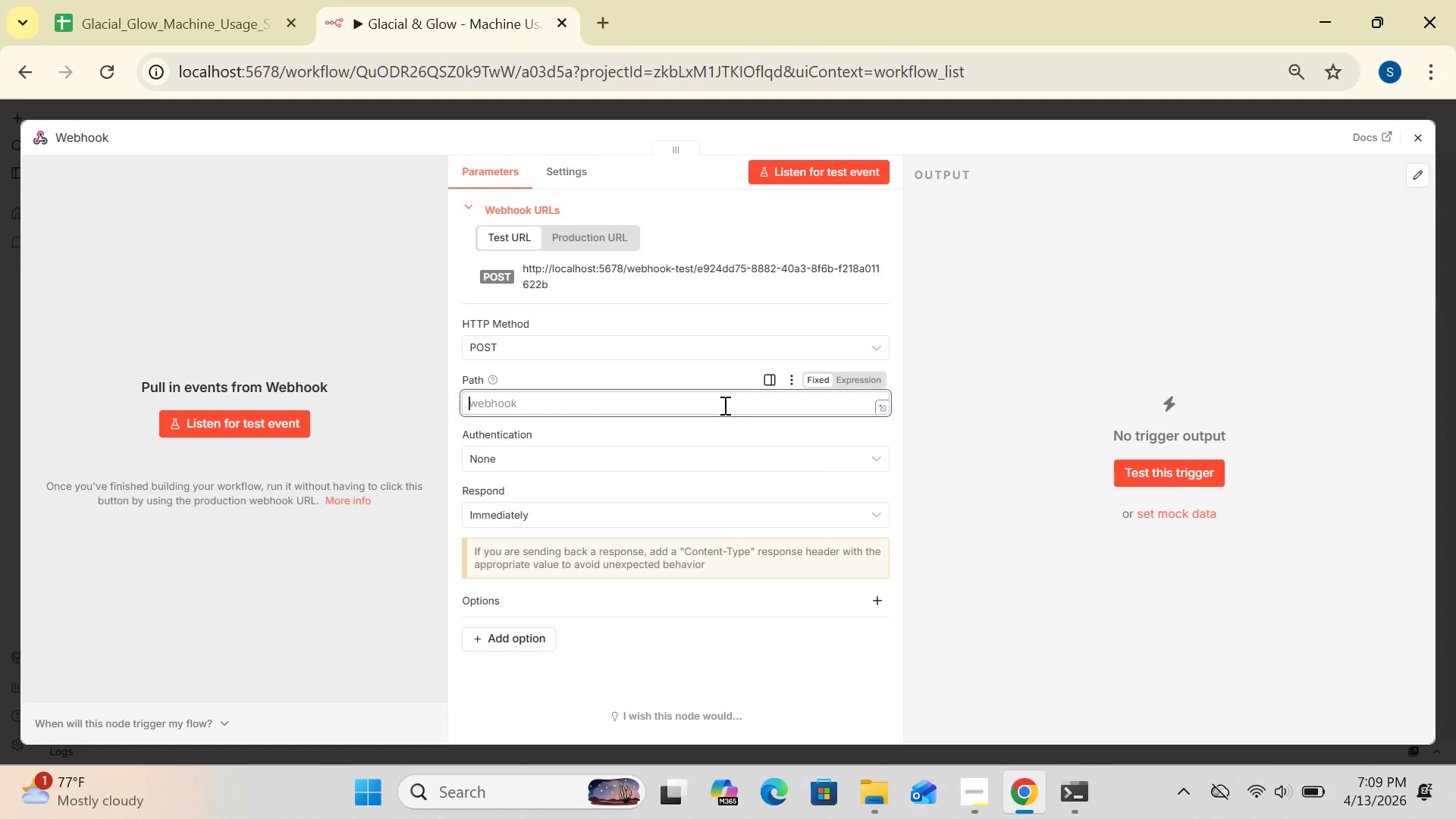 
type(/glacial-booking)
 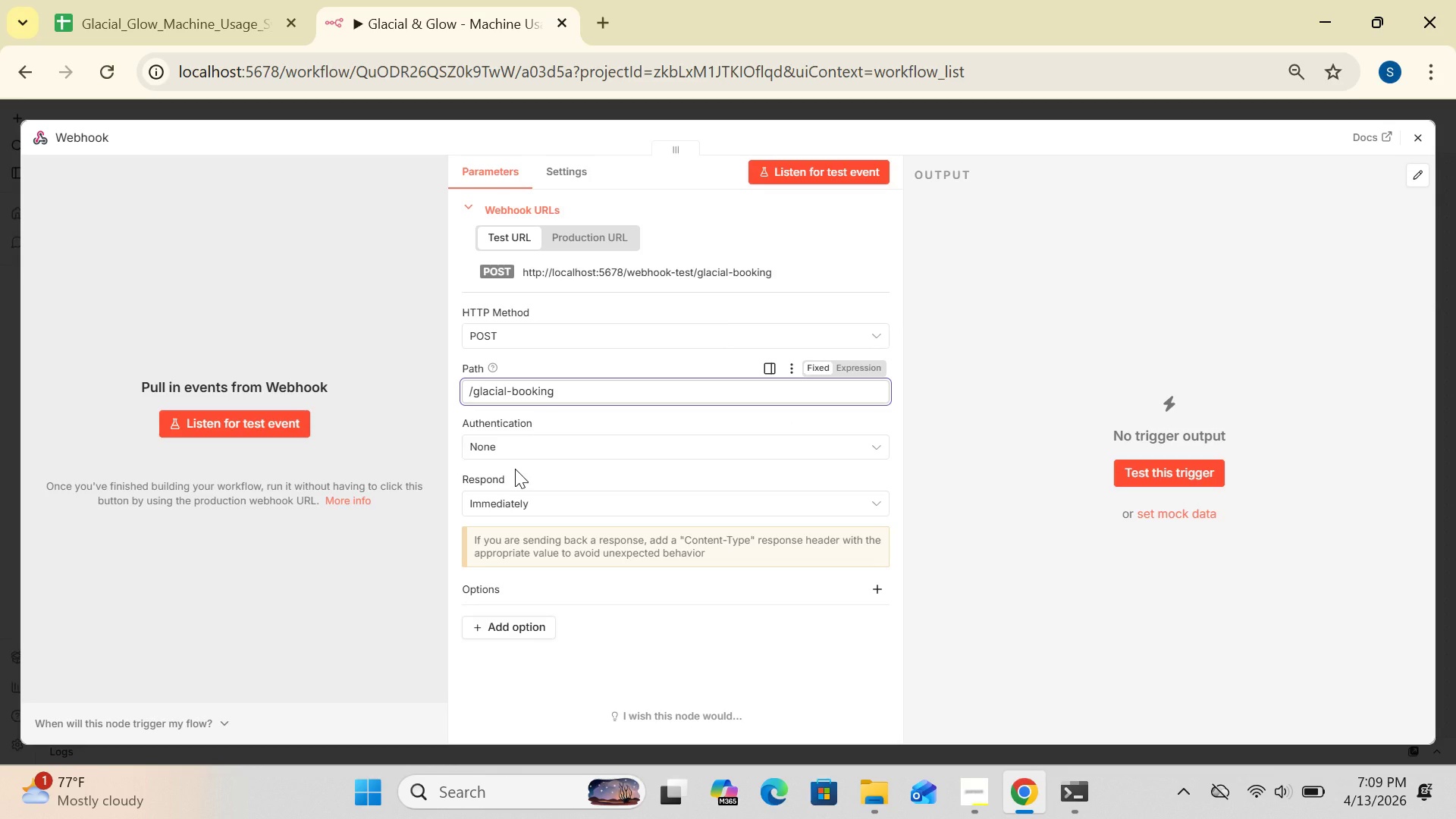 
wait(6.81)
 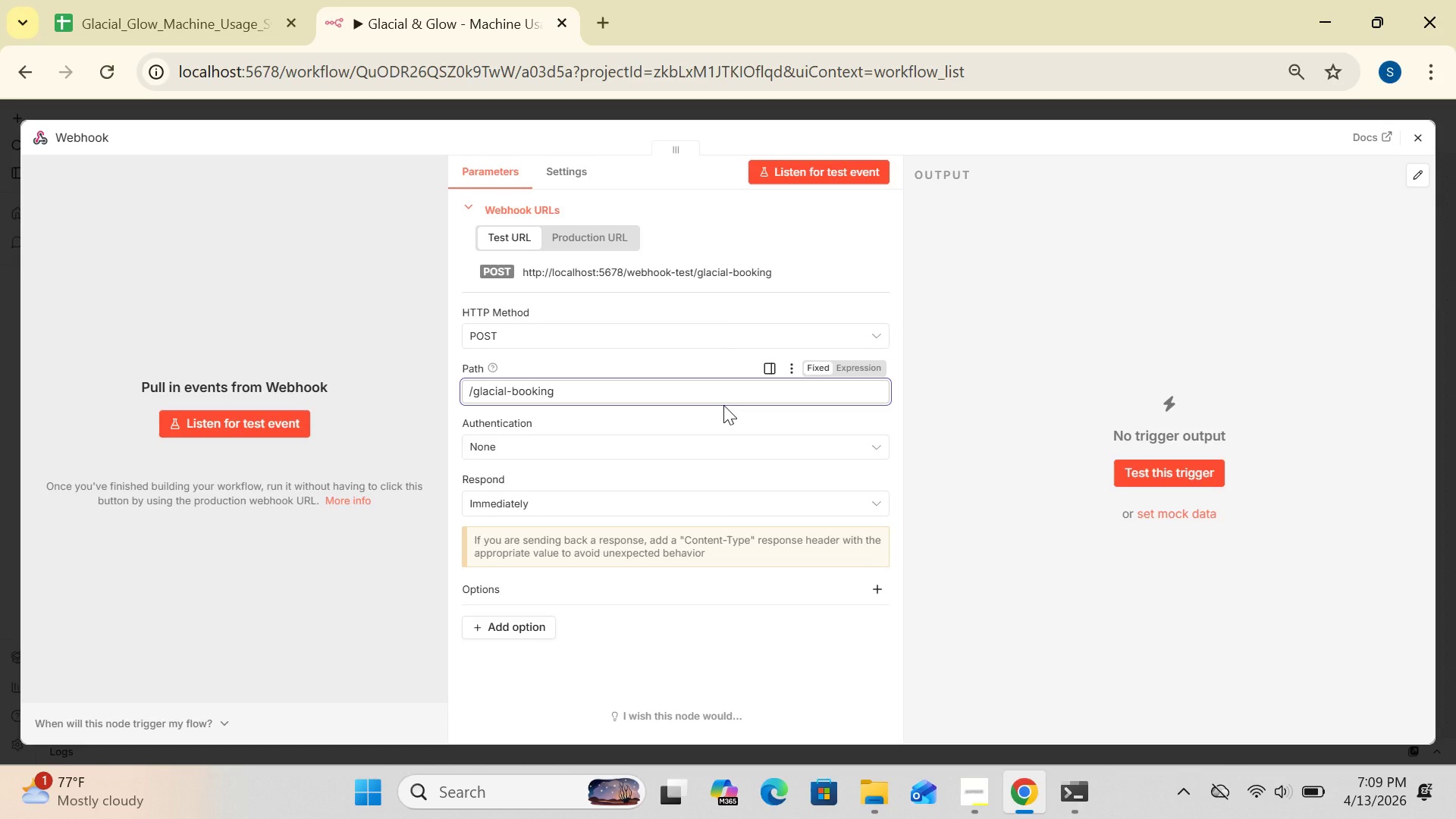 
mouse_move([522, 498])
 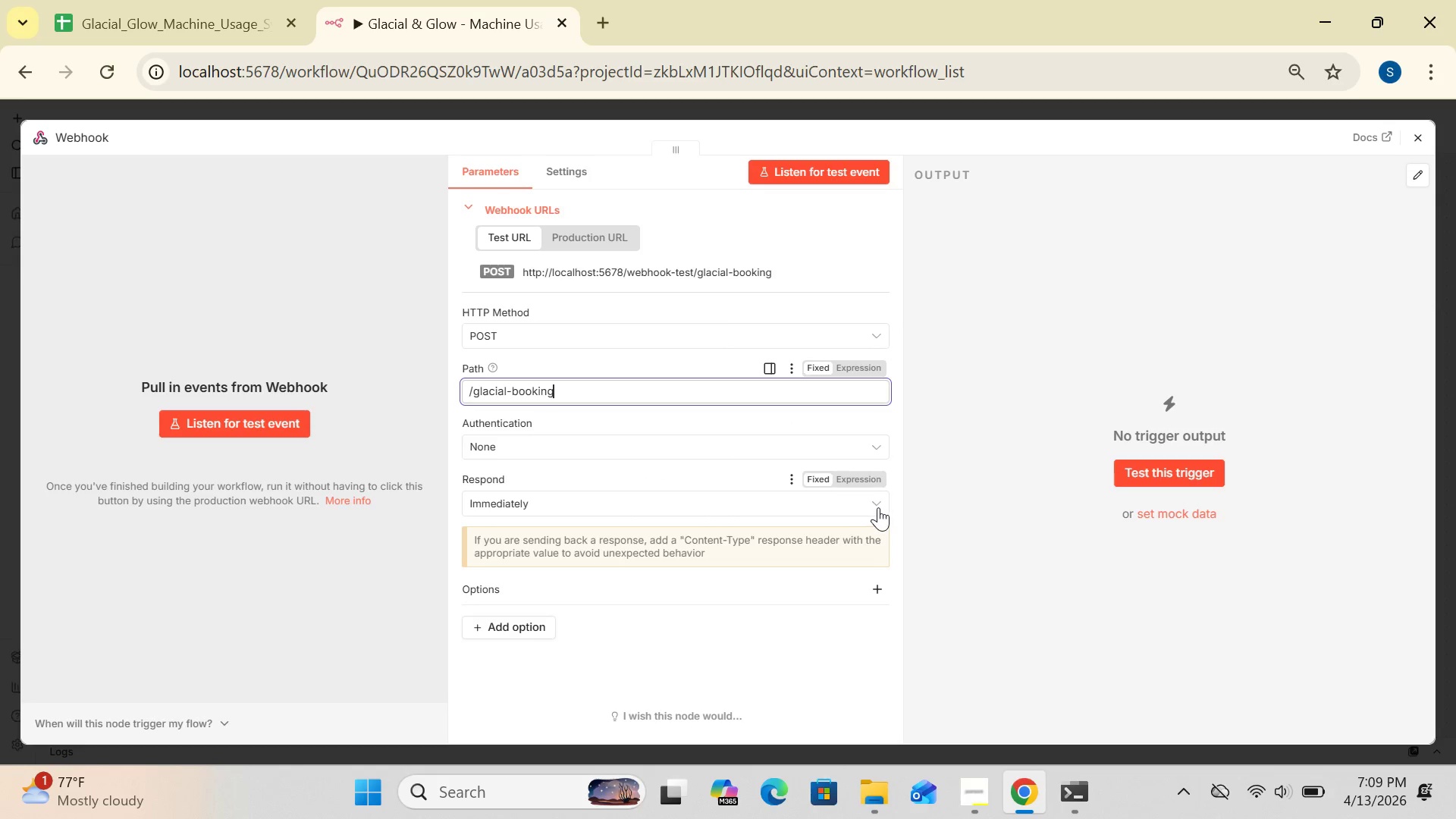 
left_click([878, 500])
 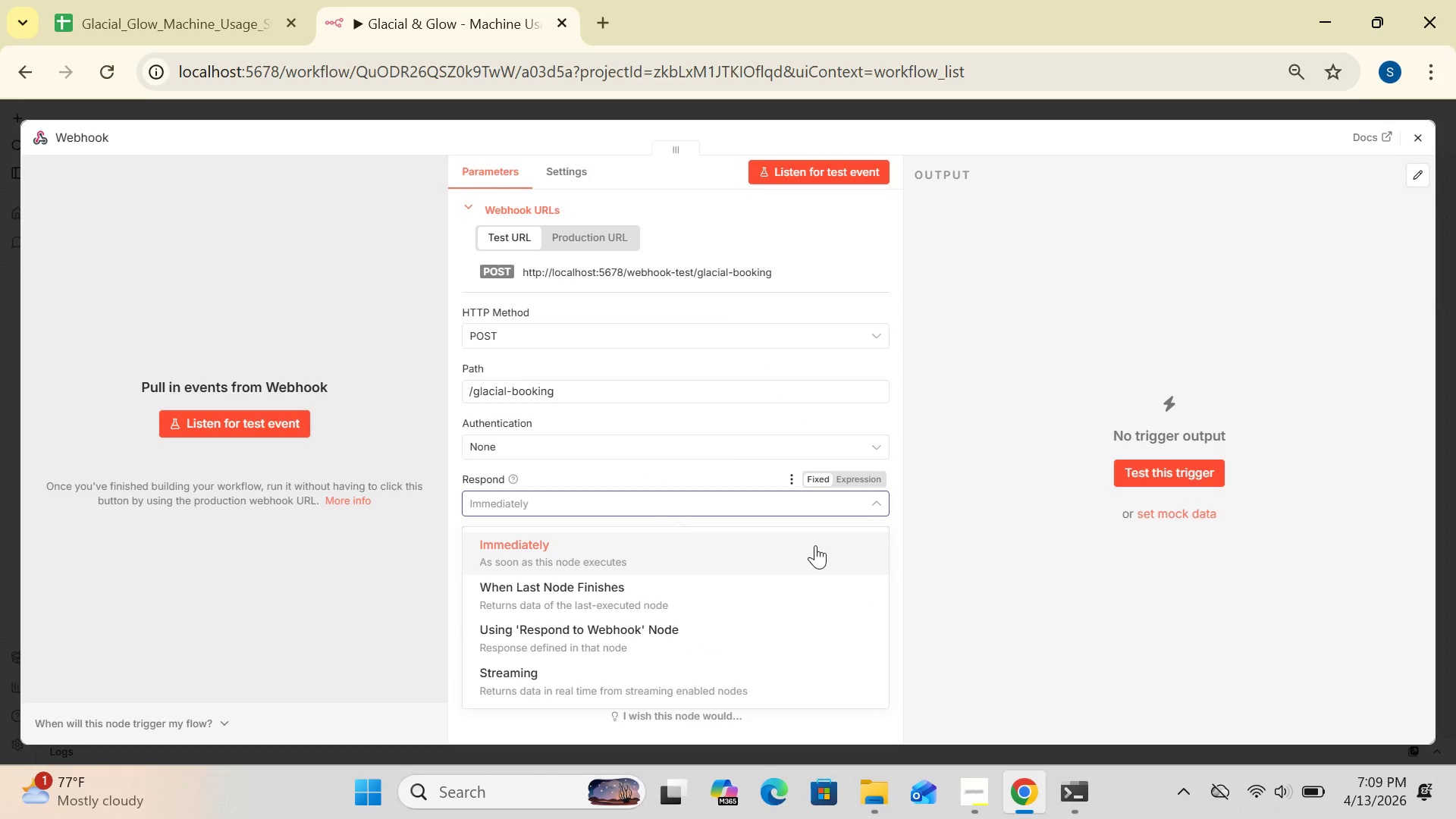 
left_click([807, 548])
 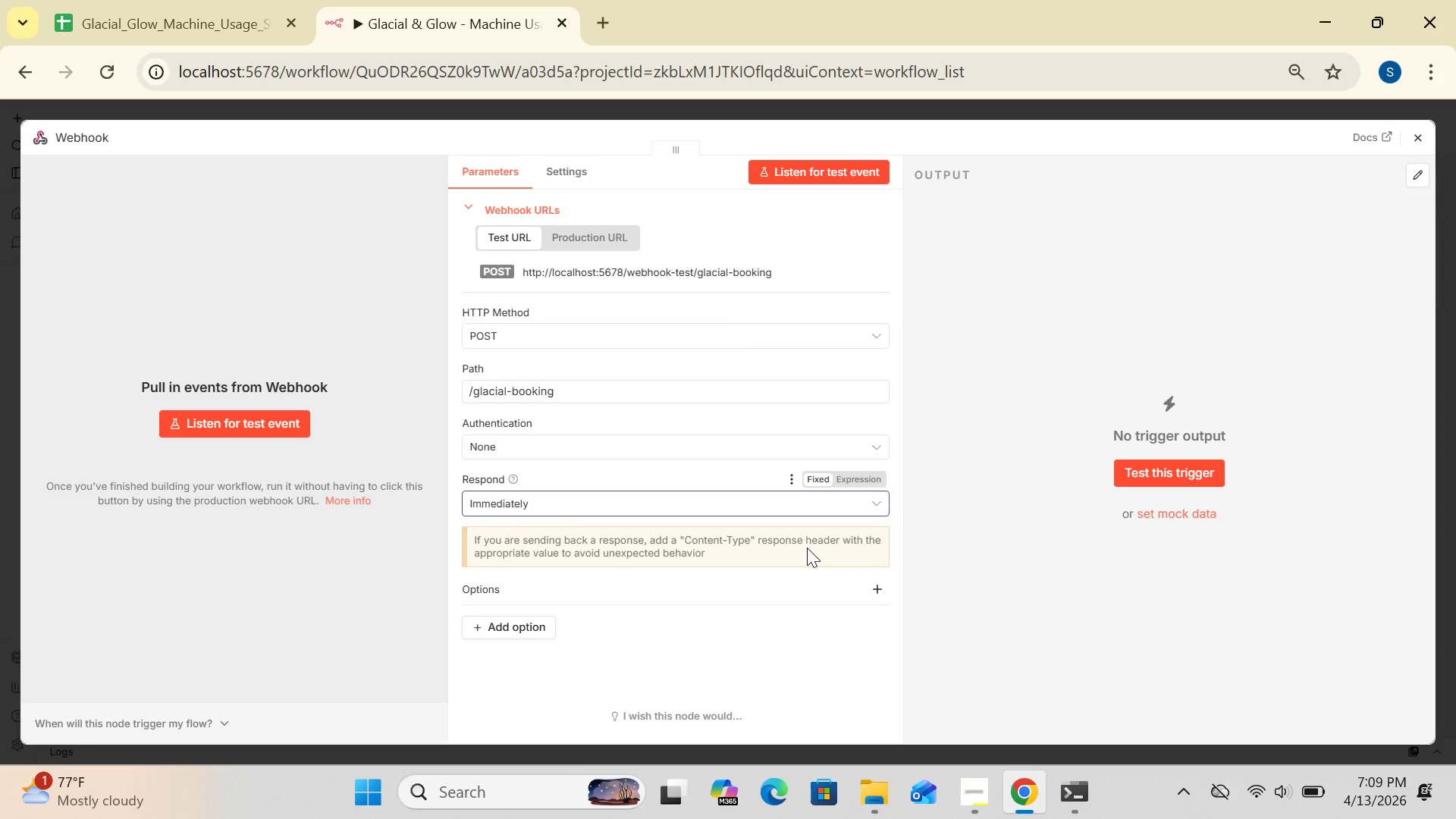 
wait(14.56)
 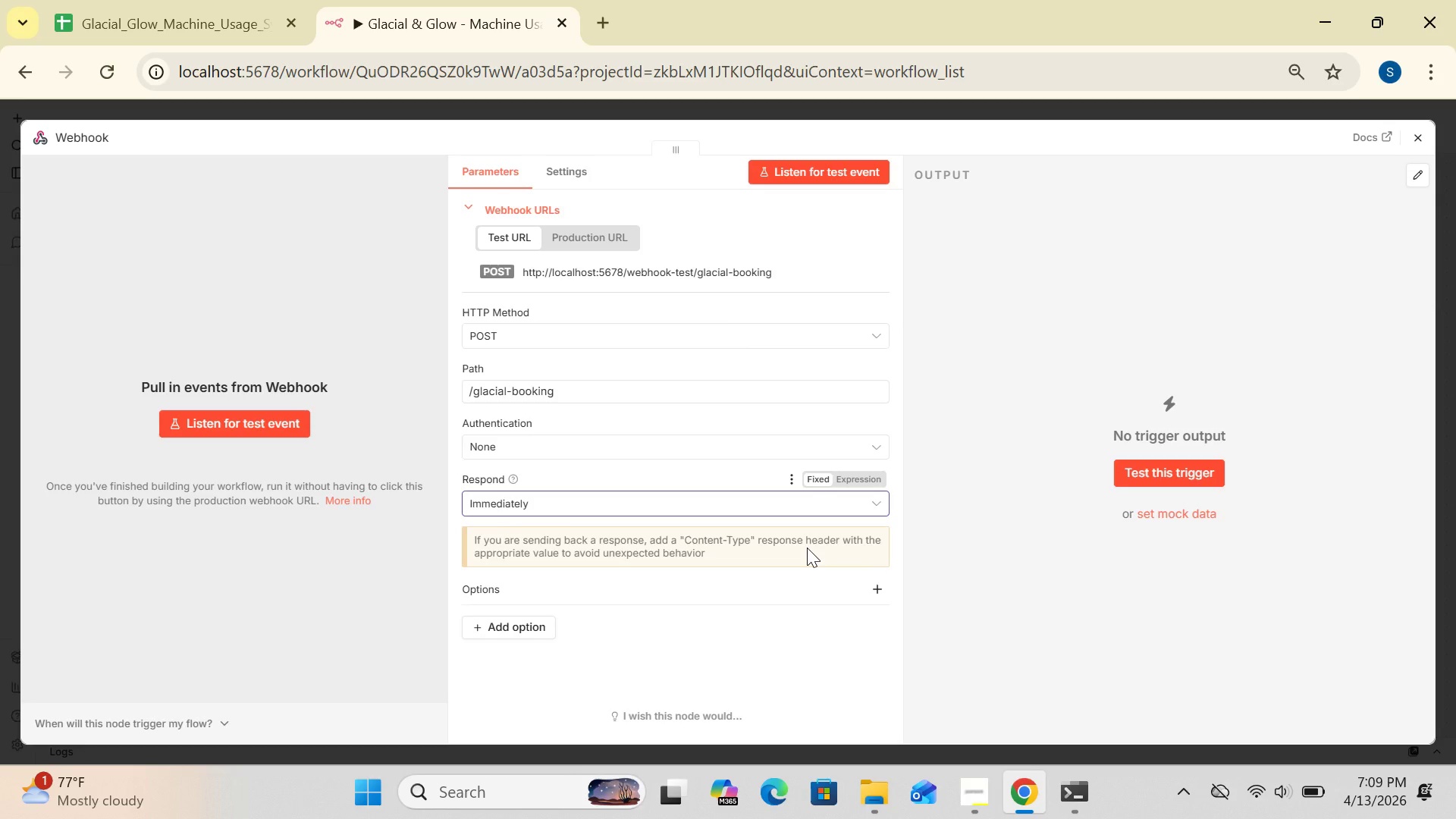 
left_click([96, 140])
 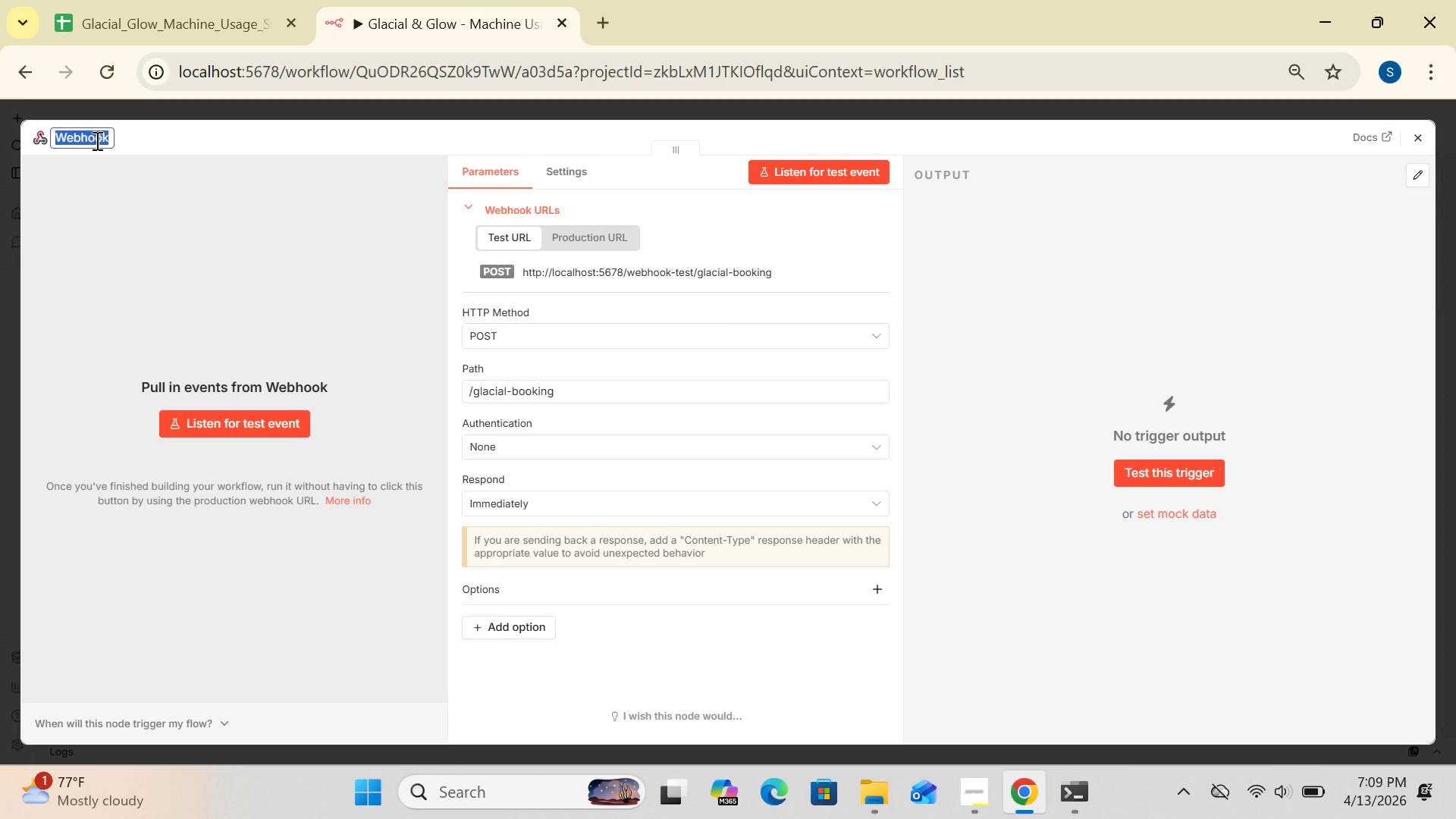 
key(Backspace)
type(Recieve Booking Data)
 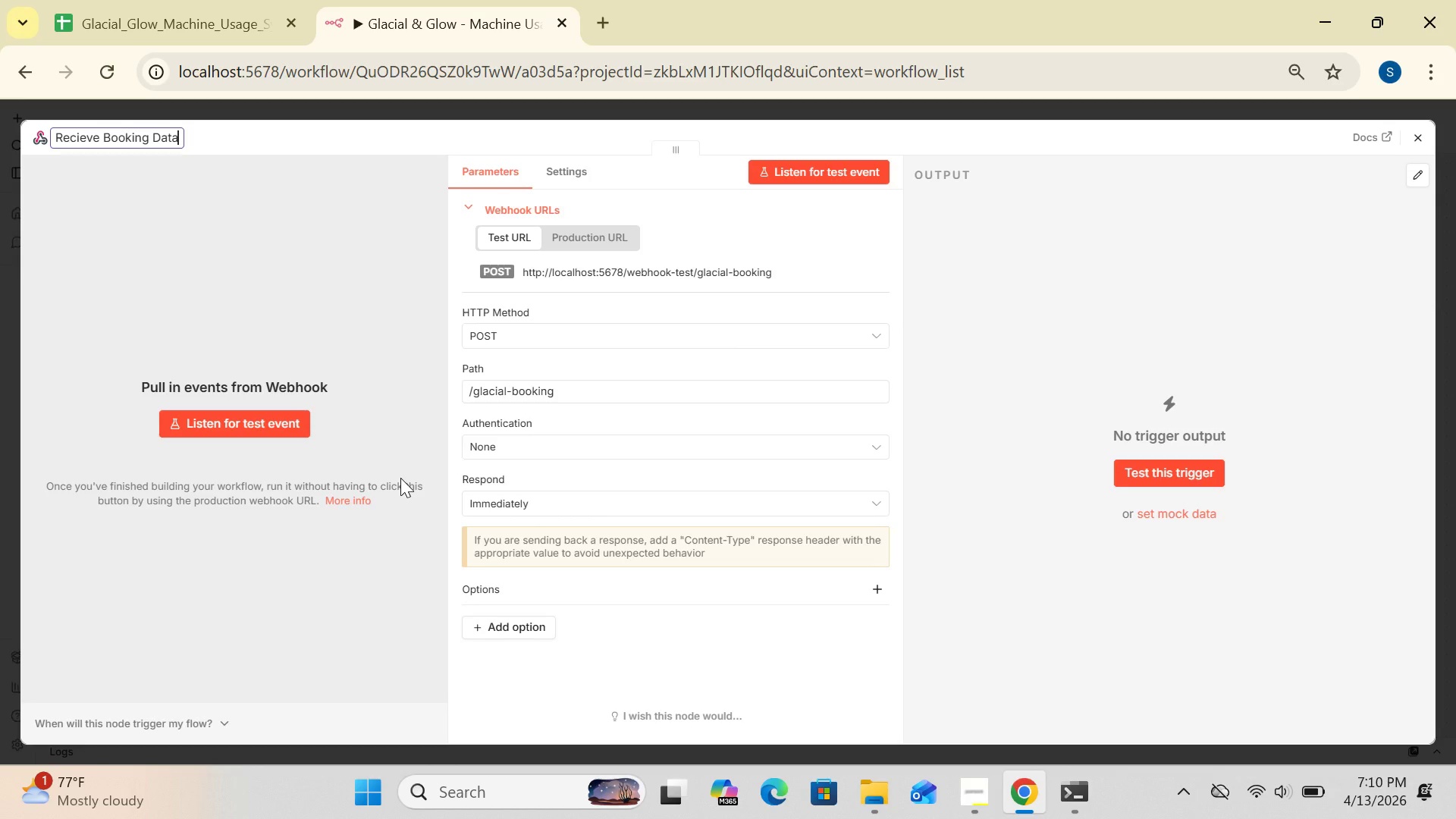 
wait(13.83)
 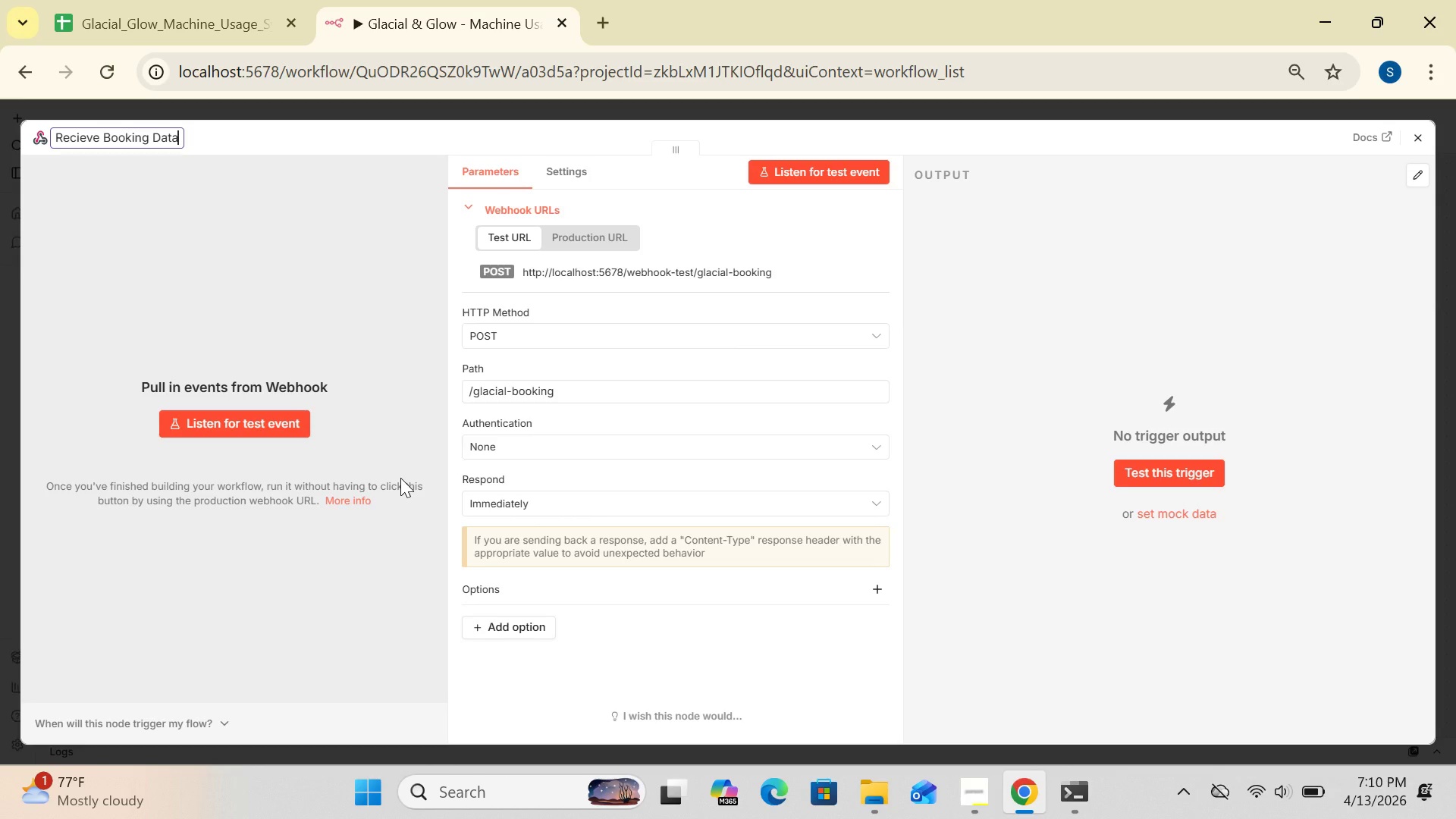 
mouse_move([873, 397])
 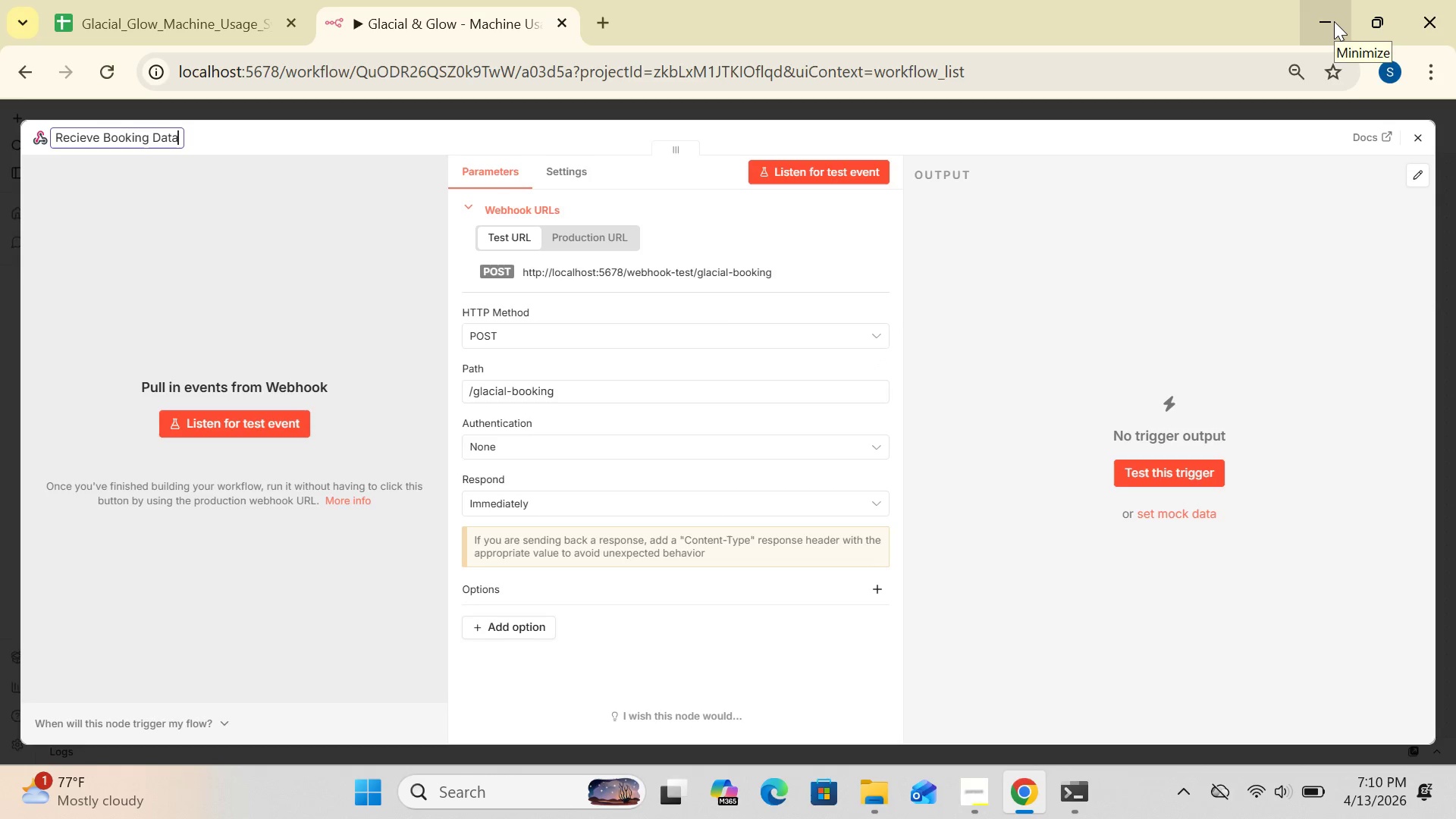 
left_click([1334, 21])
 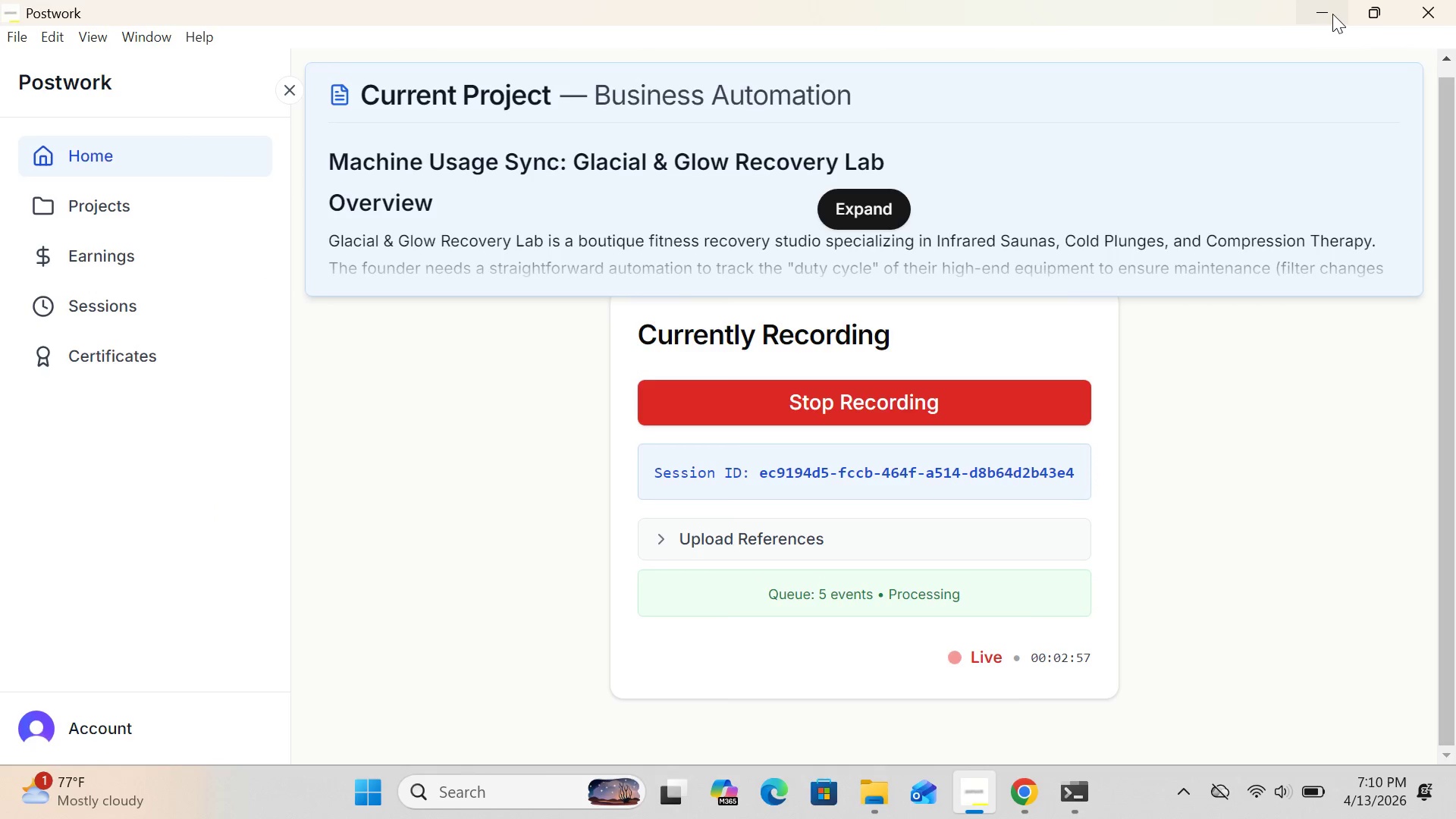 
left_click([1325, 14])
 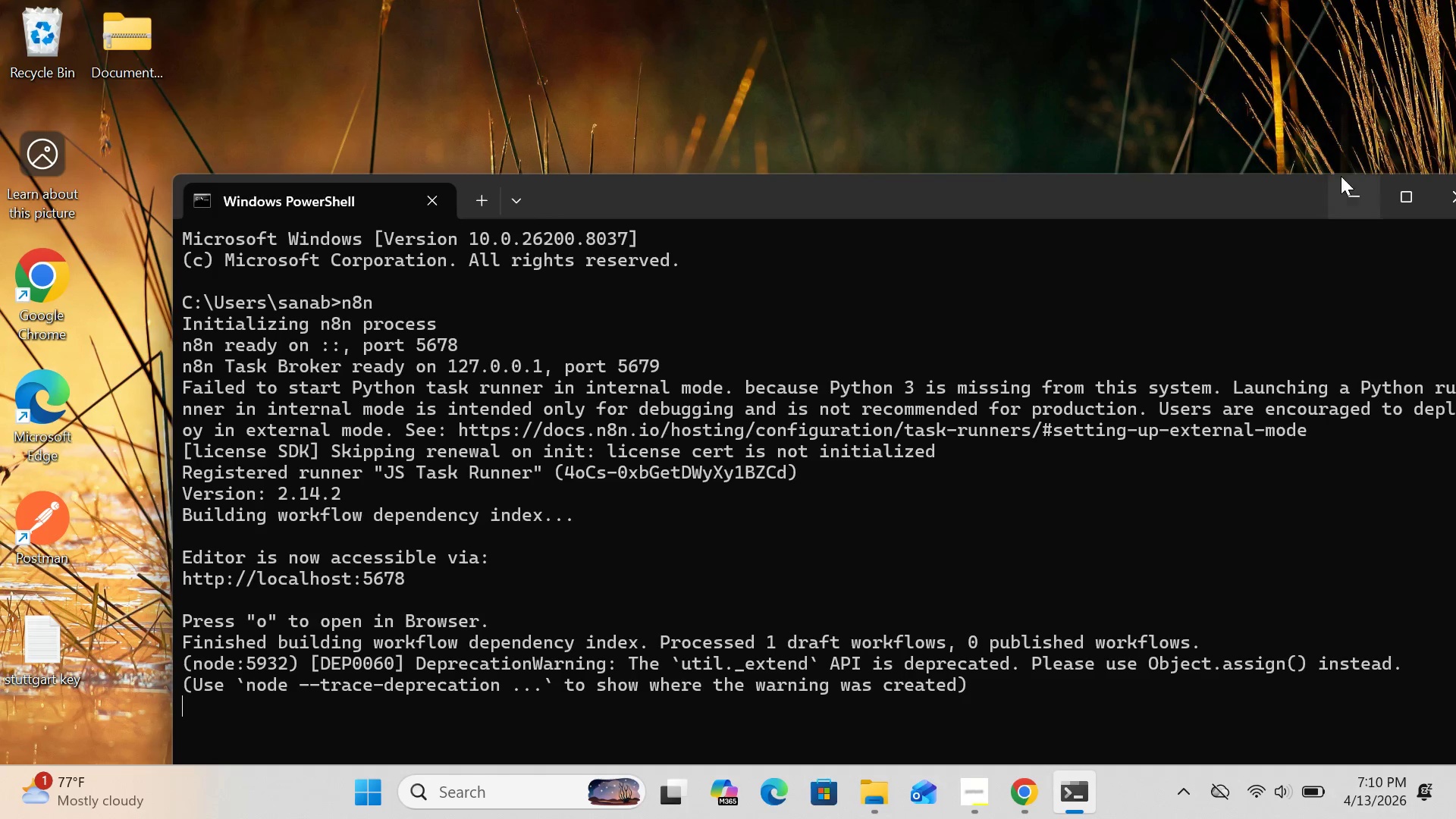 
left_click([1351, 189])
 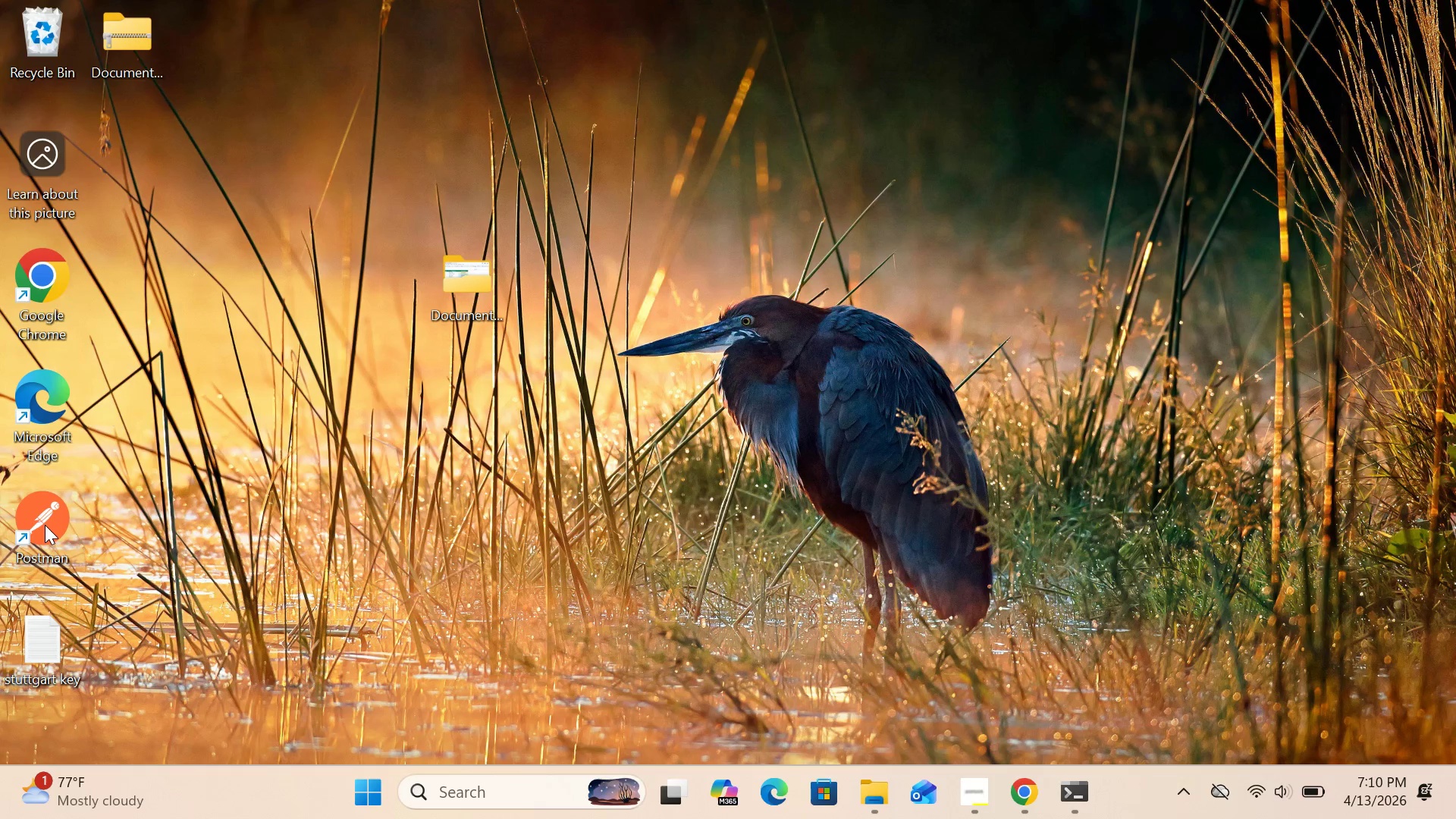 
double_click([45, 522])
 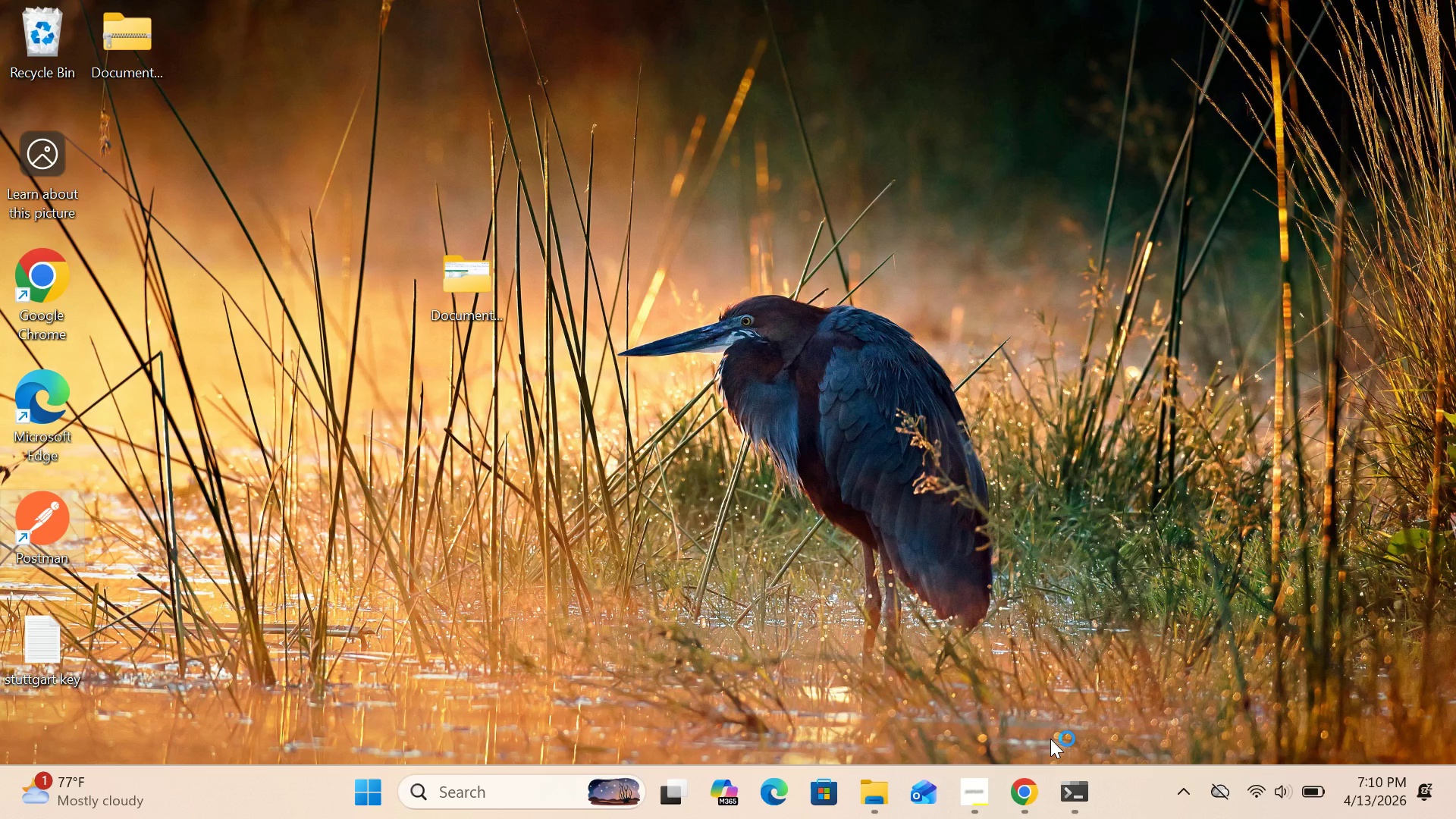 
wait(6.41)
 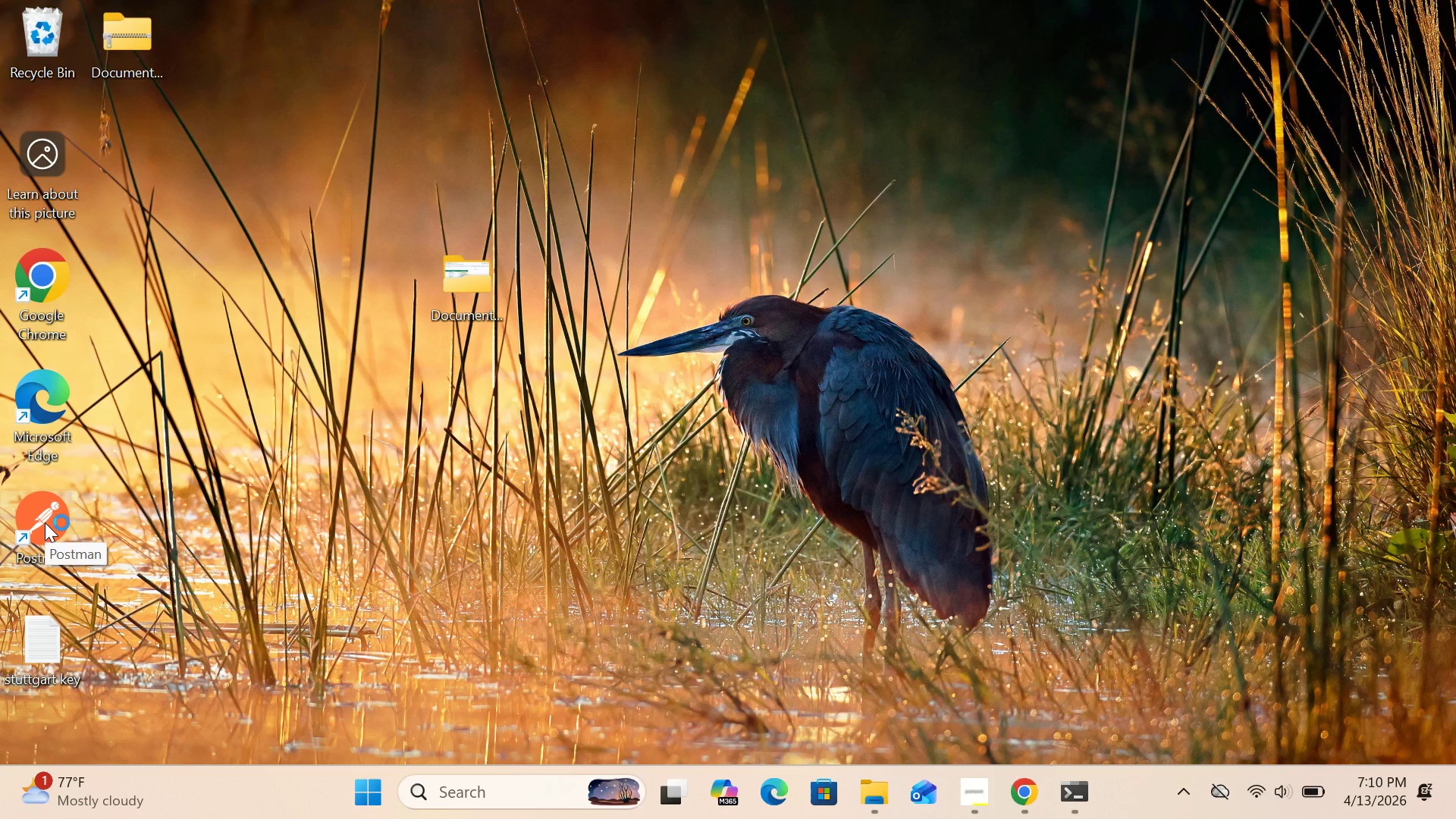 
mouse_move([1012, 792])
 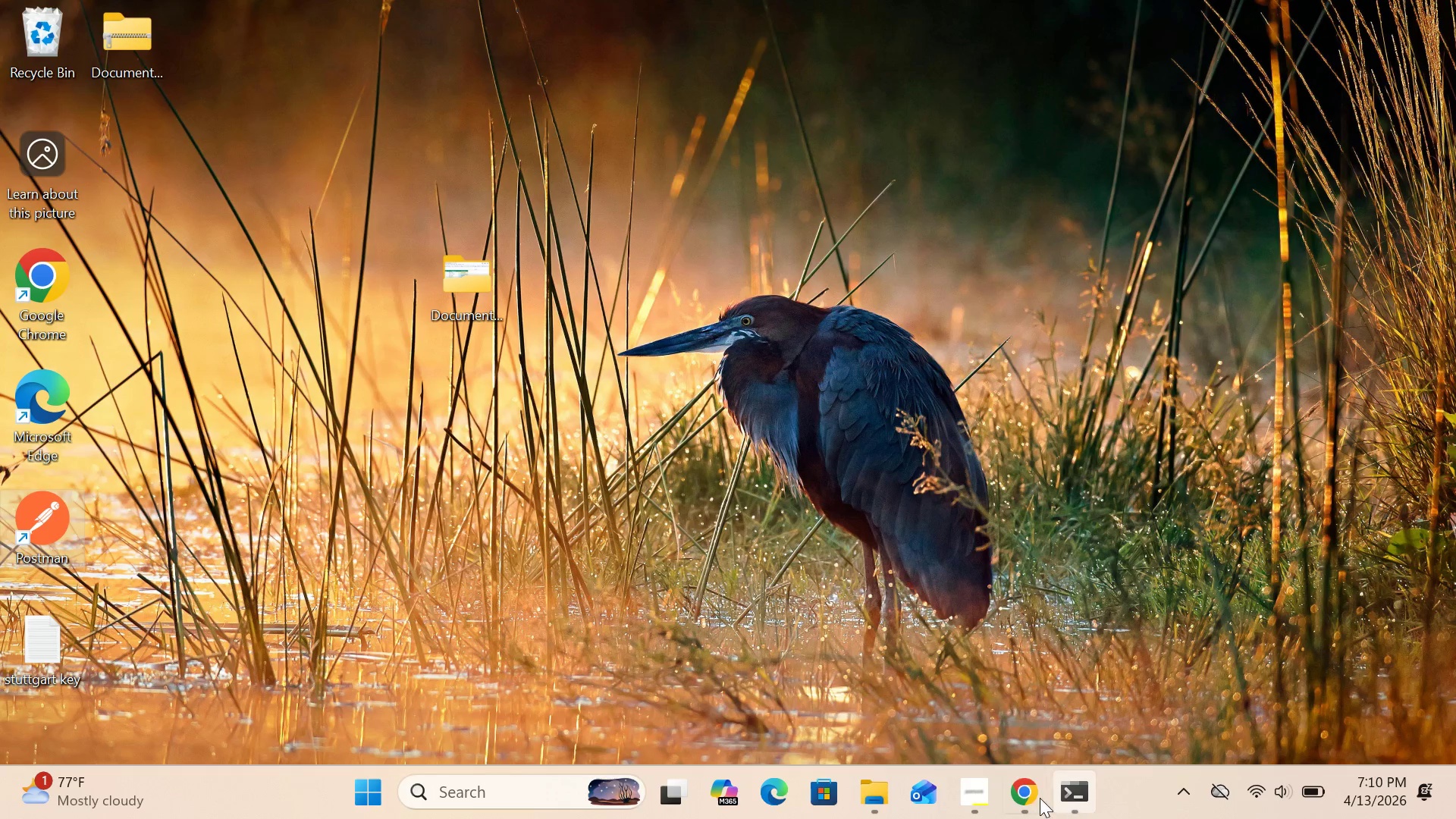 
left_click([1019, 780])
 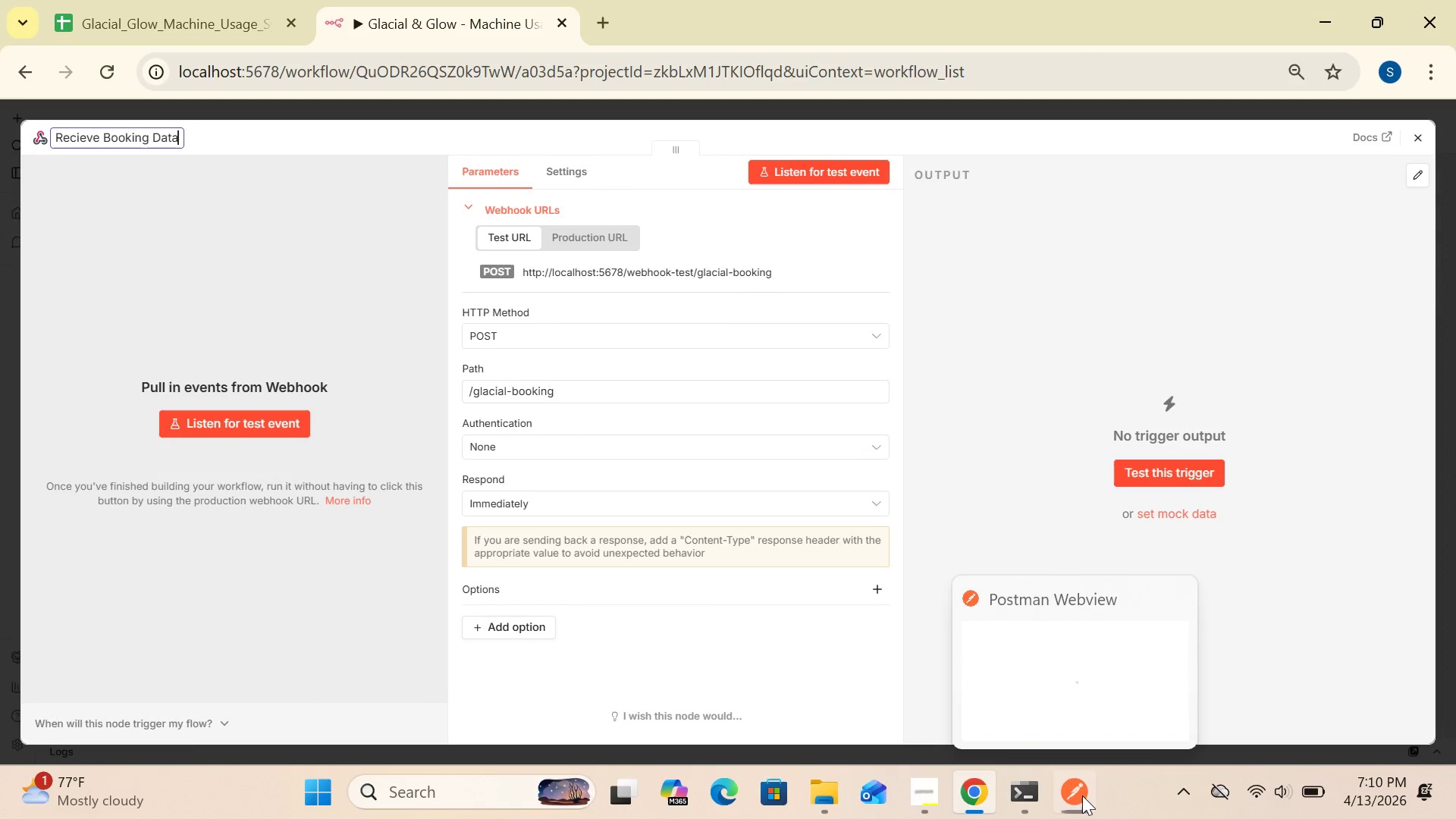 
wait(7.52)
 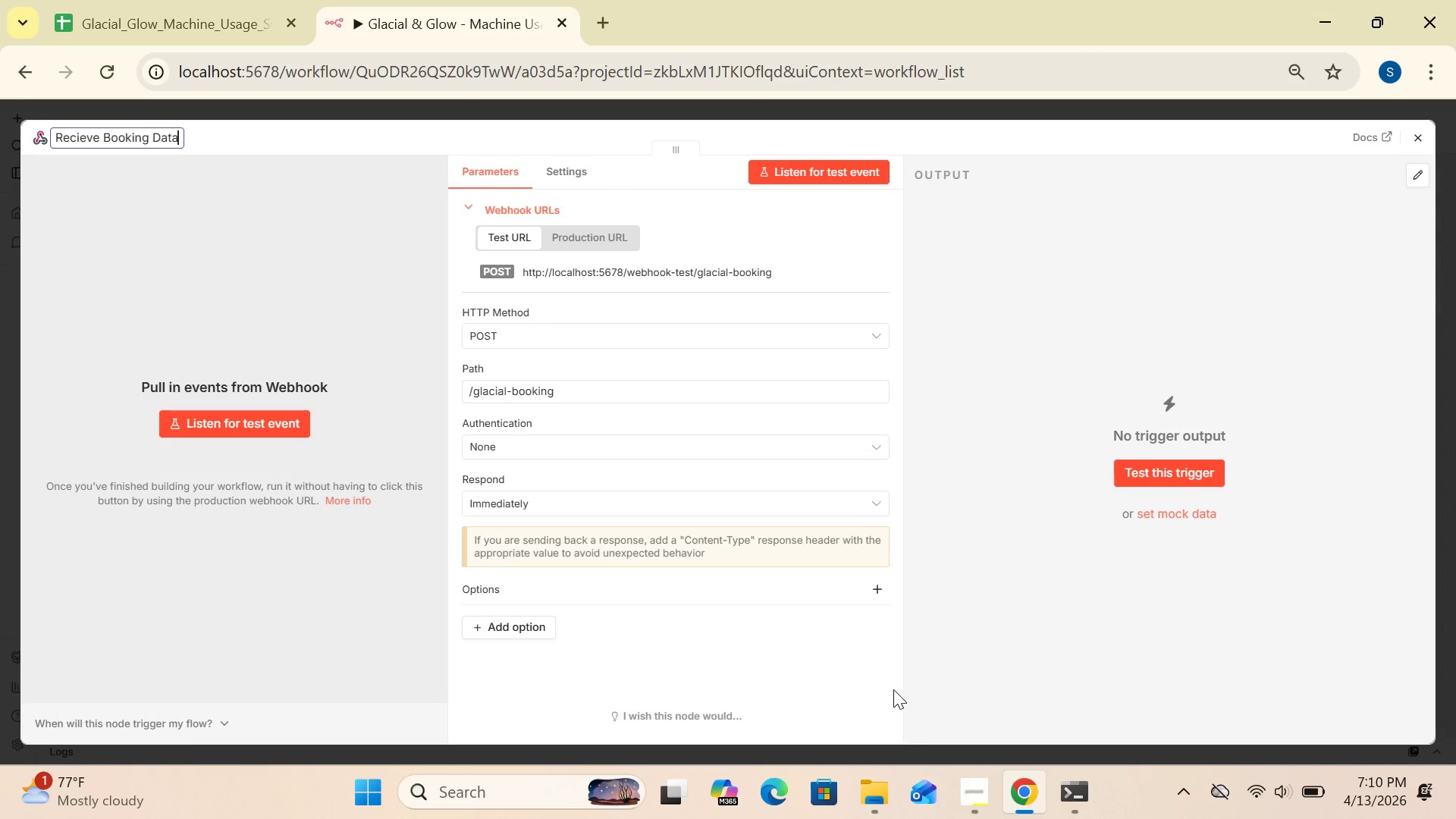 
left_click([817, 274])
 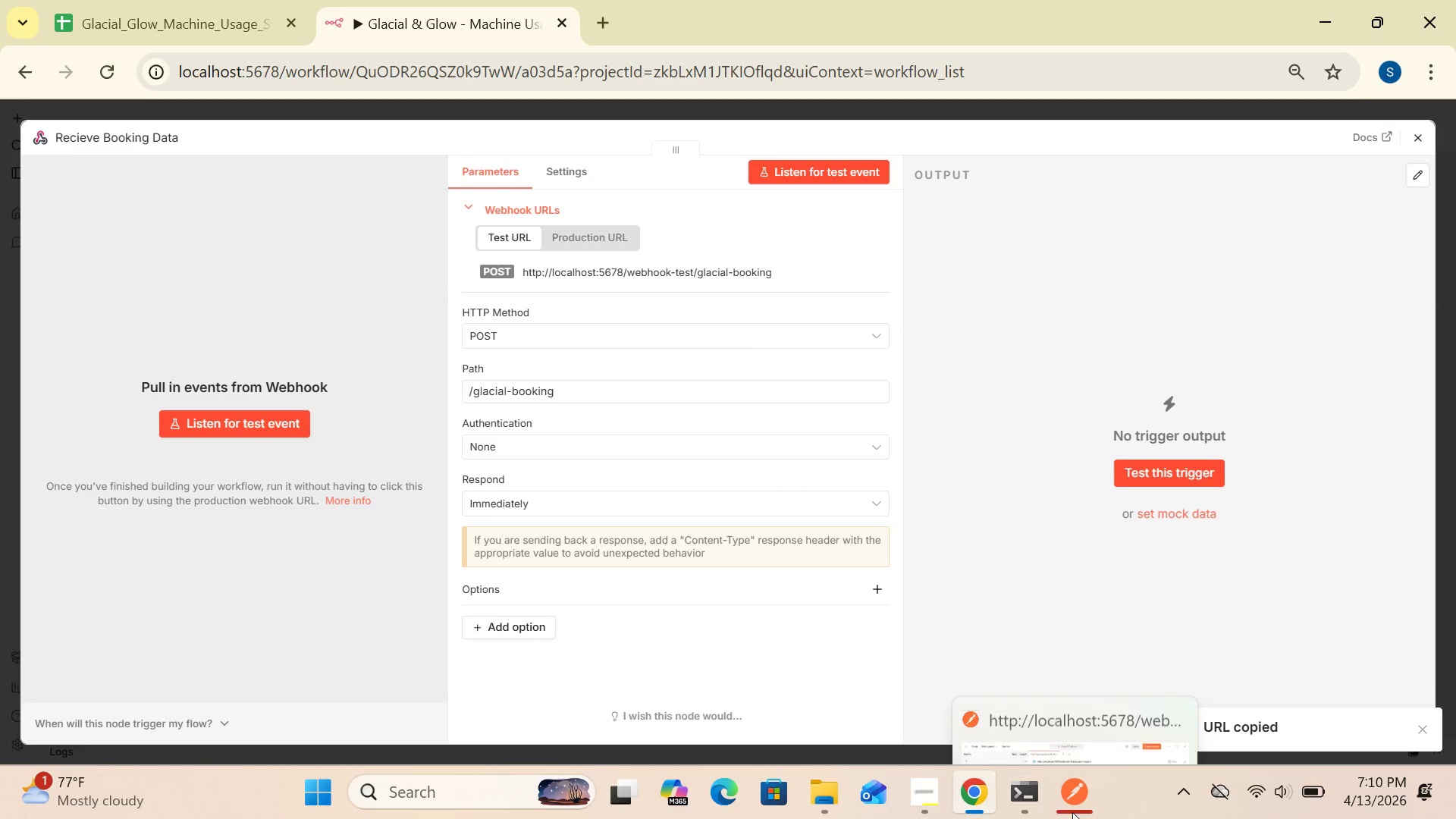 
left_click([1072, 794])
 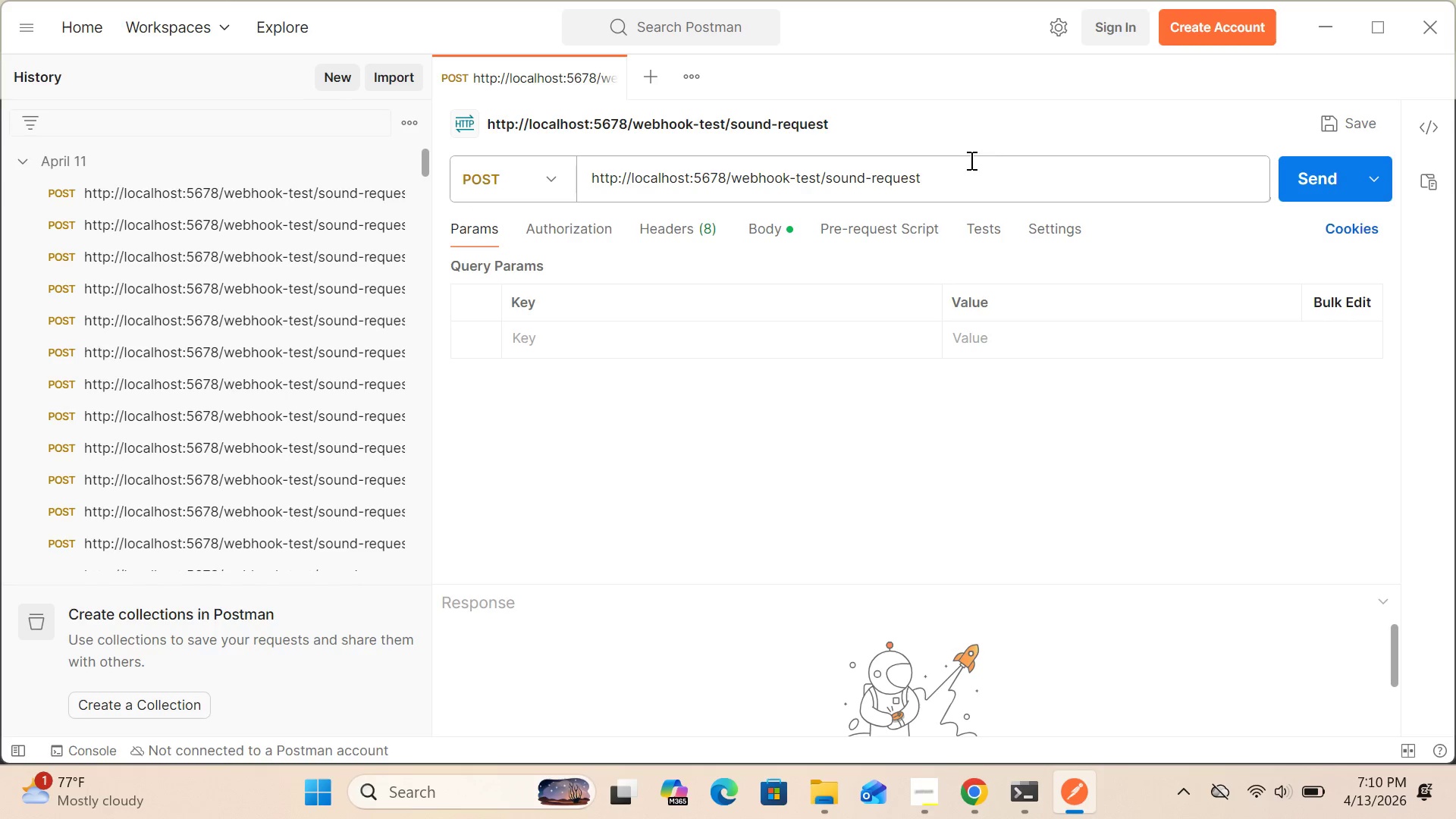 
left_click([964, 181])
 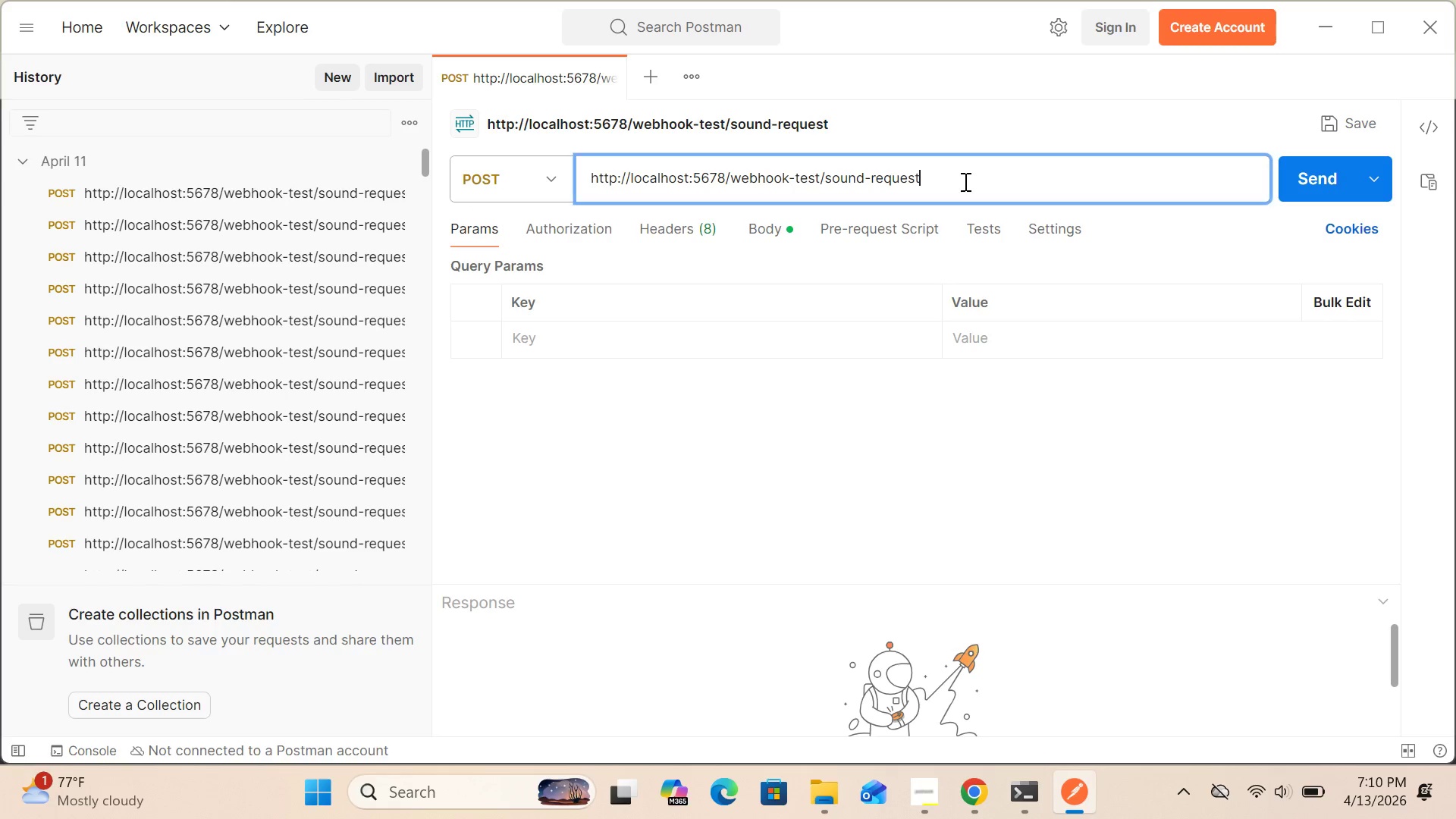 
hold_key(key=Backspace, duration=1.5)
 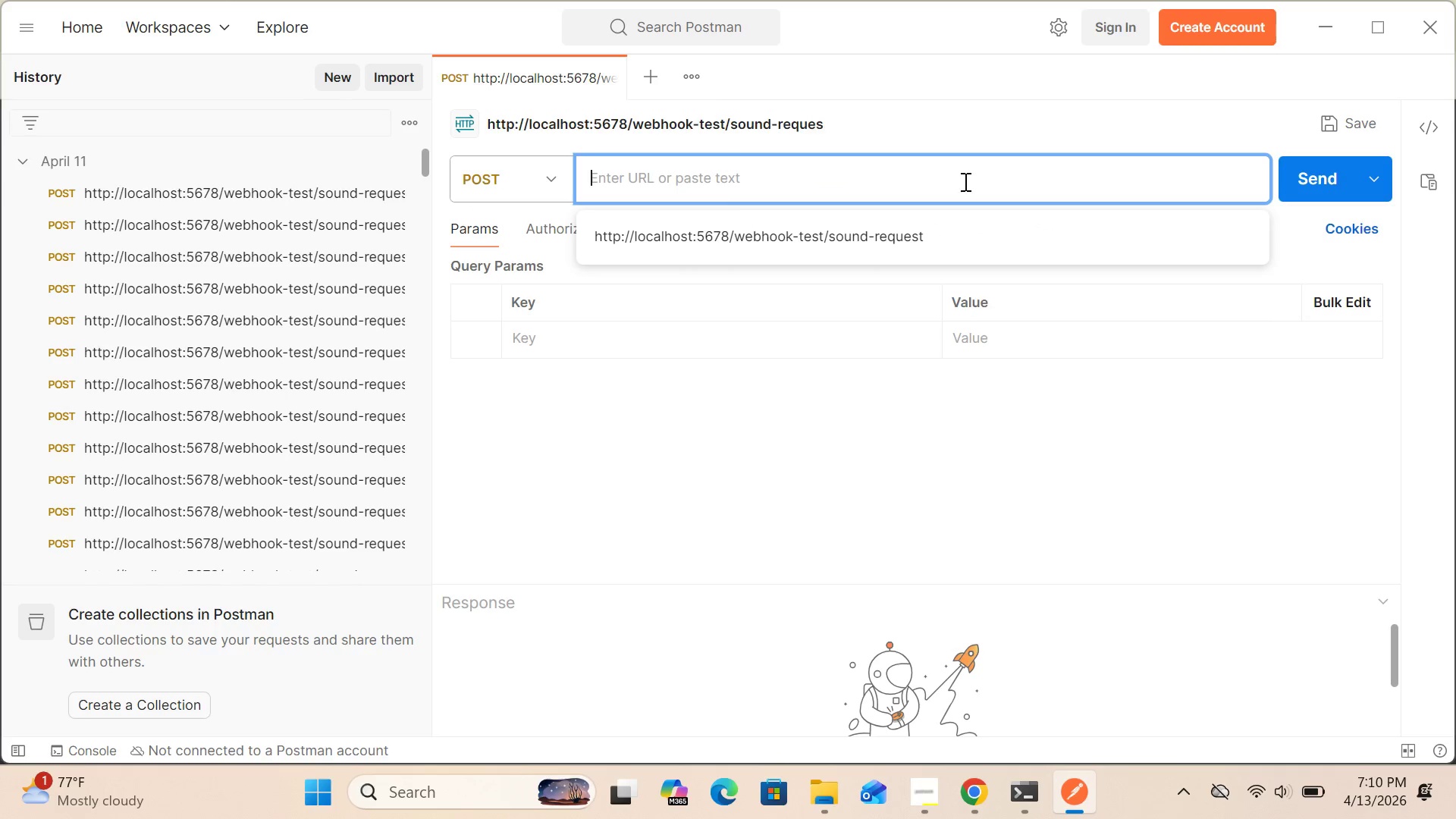 
hold_key(key=Backspace, duration=0.81)
 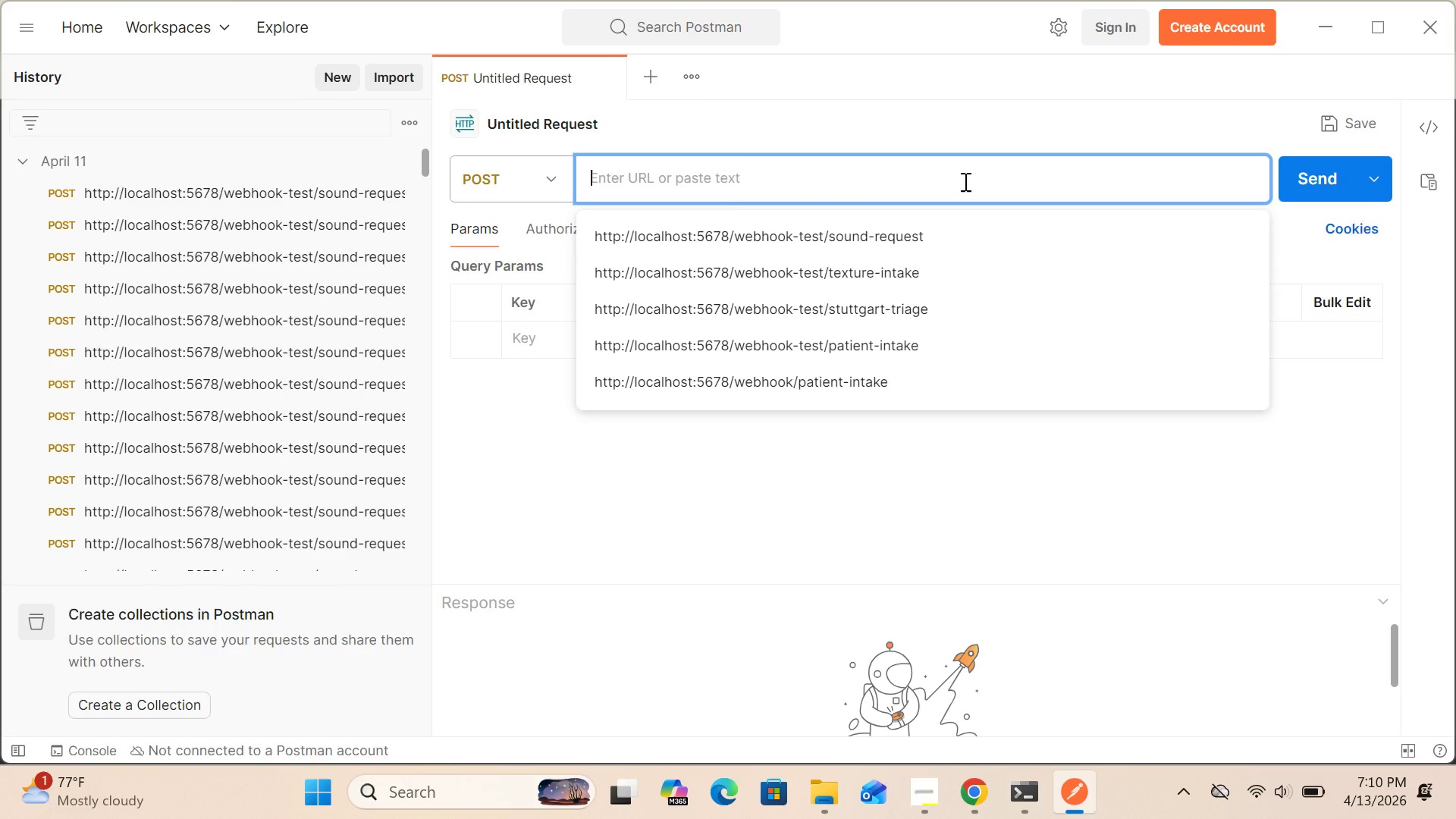 
key(Control+V)
 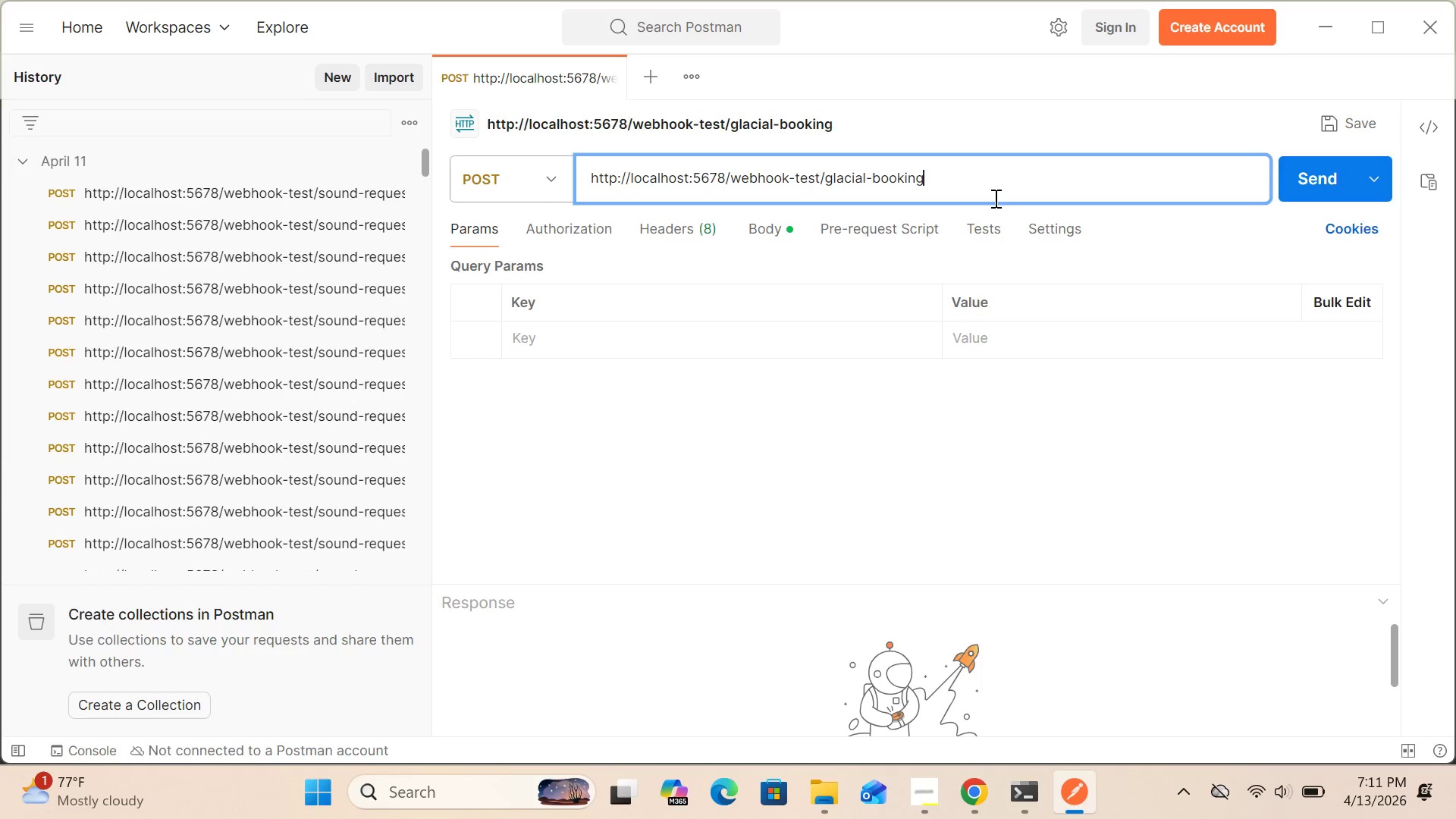 
wait(10.25)
 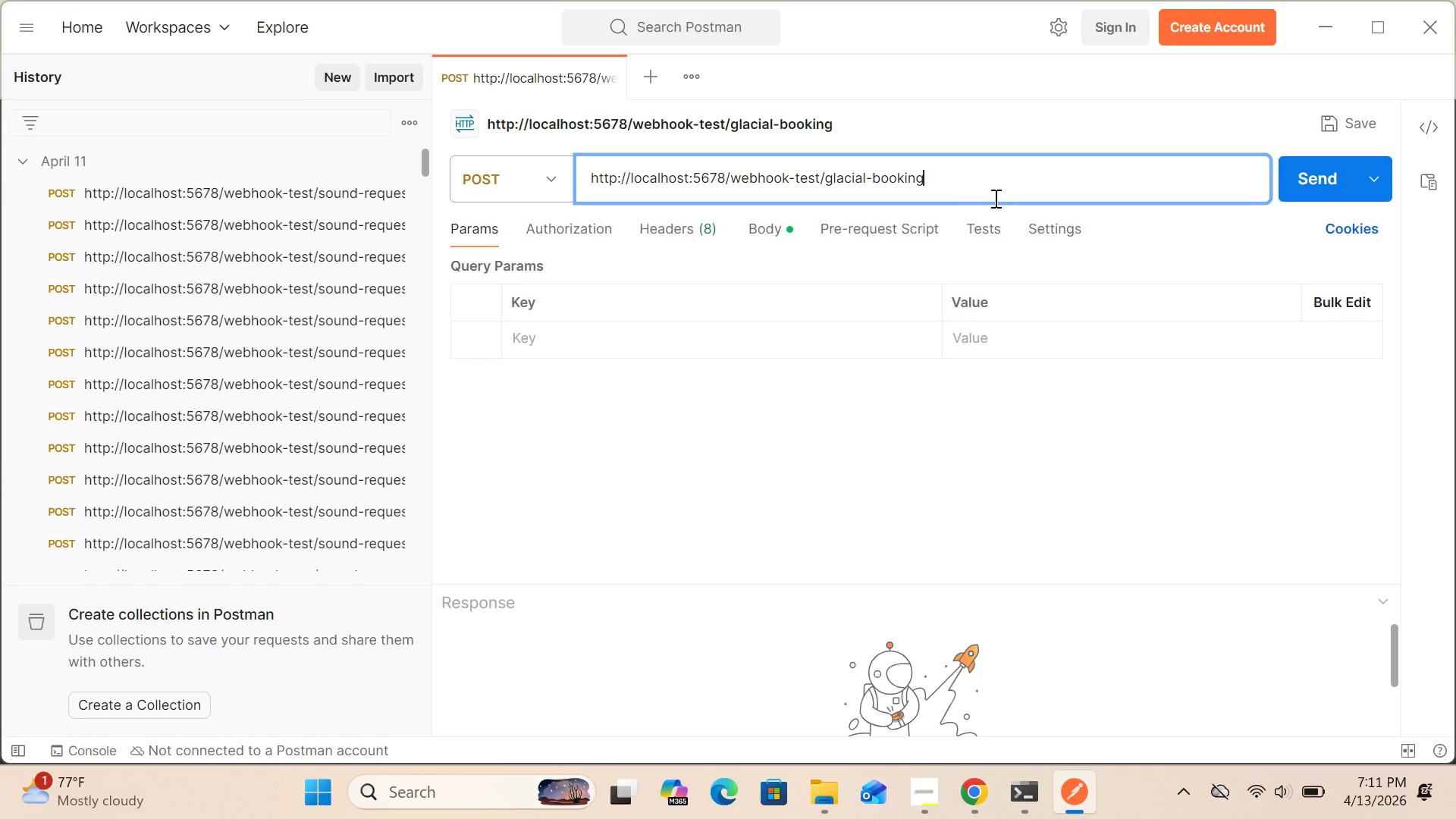 
left_click([767, 225])
 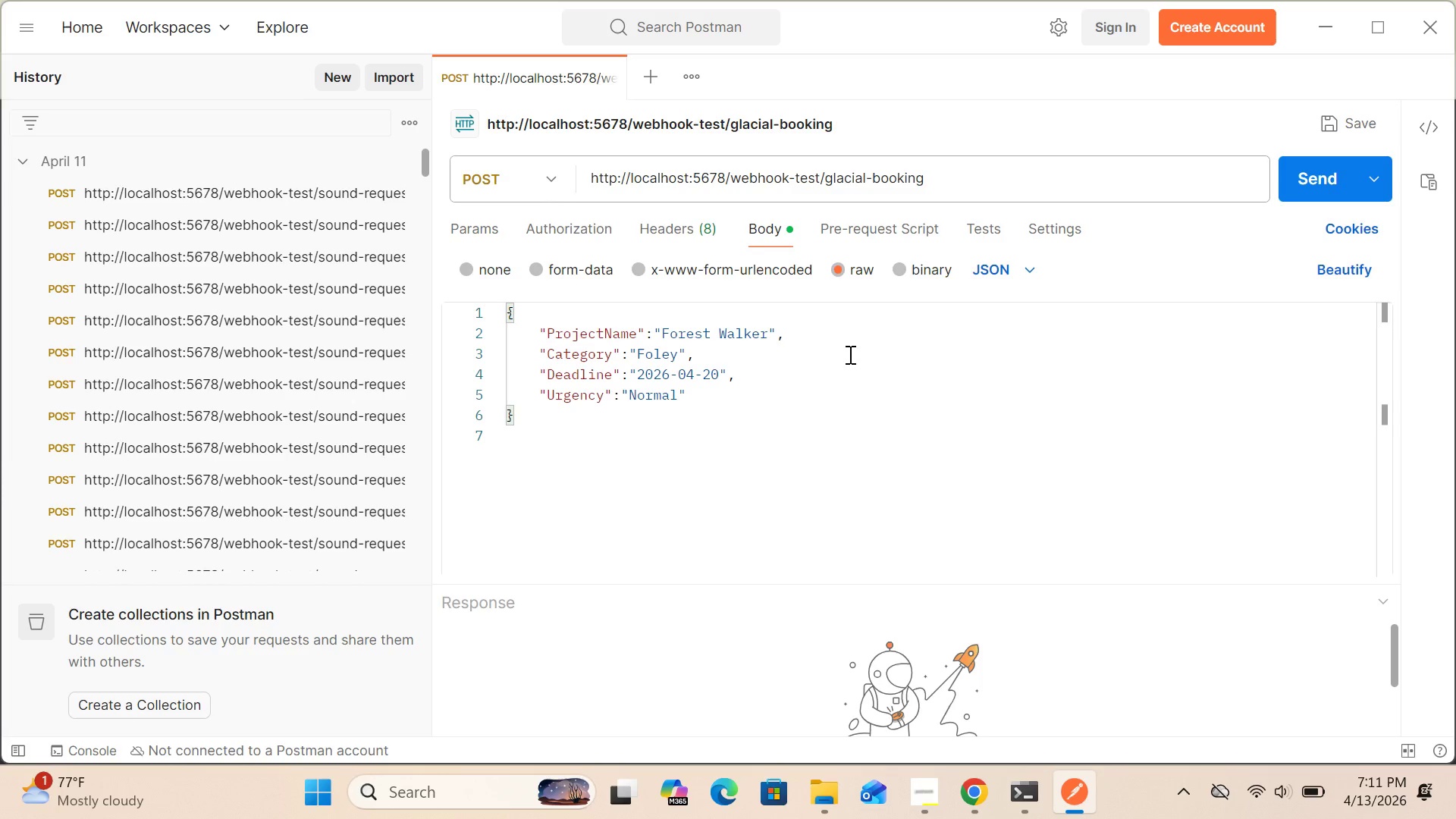 
left_click([673, 444])
 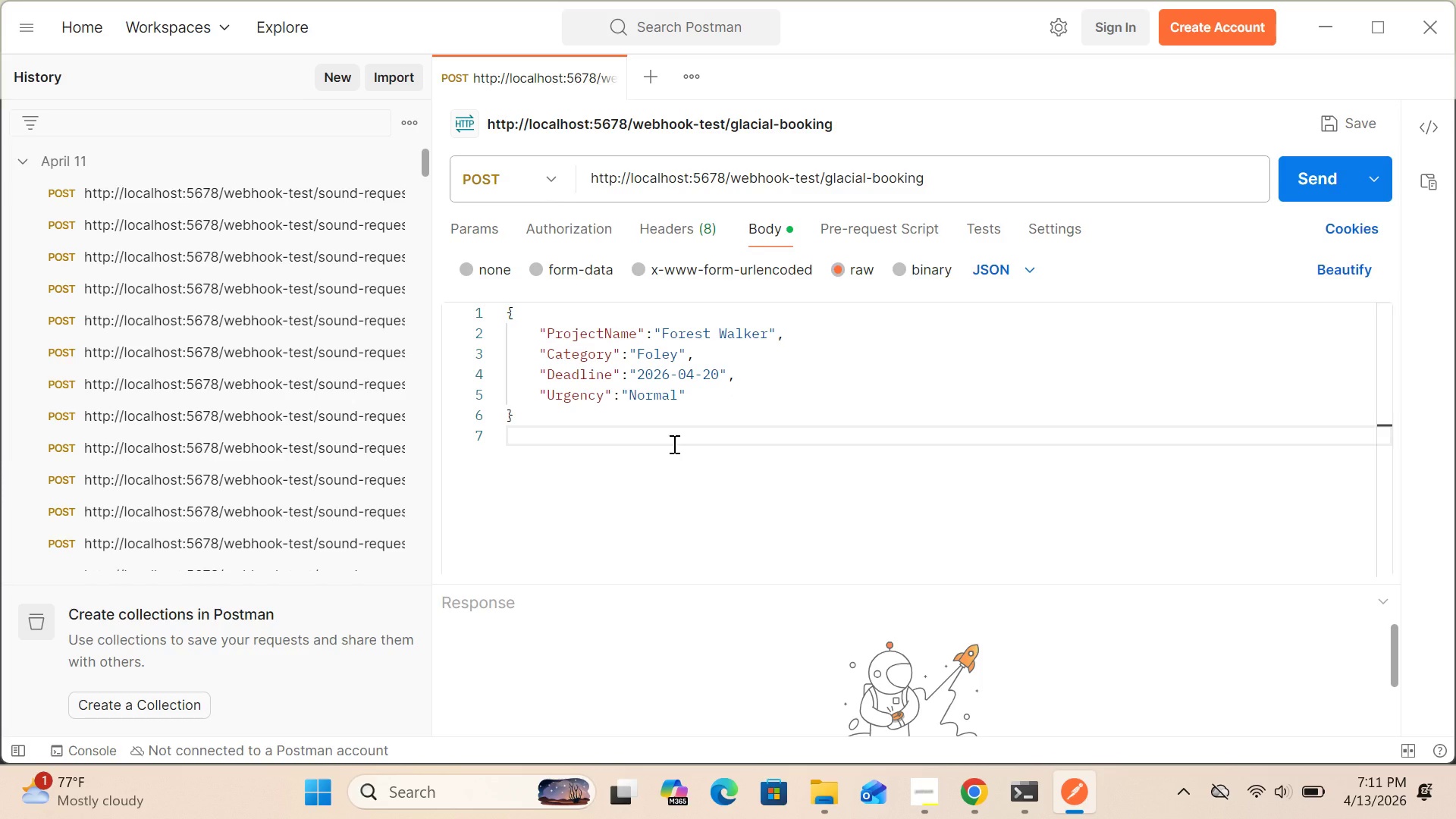 
key(Control+A)
 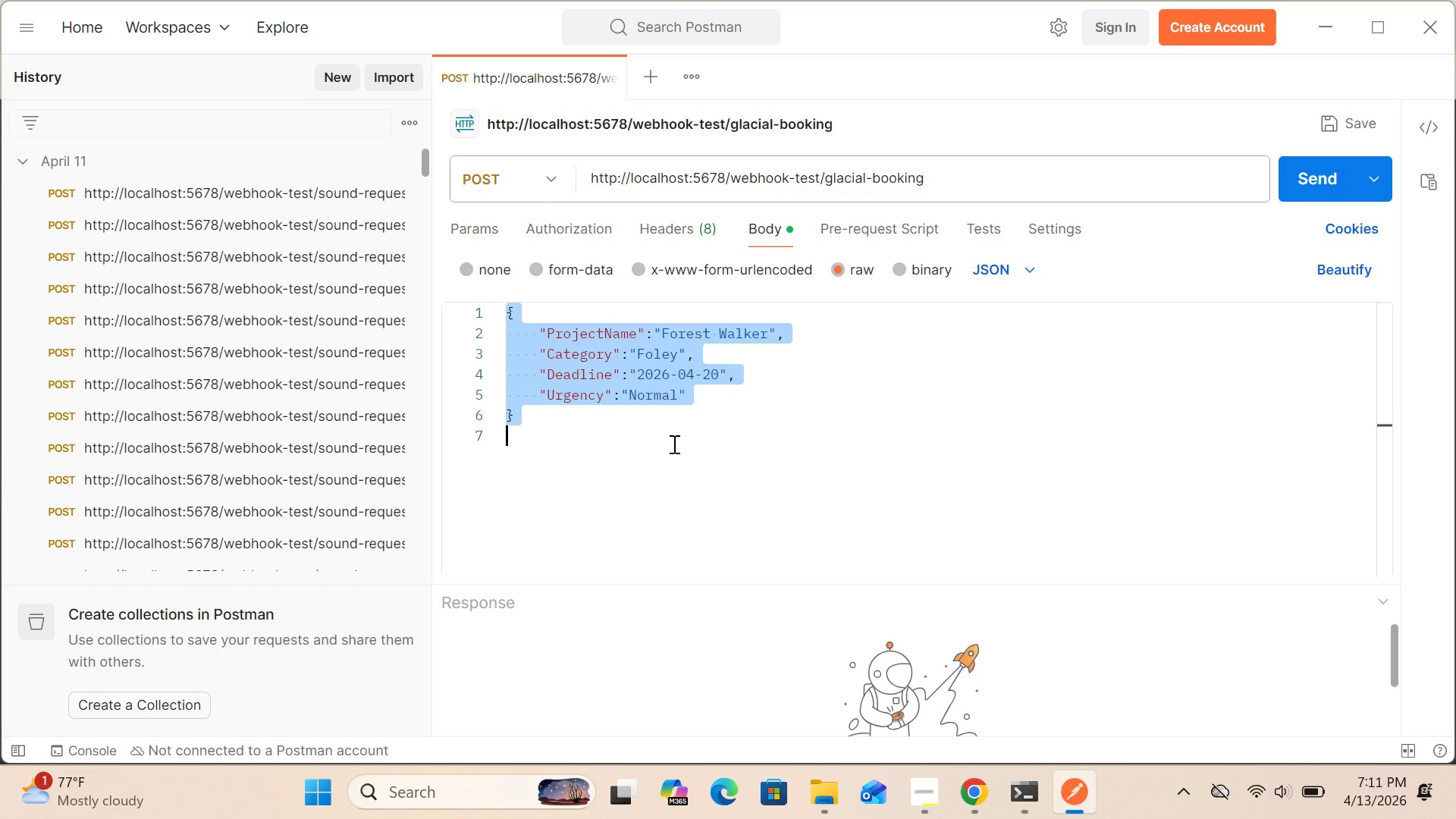 
key(Delete)
 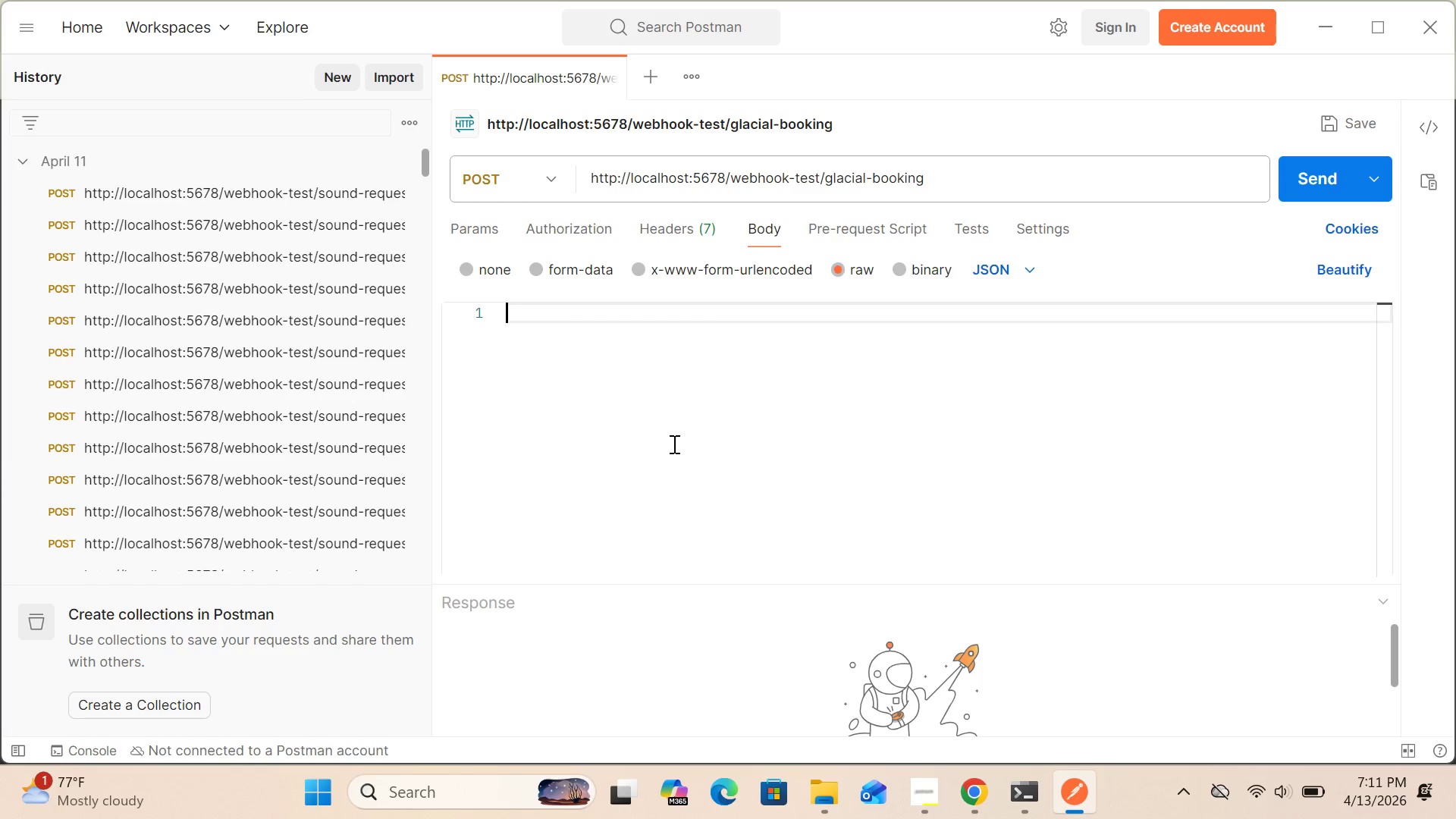 
key(Shift+BracketLeft)
 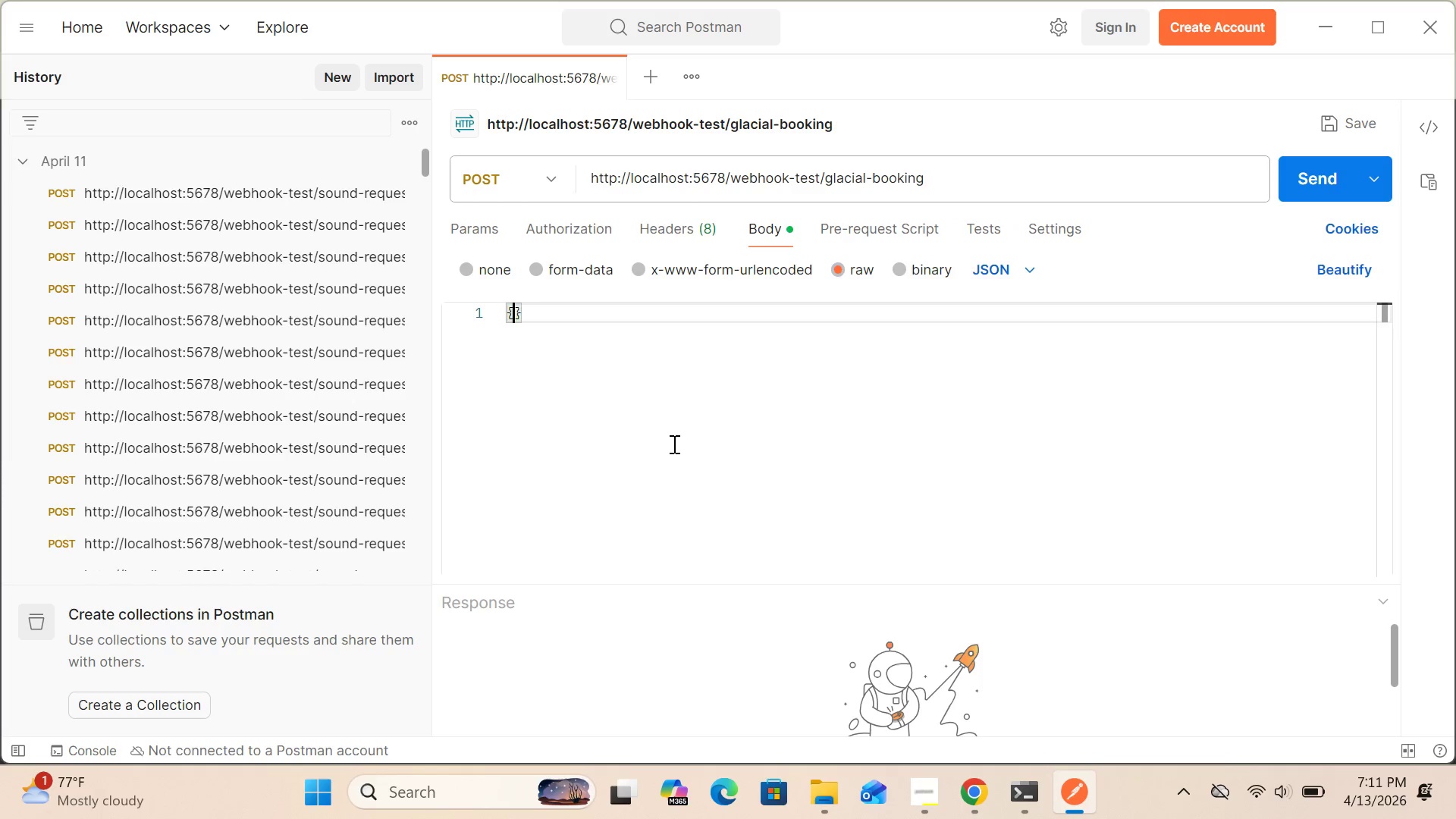 
key(Enter)
 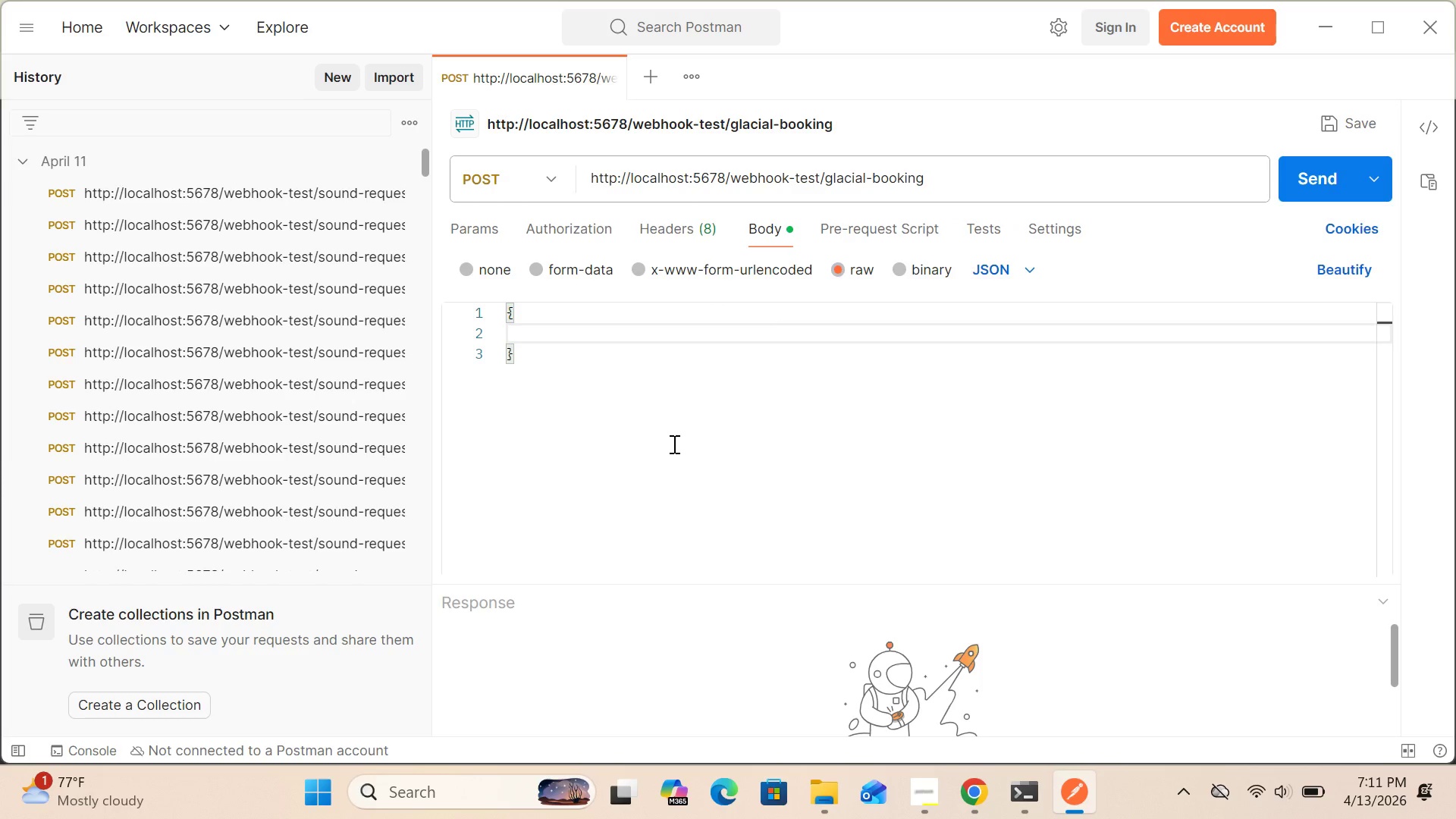 
type("booking)
 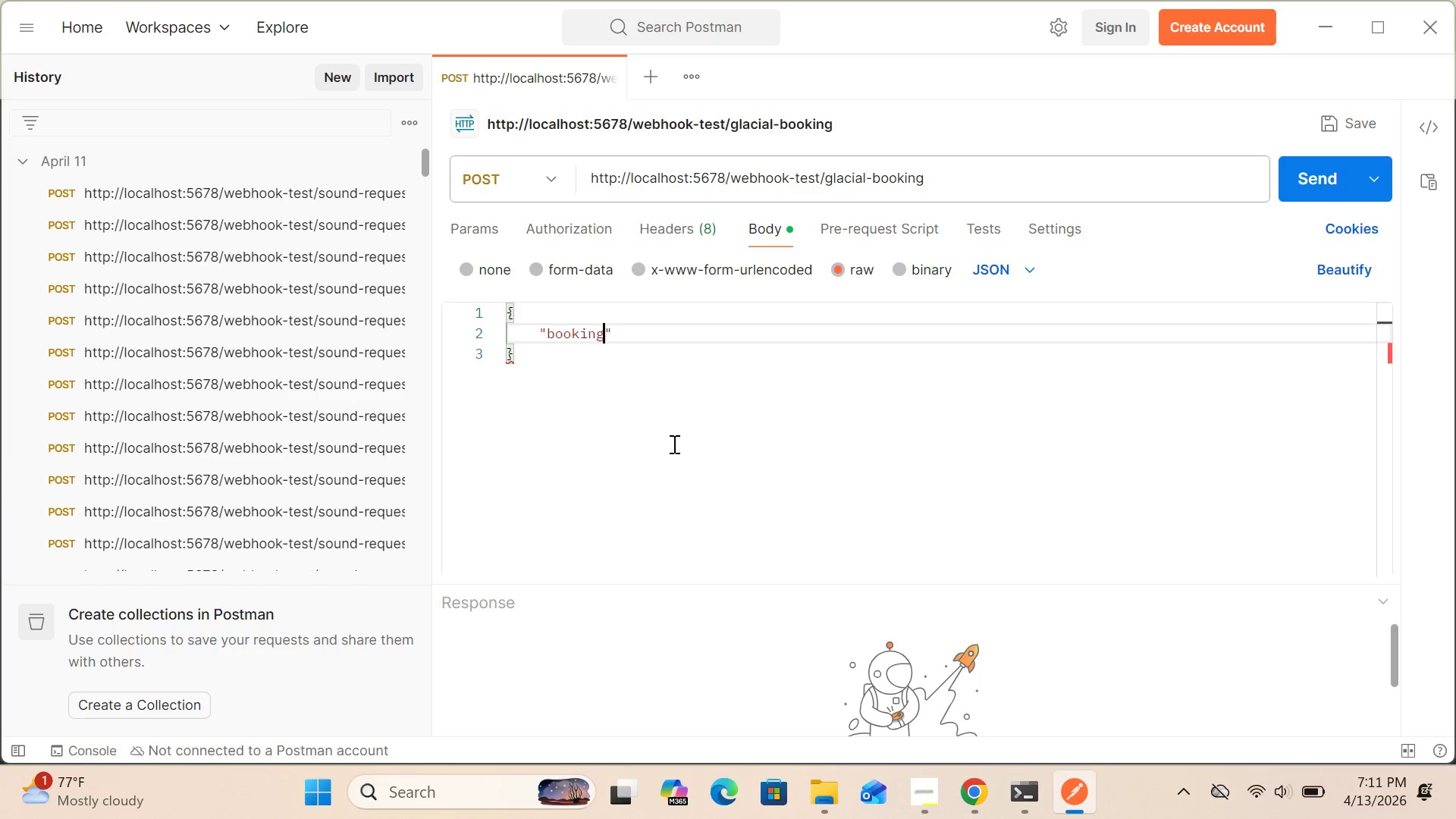 
type(_id)
 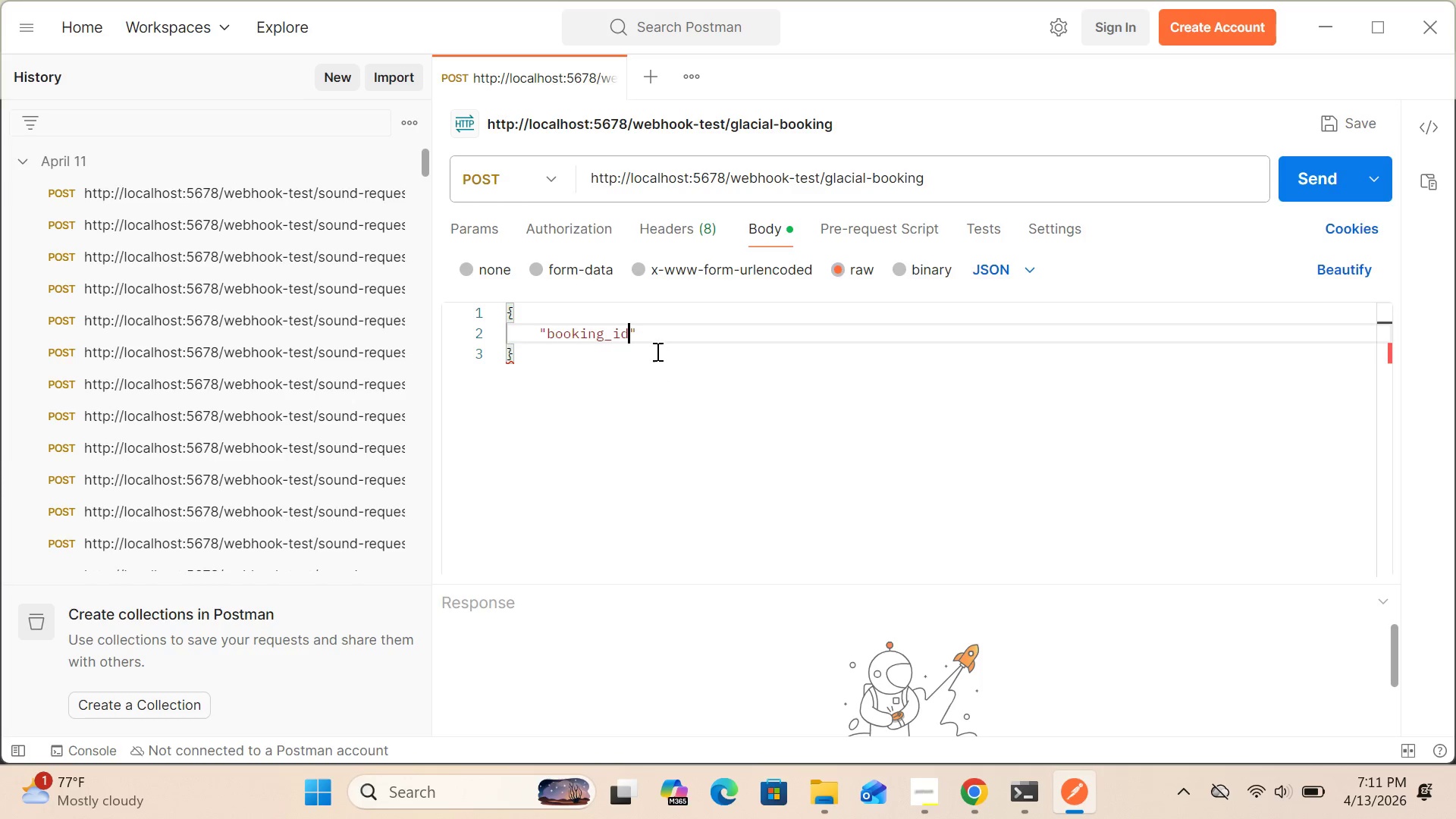 
left_click([643, 331])
 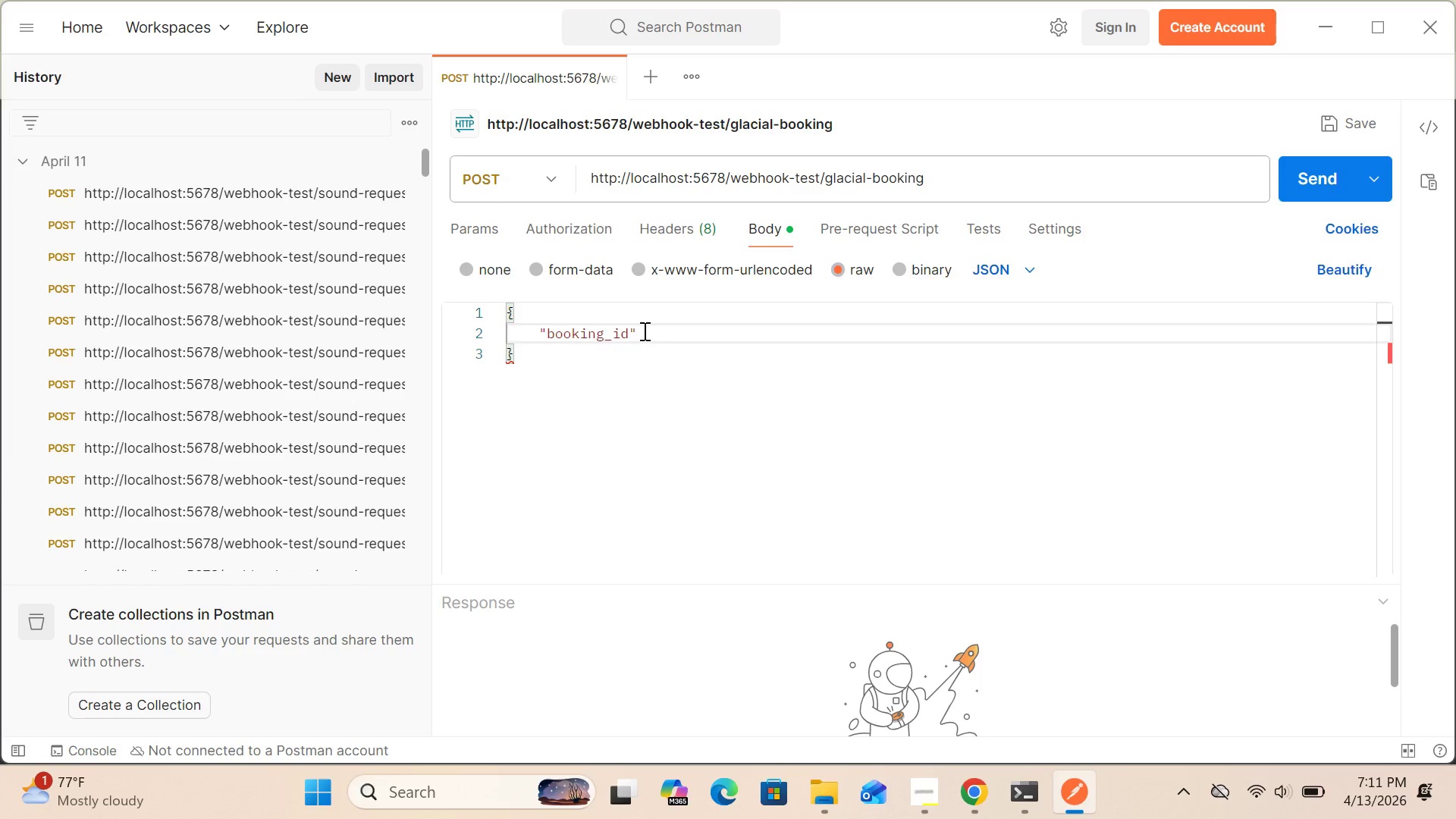 
key(Shift+Semicolon)
 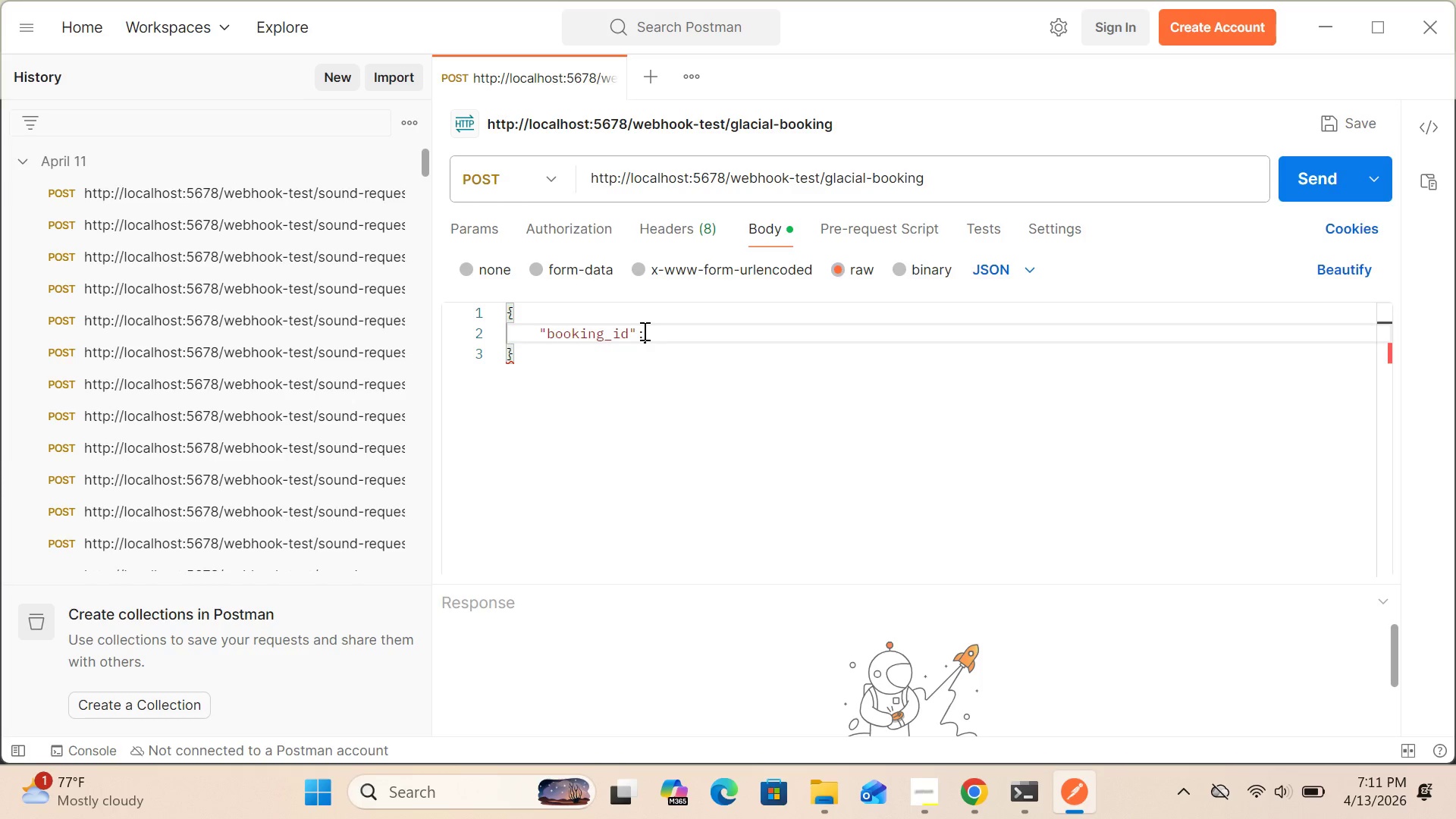 
wait(5.47)
 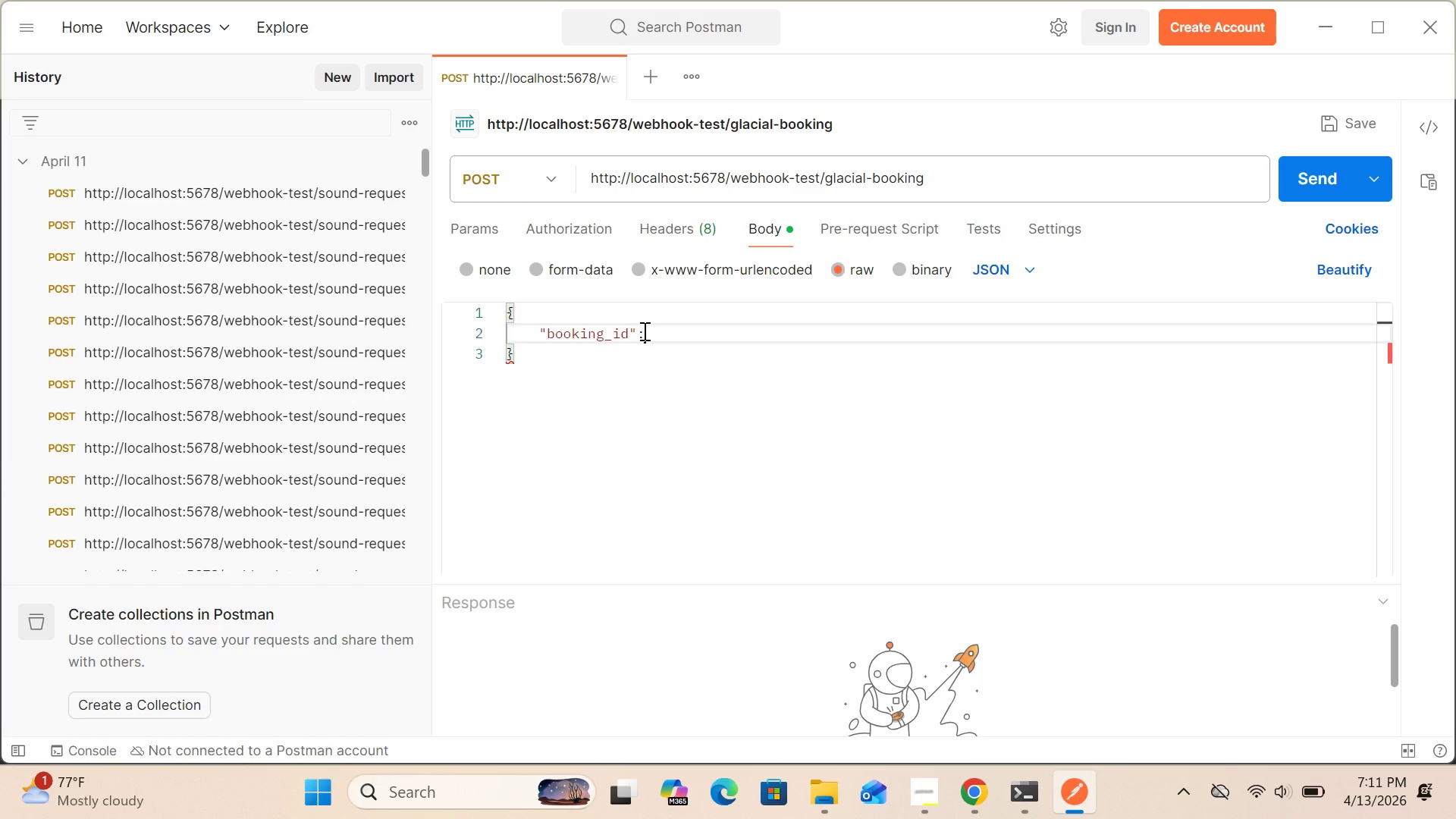 
type( "BK-001)
 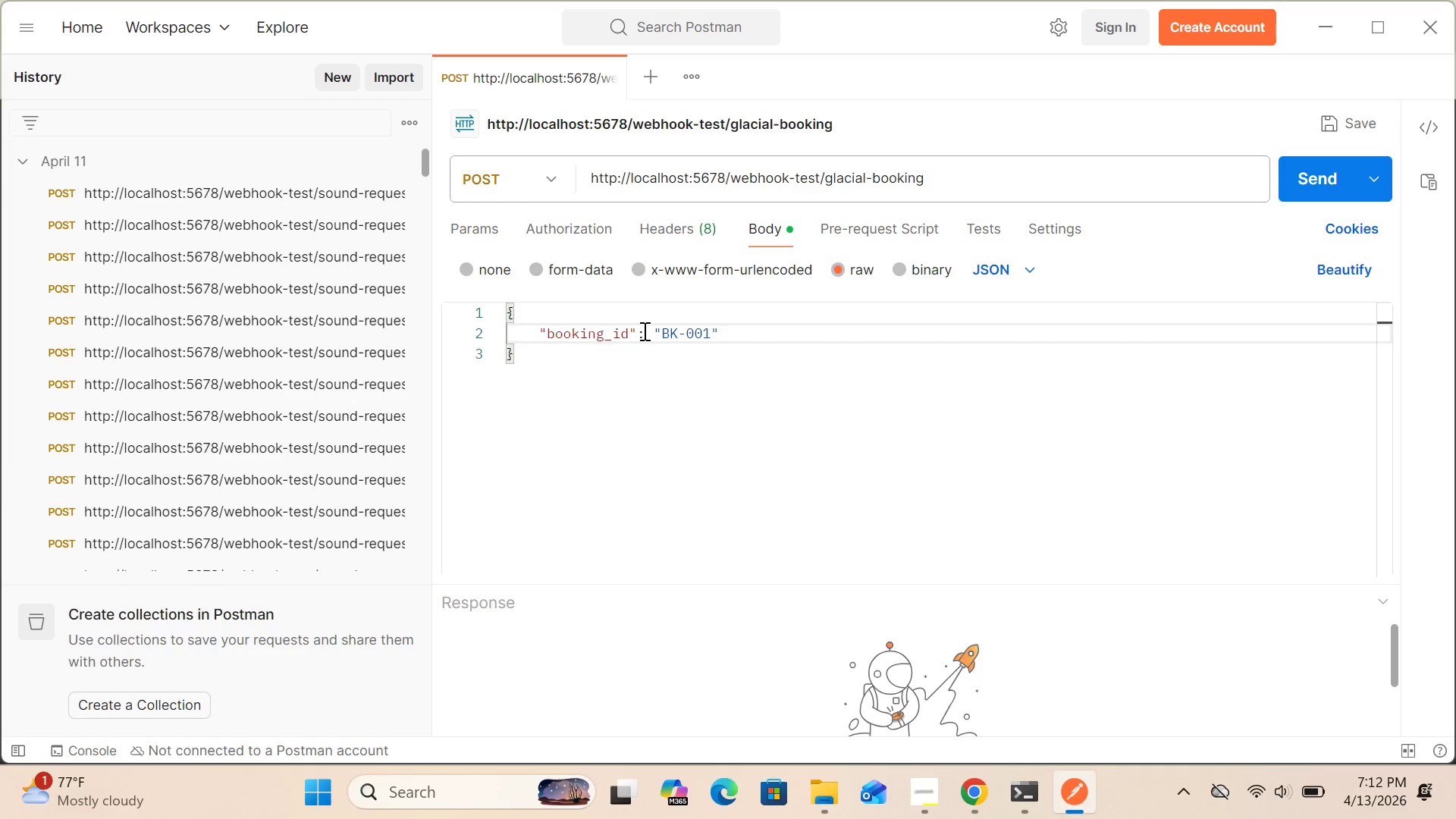 
left_click([719, 333])
 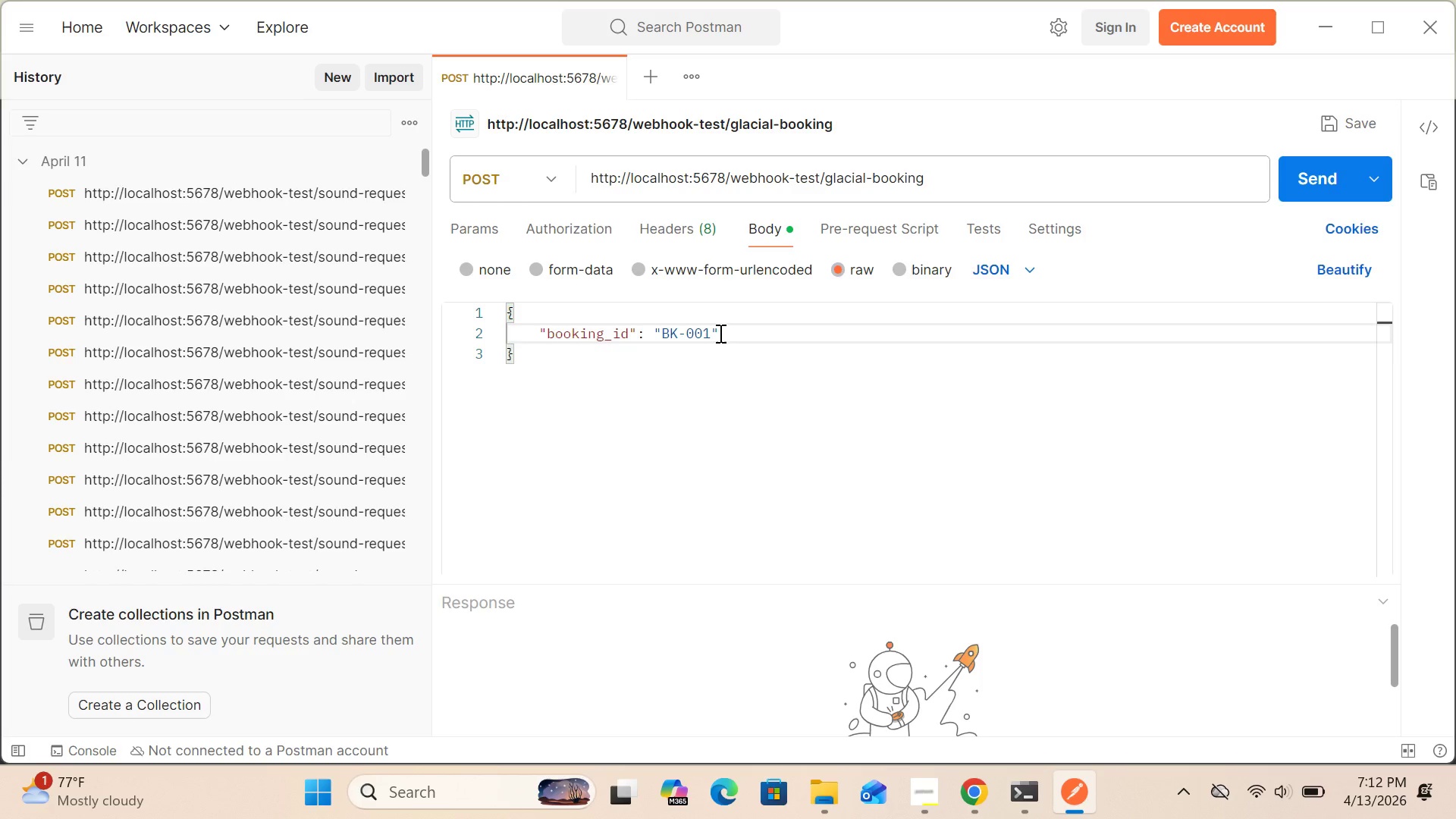 
key(Comma)
 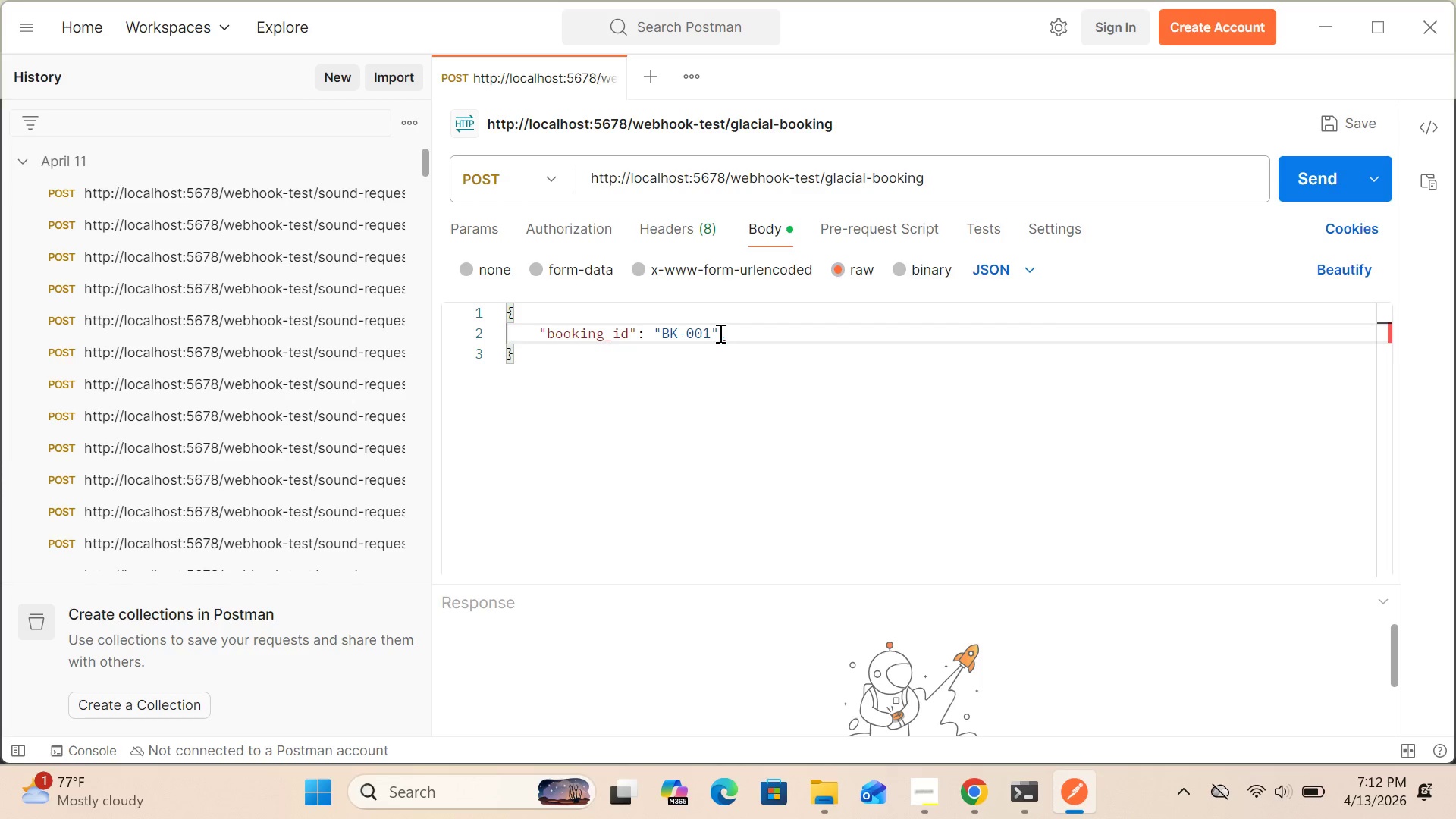 
key(Enter)
 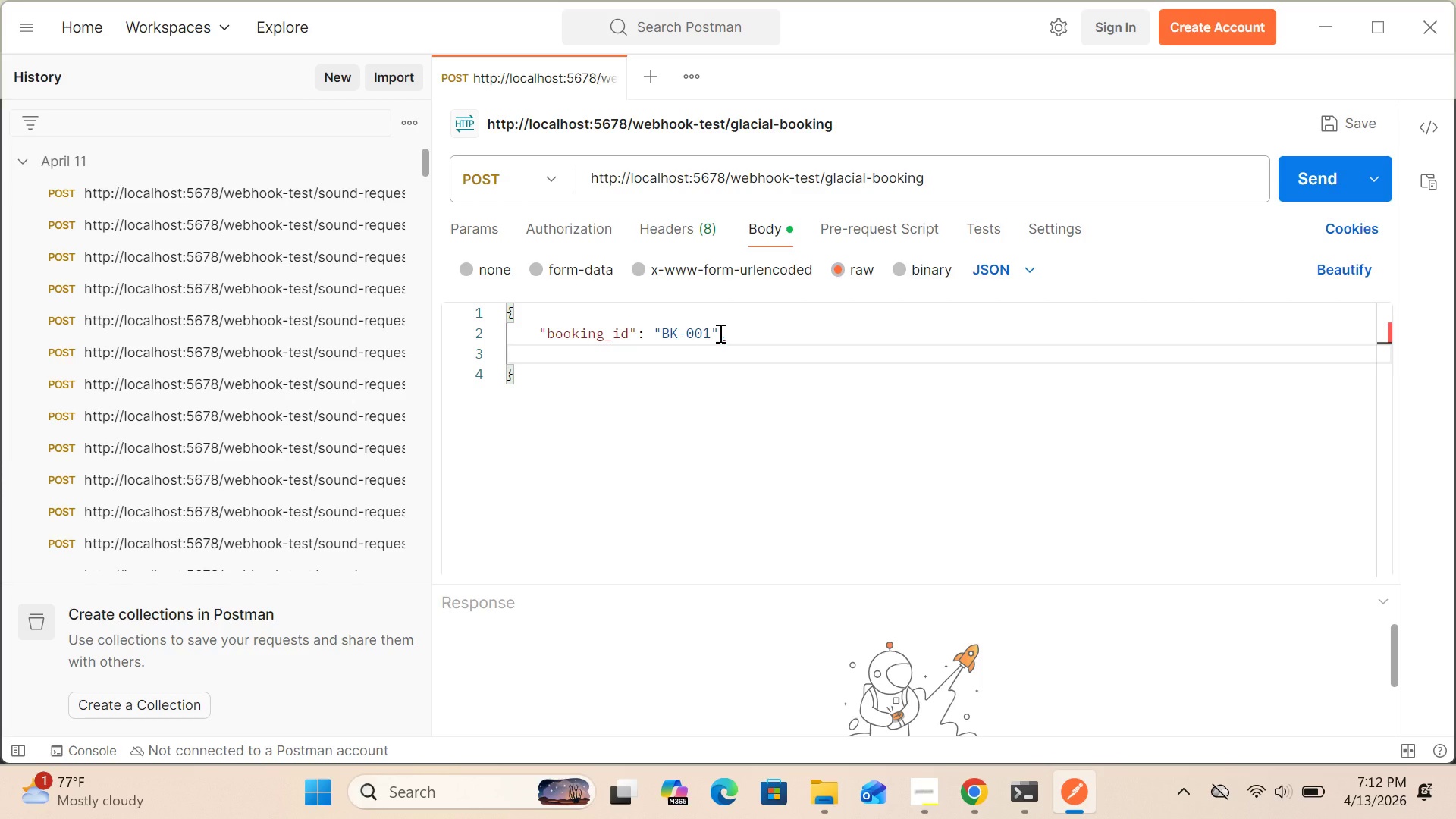 
type("client_name)
 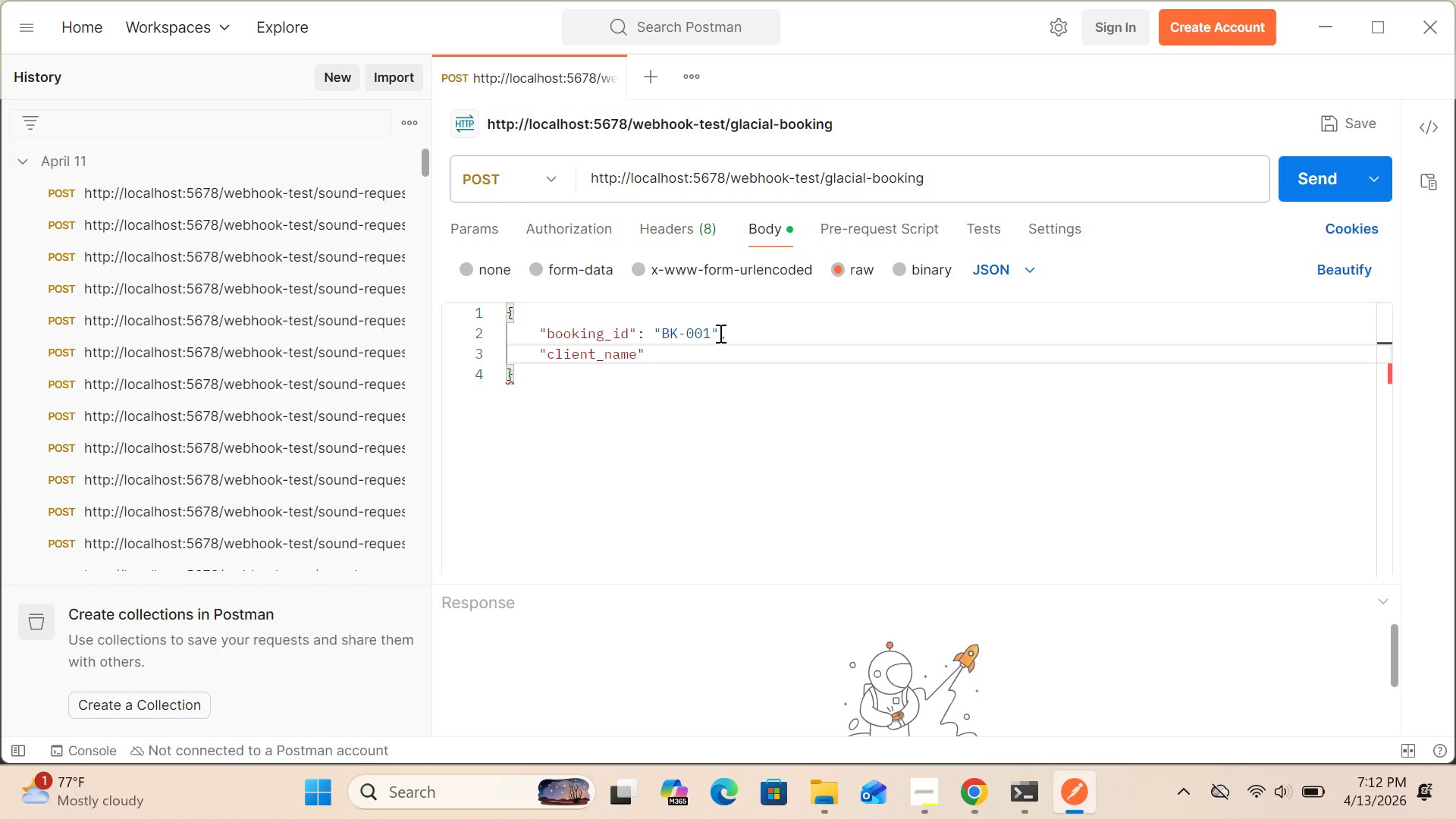 
left_click([655, 354])
 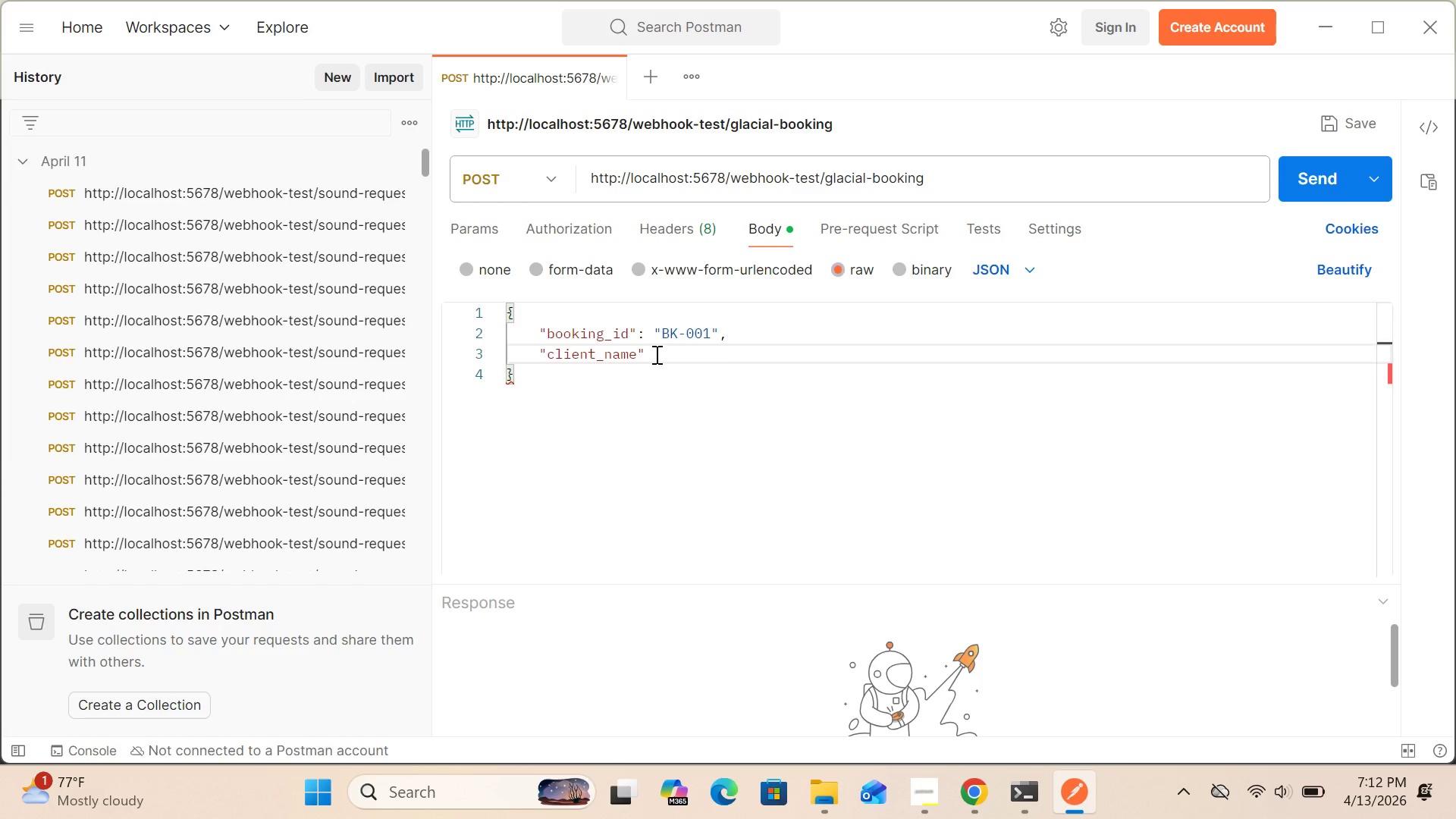 
key(Shift+Semicolon)
 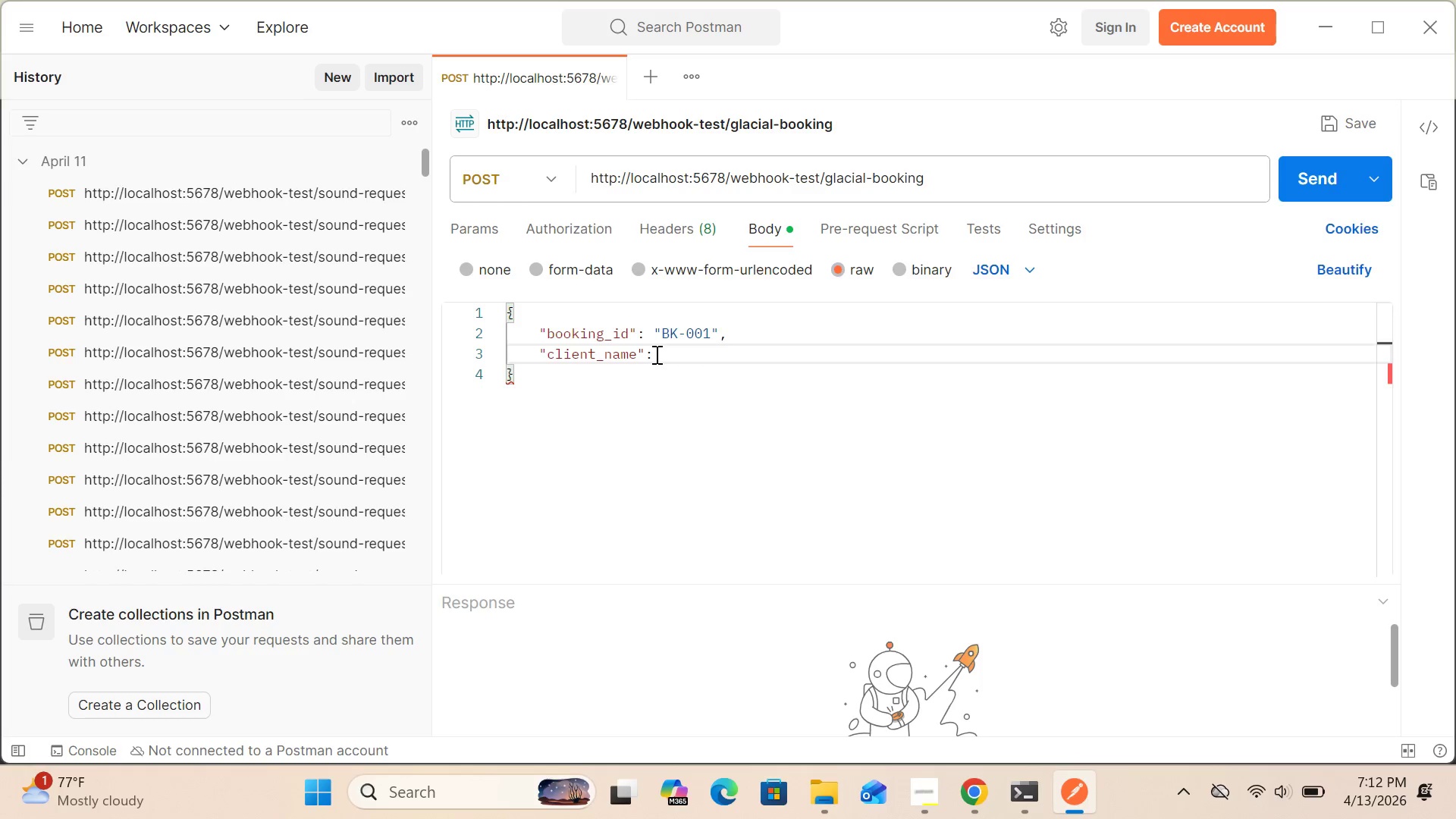 
type("Mia Torres)
 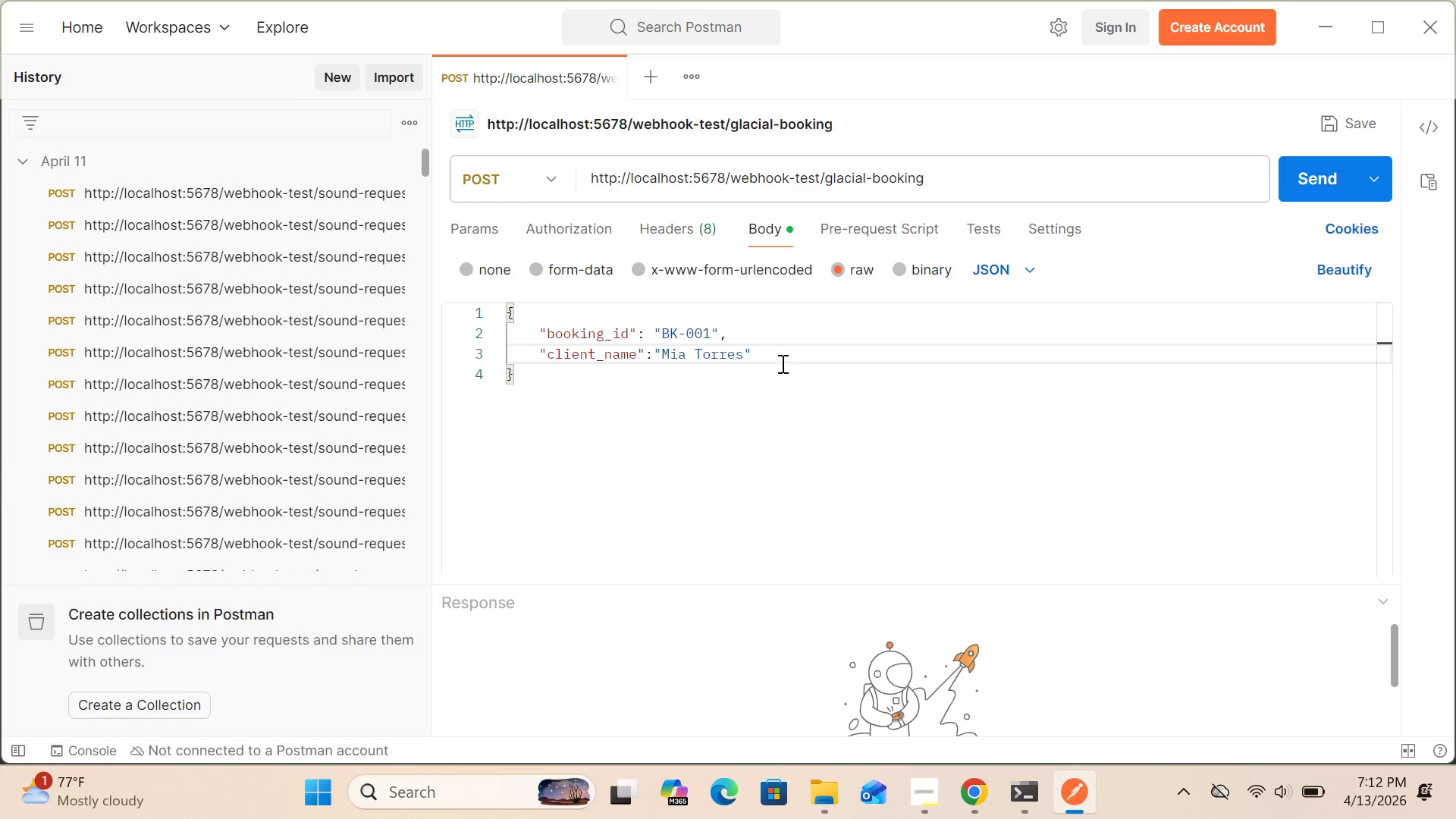 
left_click([761, 361])
 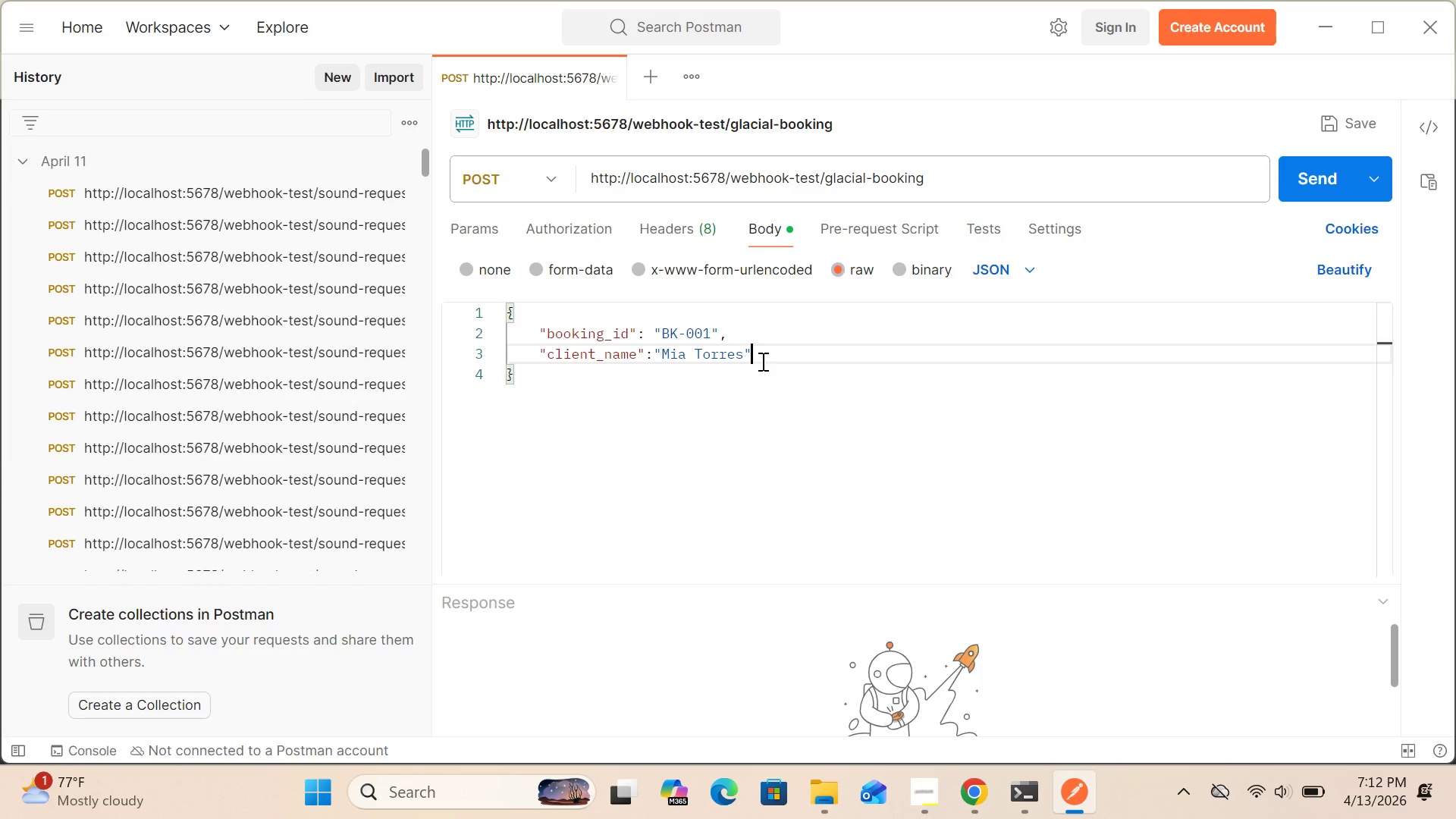 
key(Comma)
 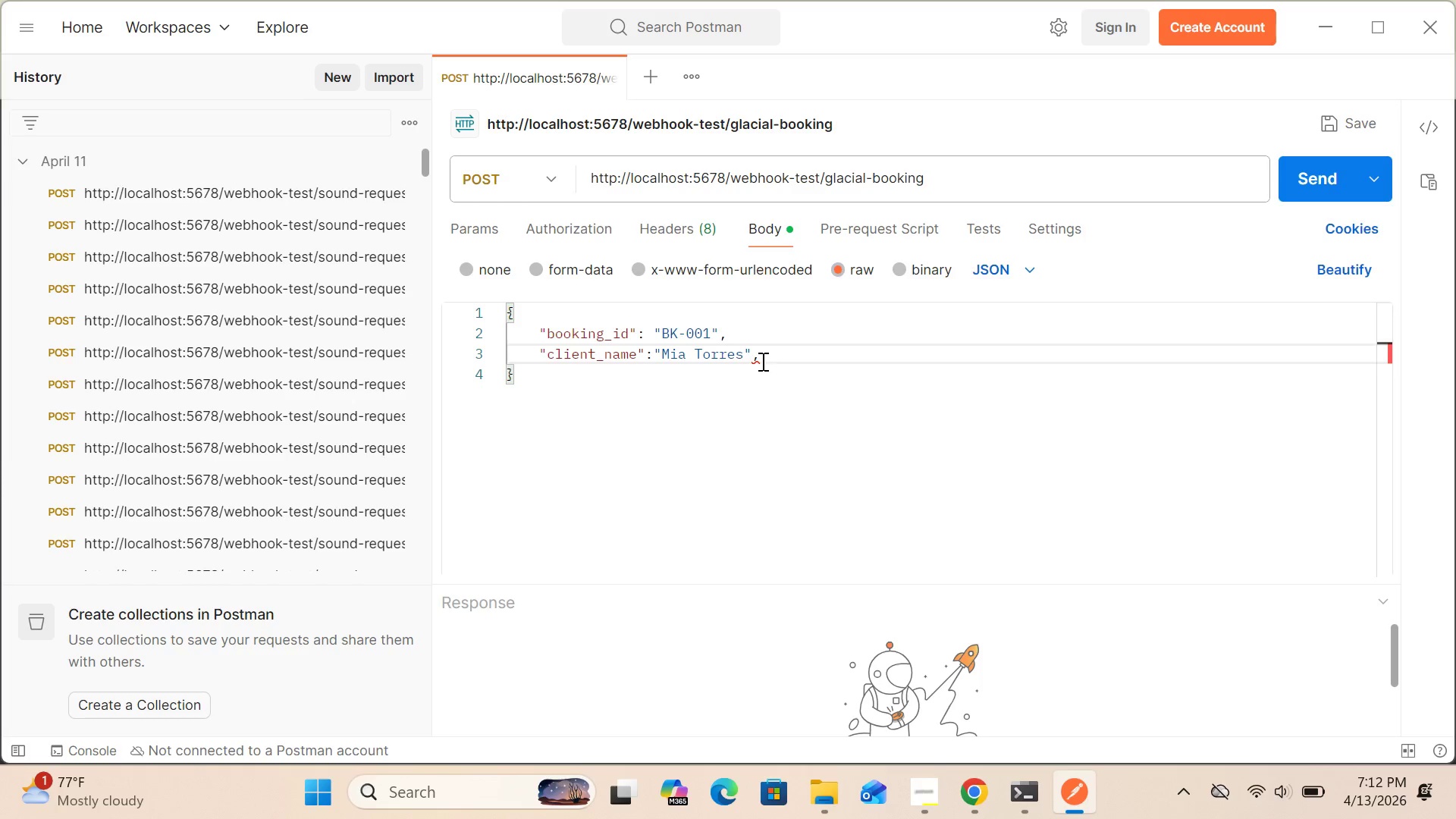 
wait(6.09)
 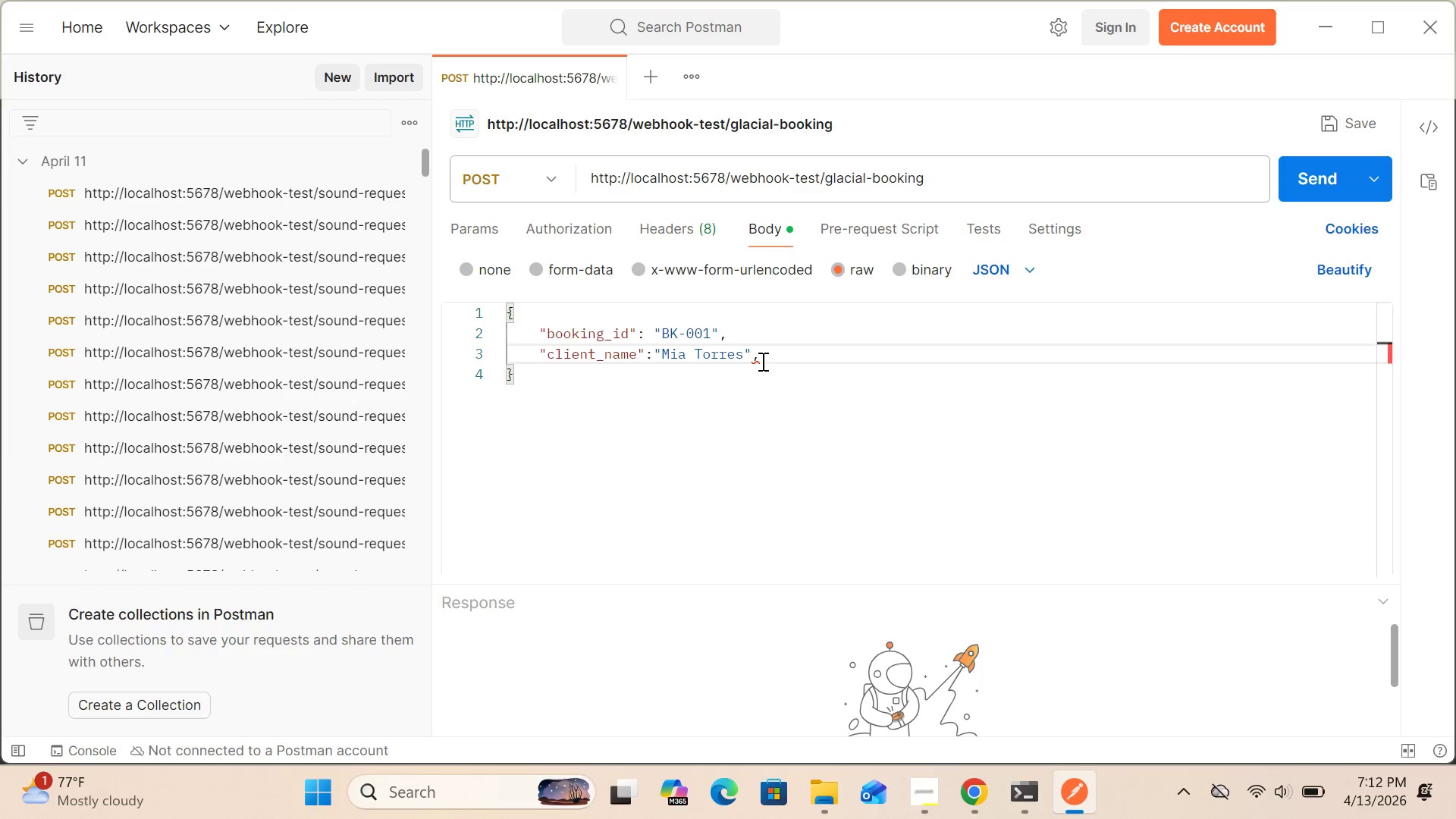 
key(Enter)
 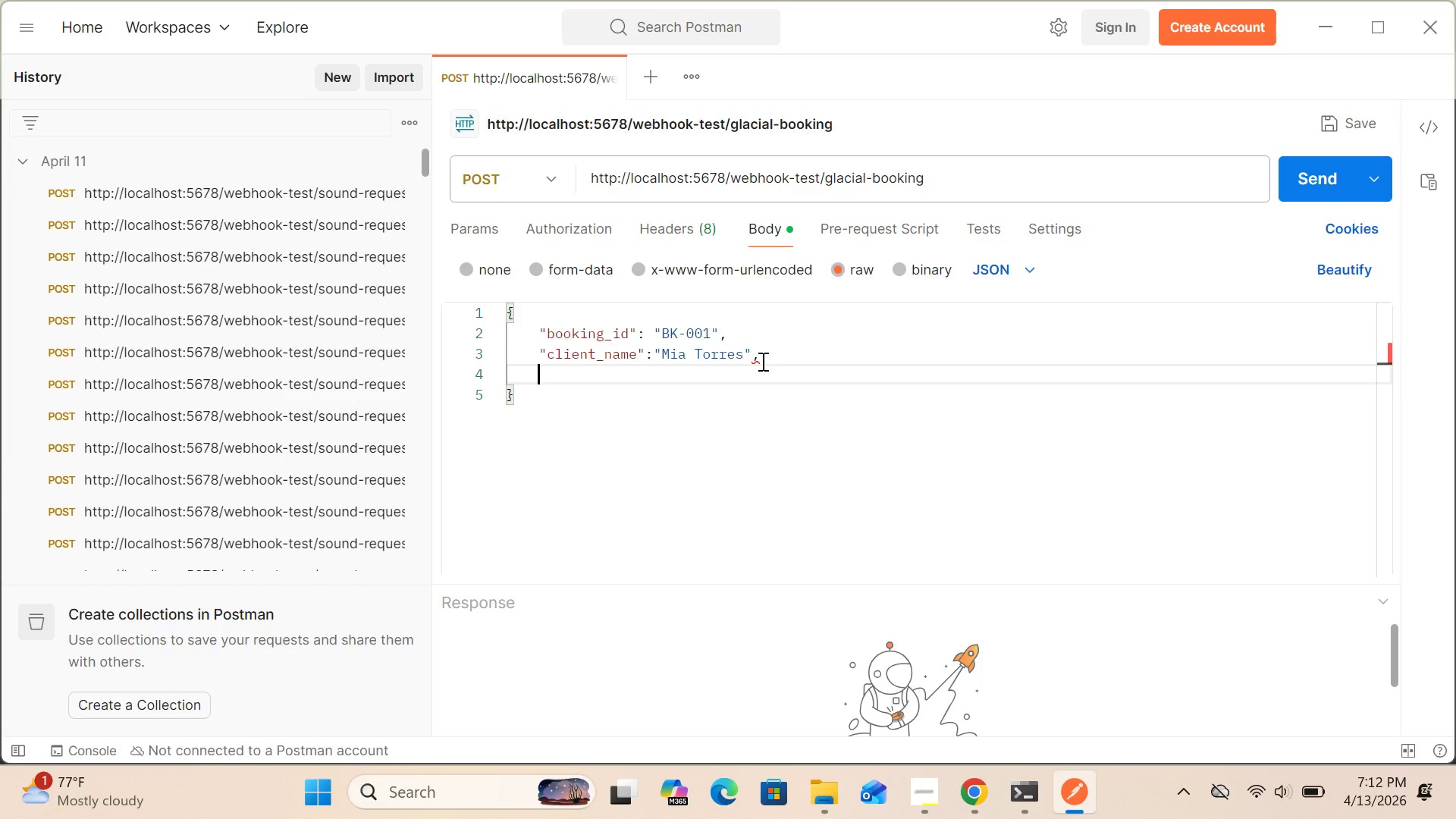 
key(Shift+Quote)
 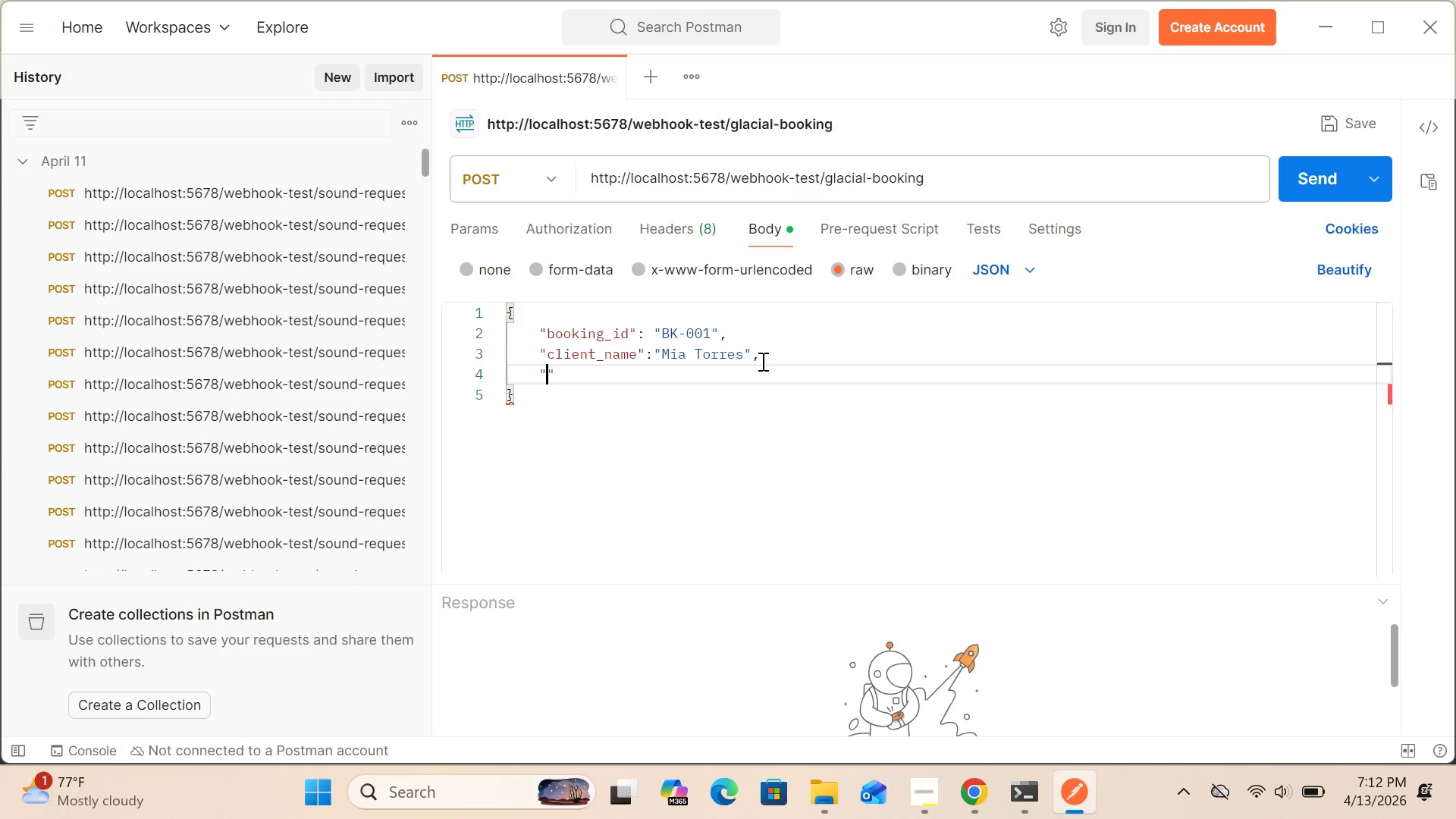 
type(machine:)
key(Backspace)
 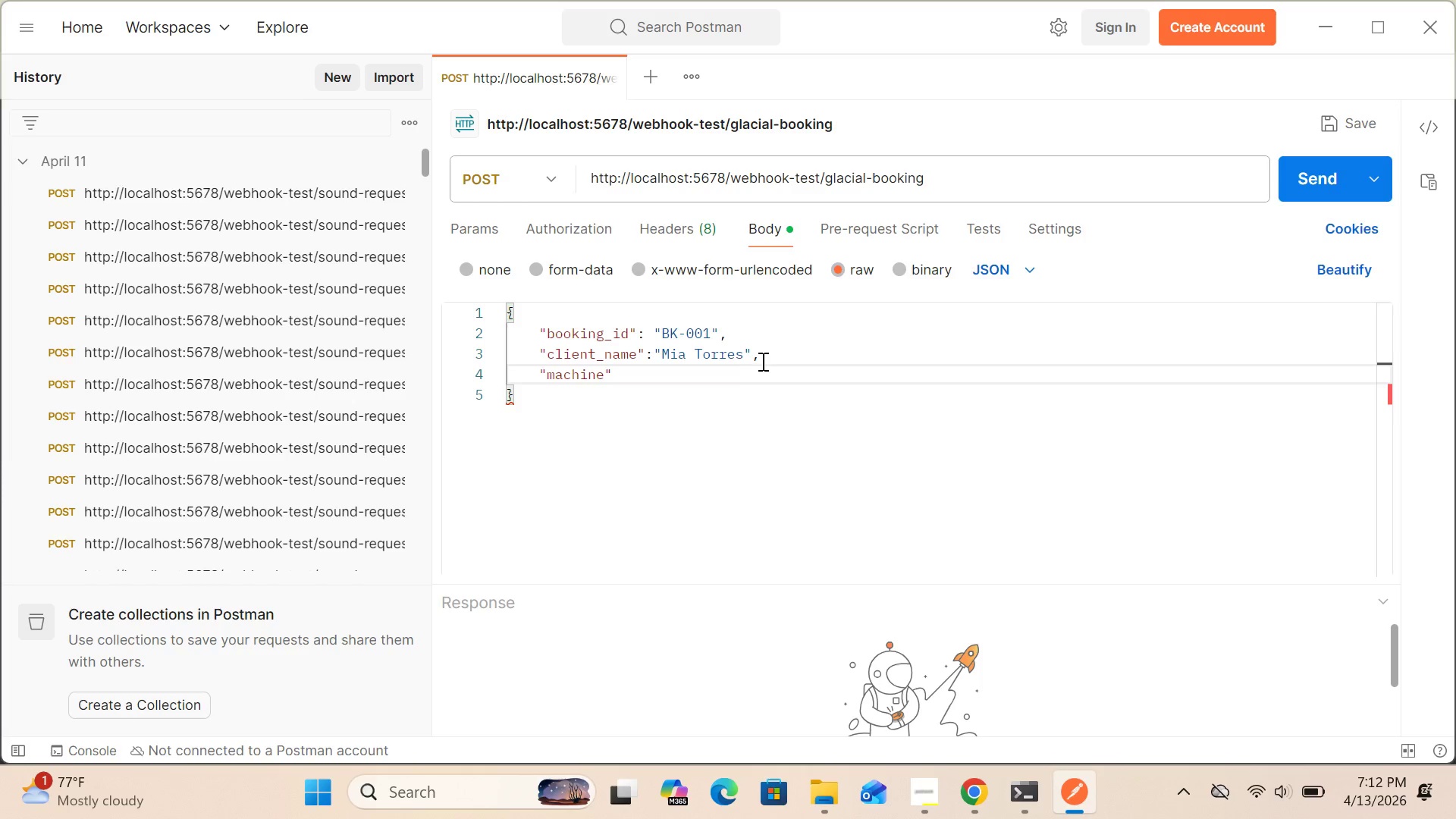 
left_click([633, 380])
 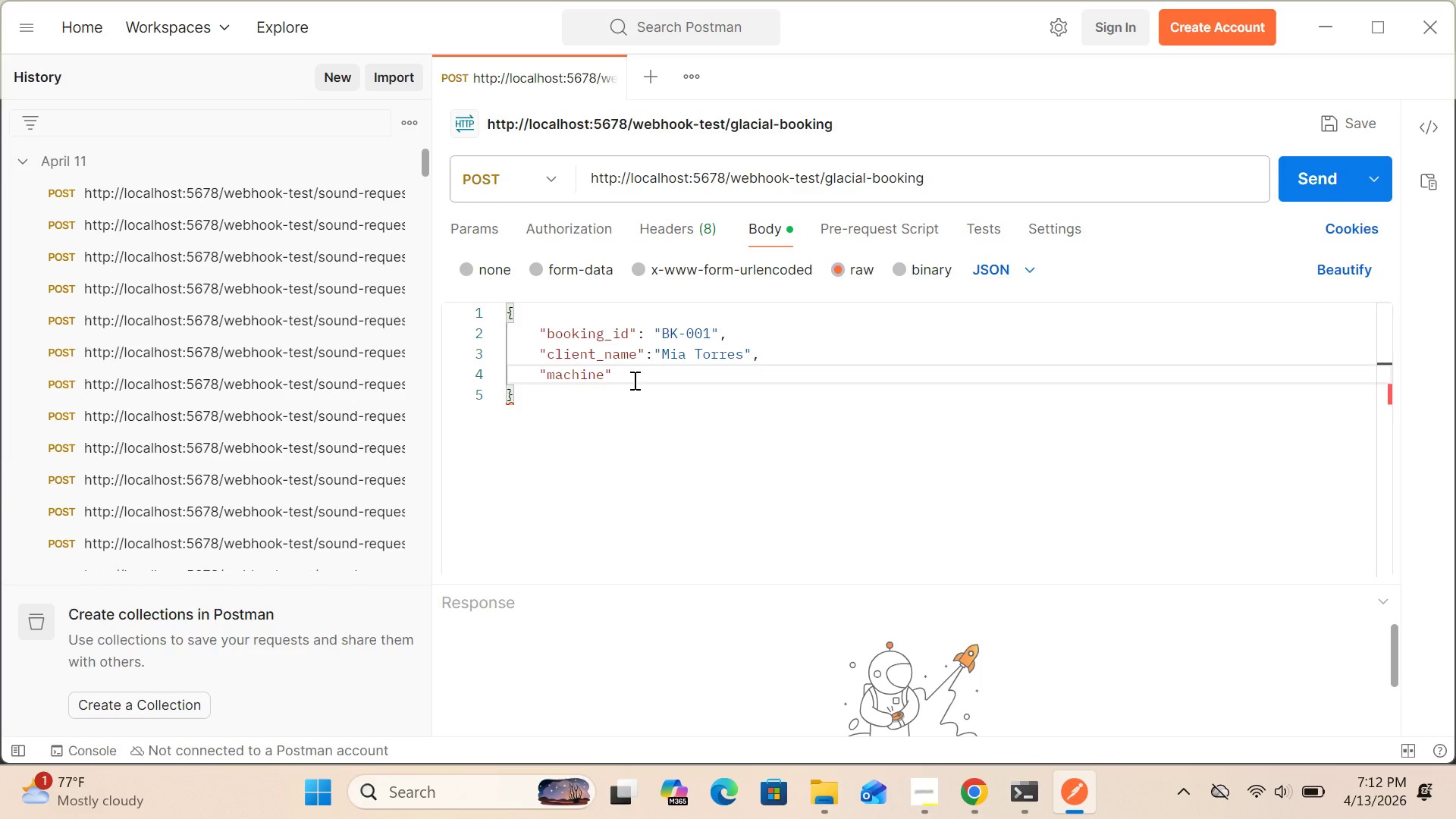 
type(:"Glacier CryoSlim)
 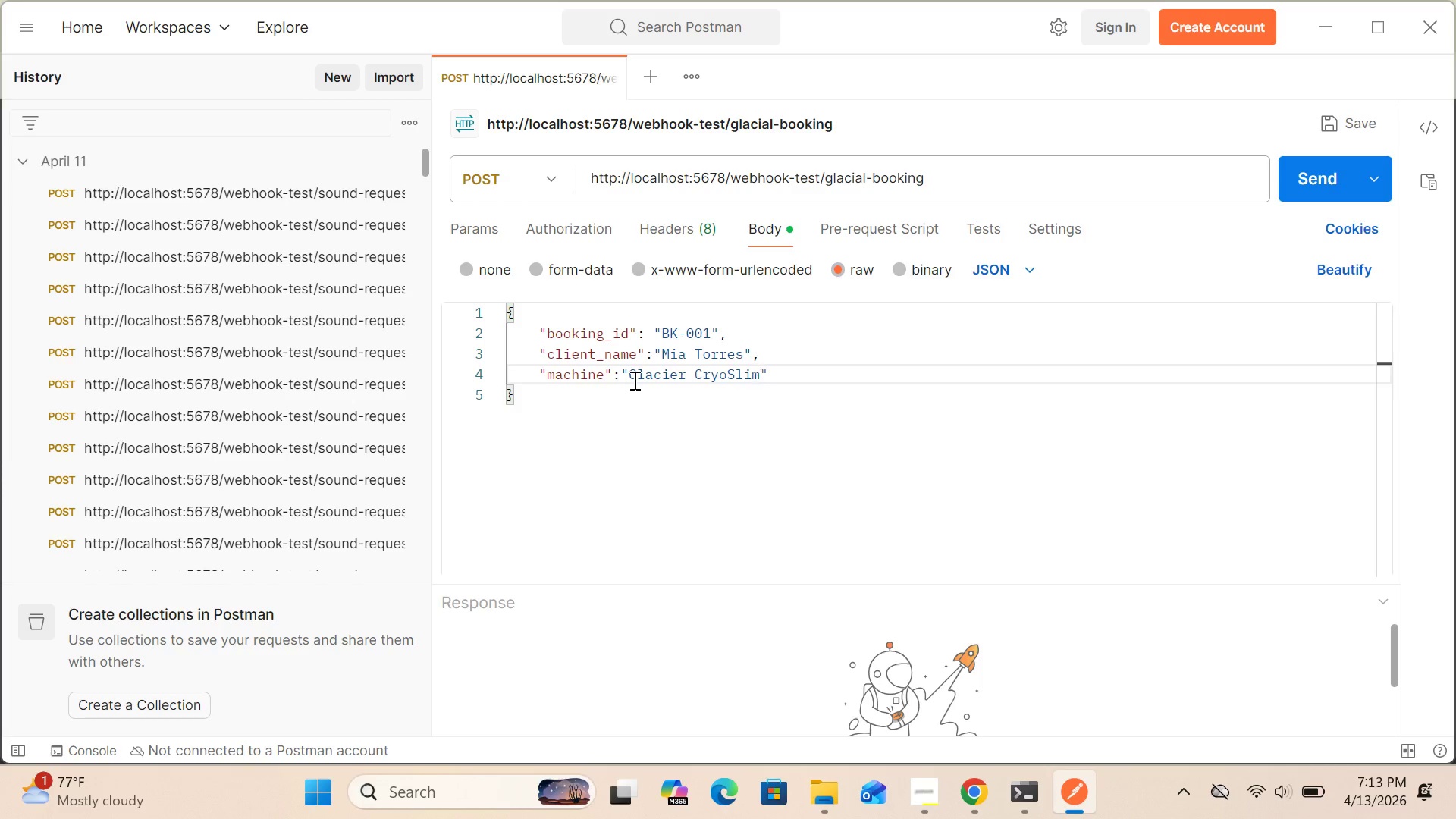 
left_click([770, 374])
 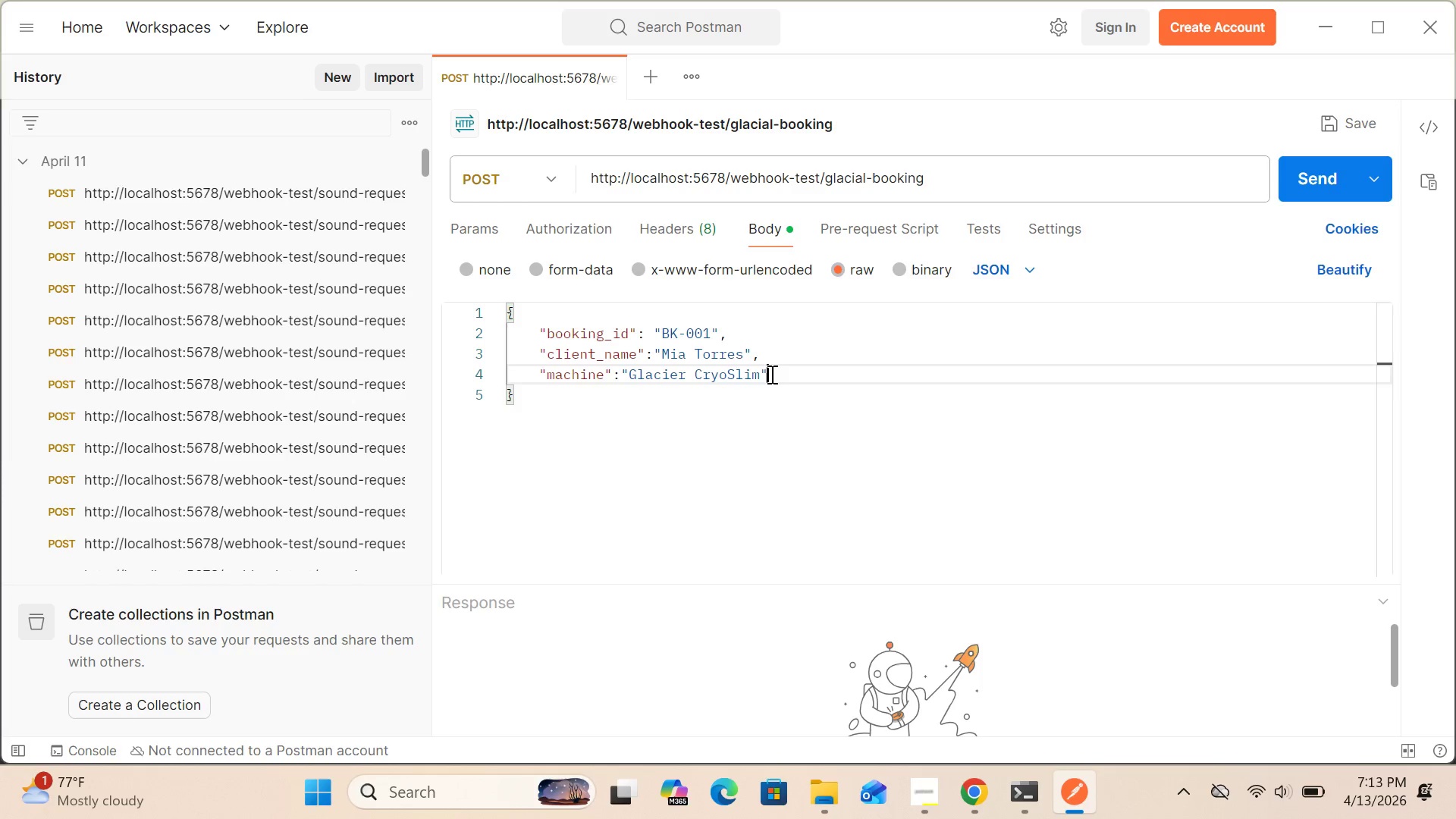 
key(Comma)
 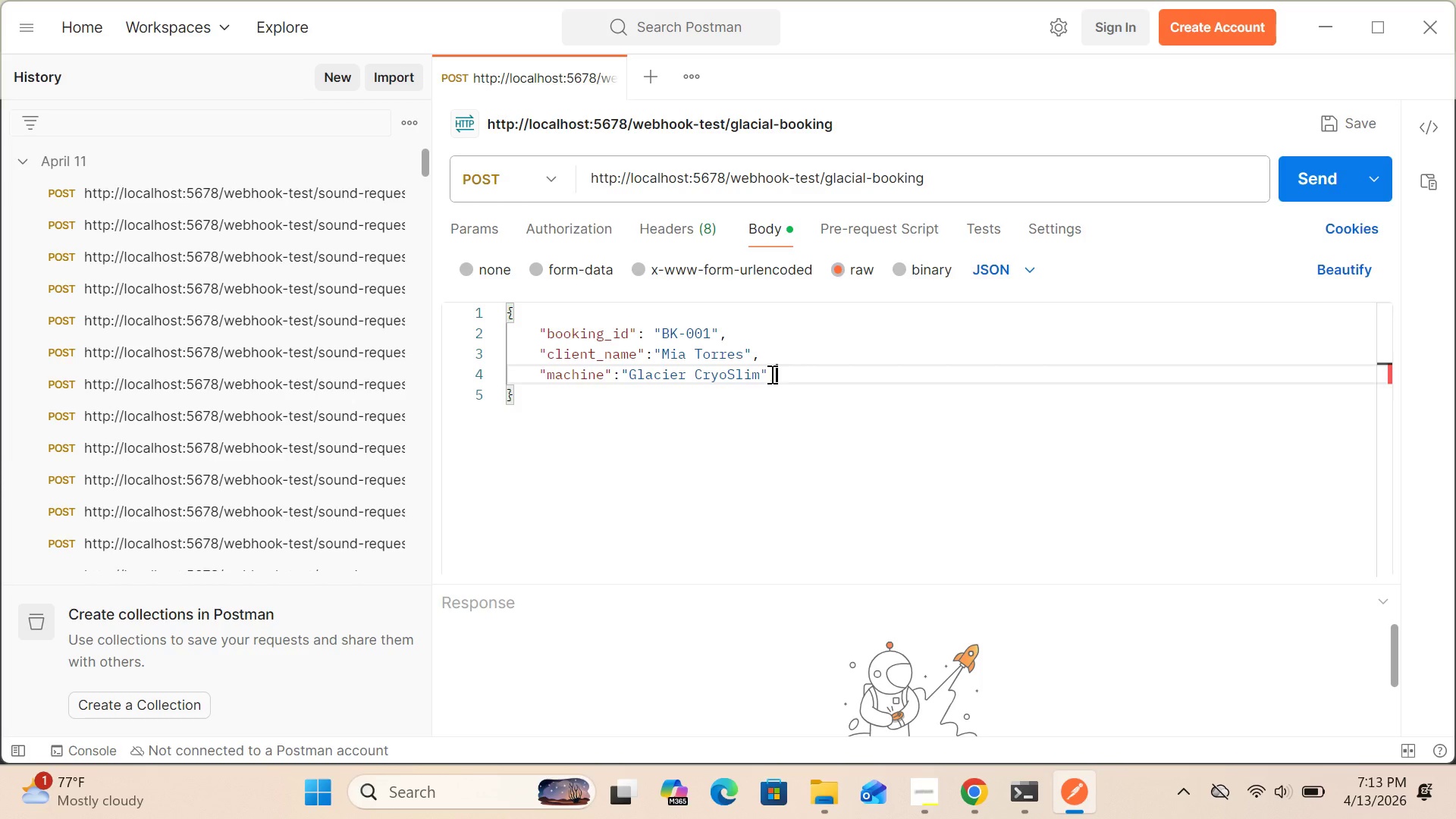 
key(Enter)
 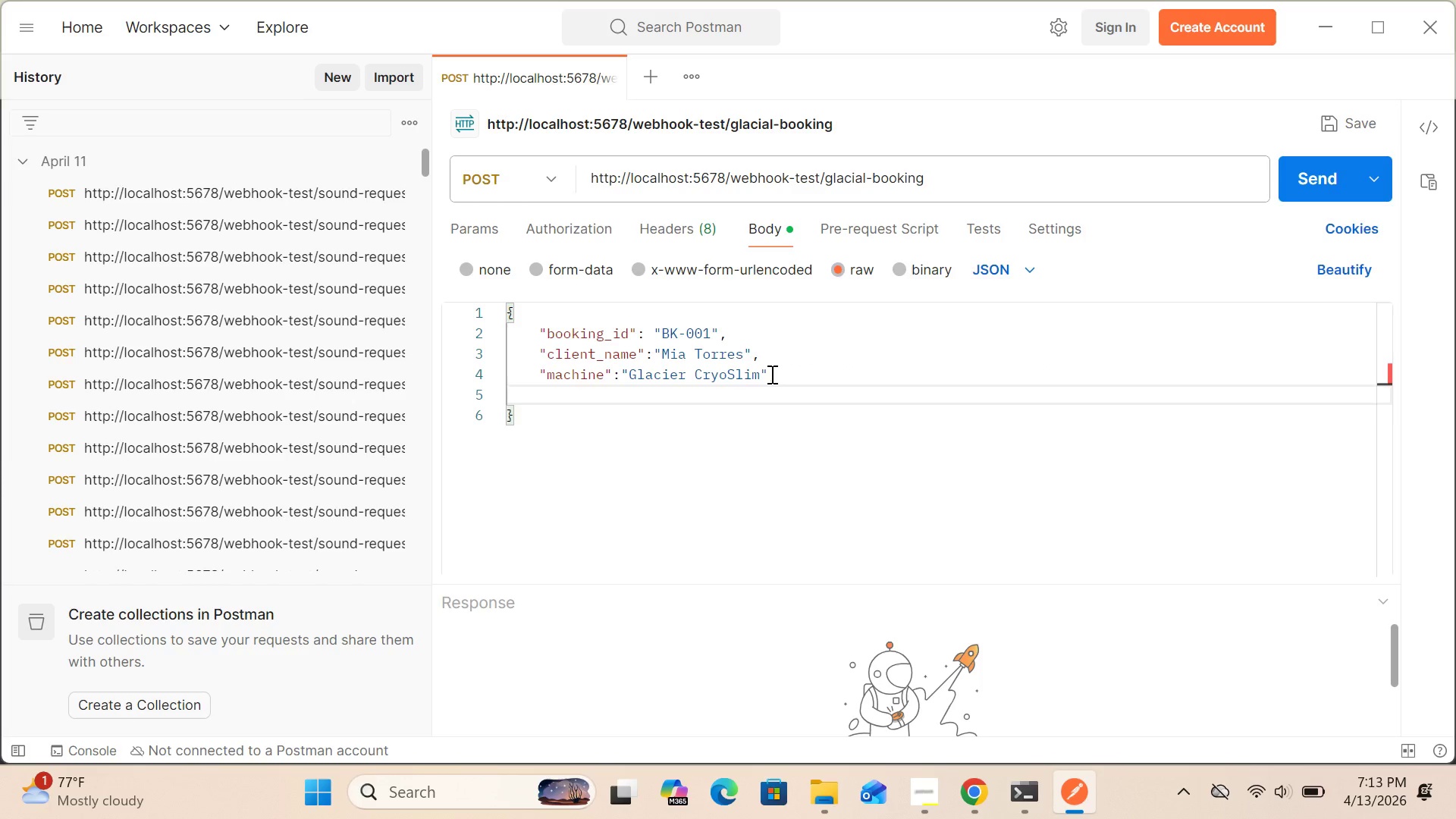 
type("session_date)
 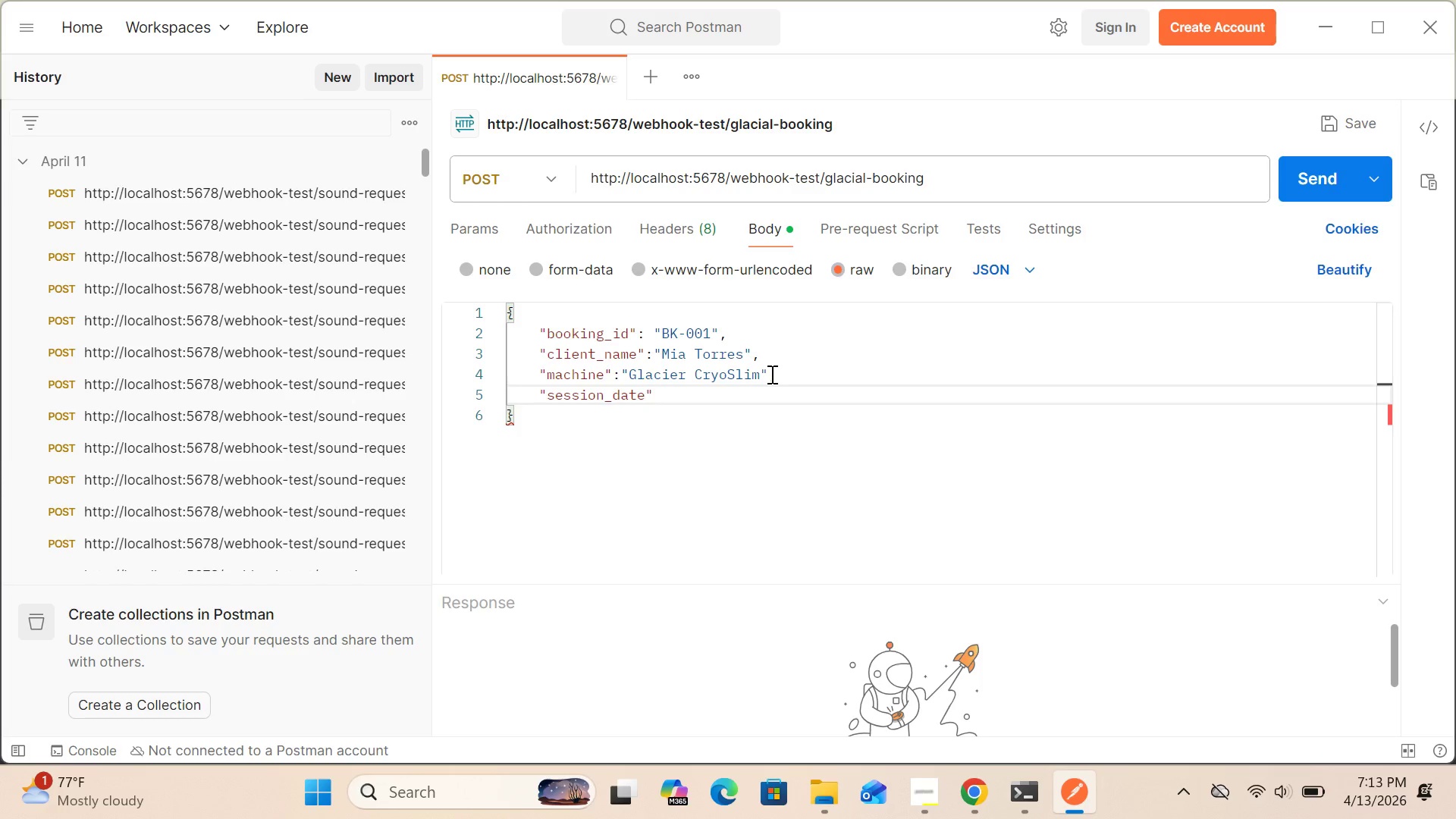 
left_click([664, 395])
 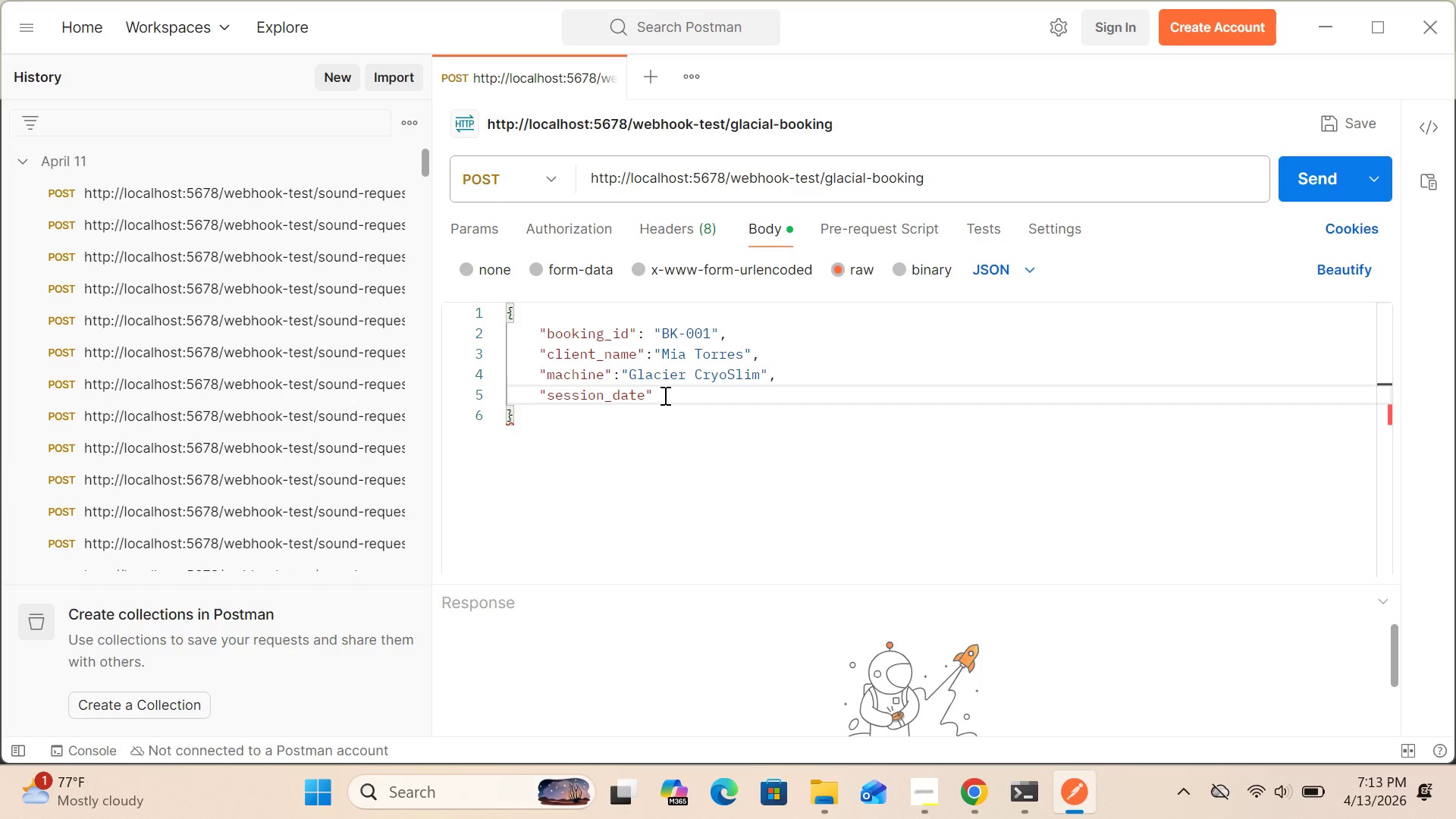 
key(Shift+Semicolon)
 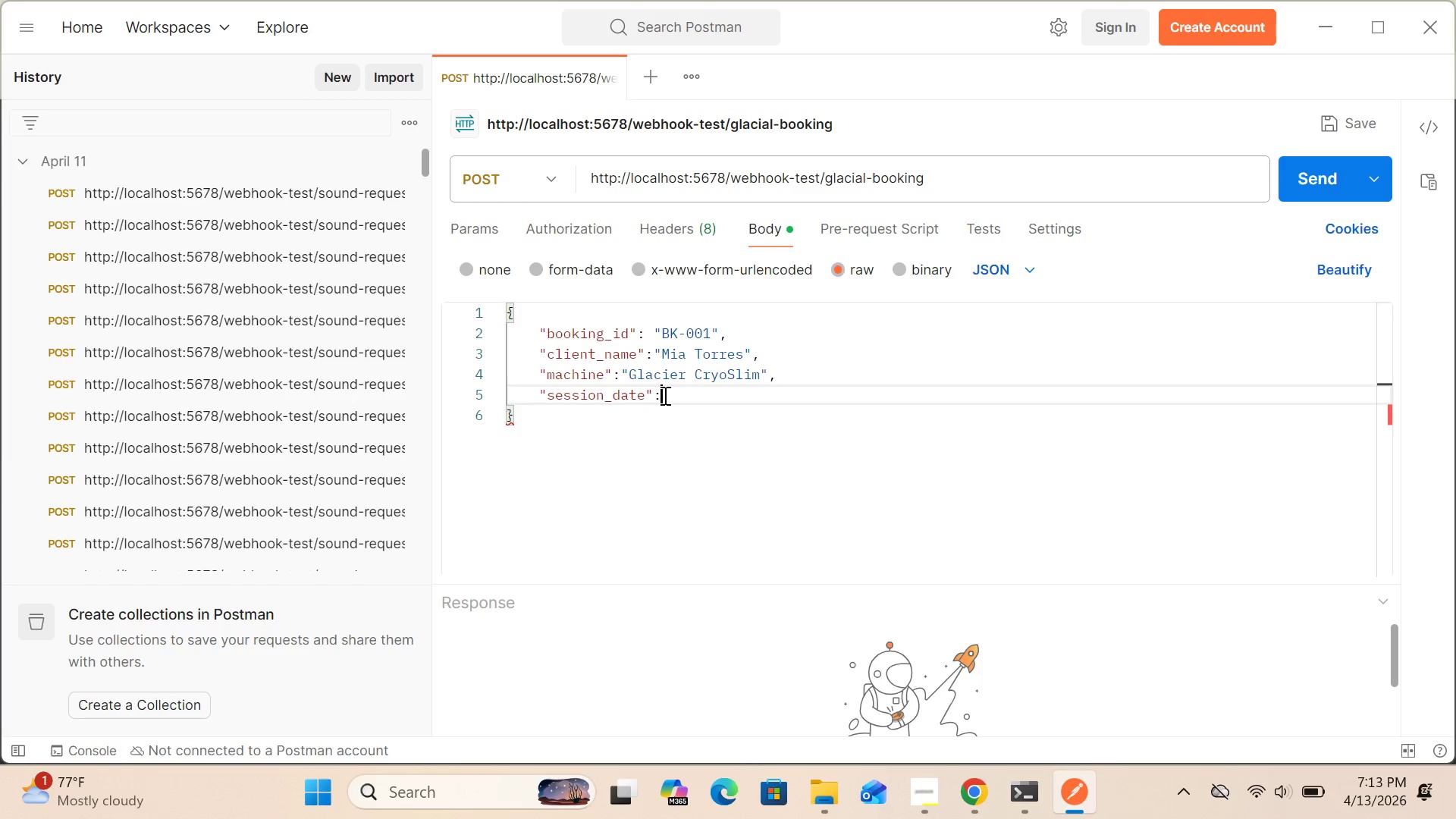 
wait(17.49)
 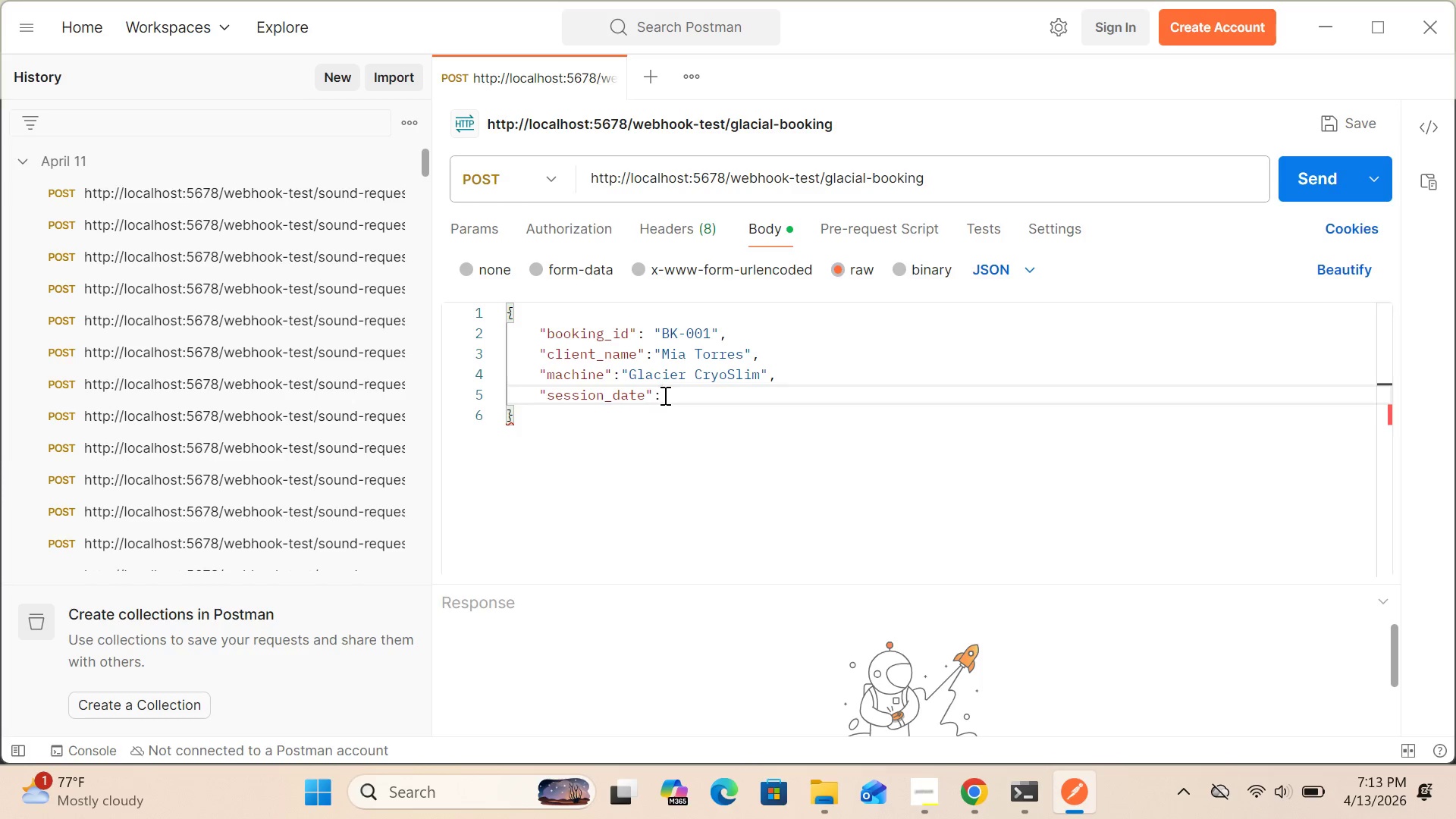 
key(Shift+Quote)
 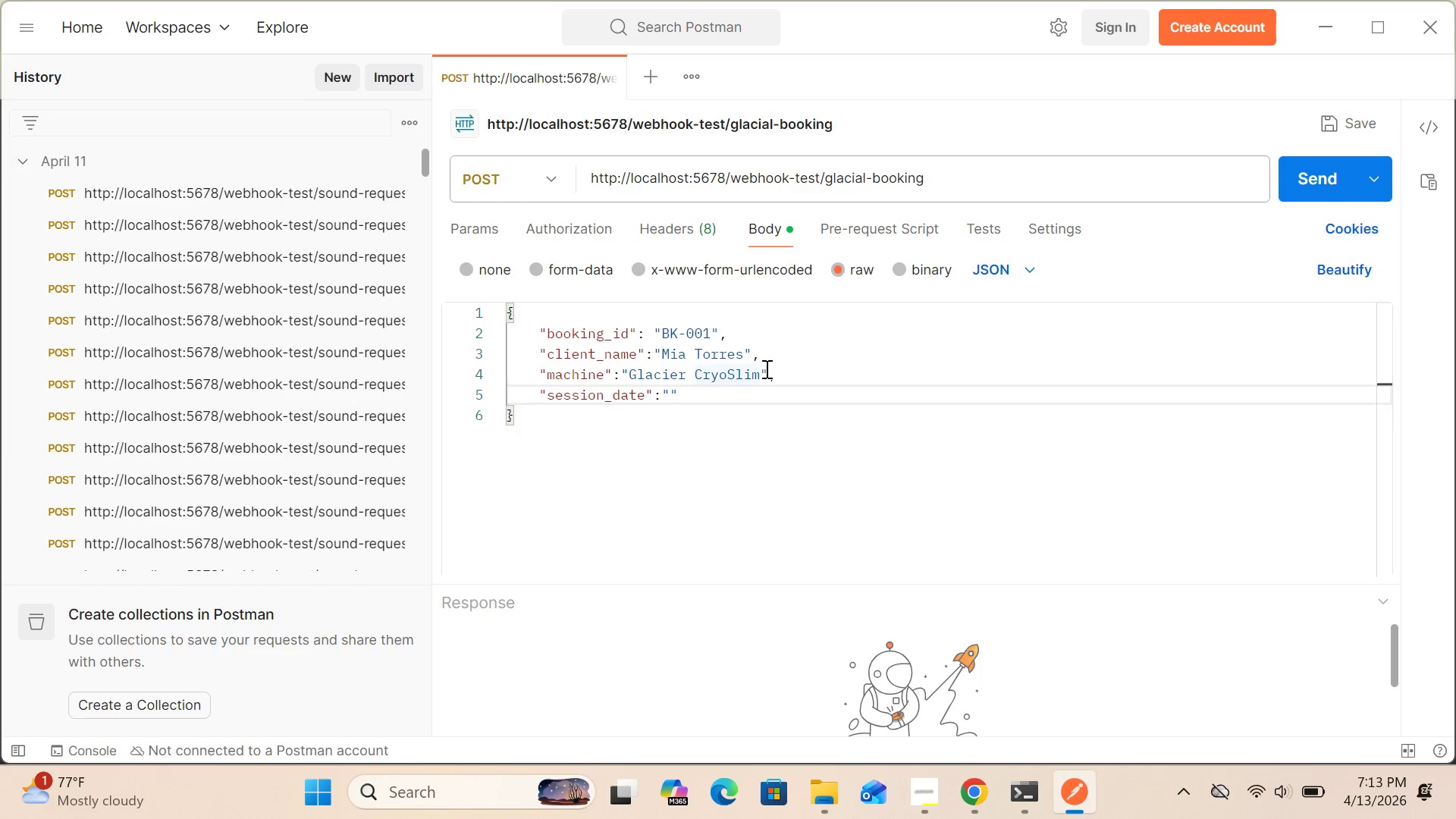 
type(2026-04-14)
 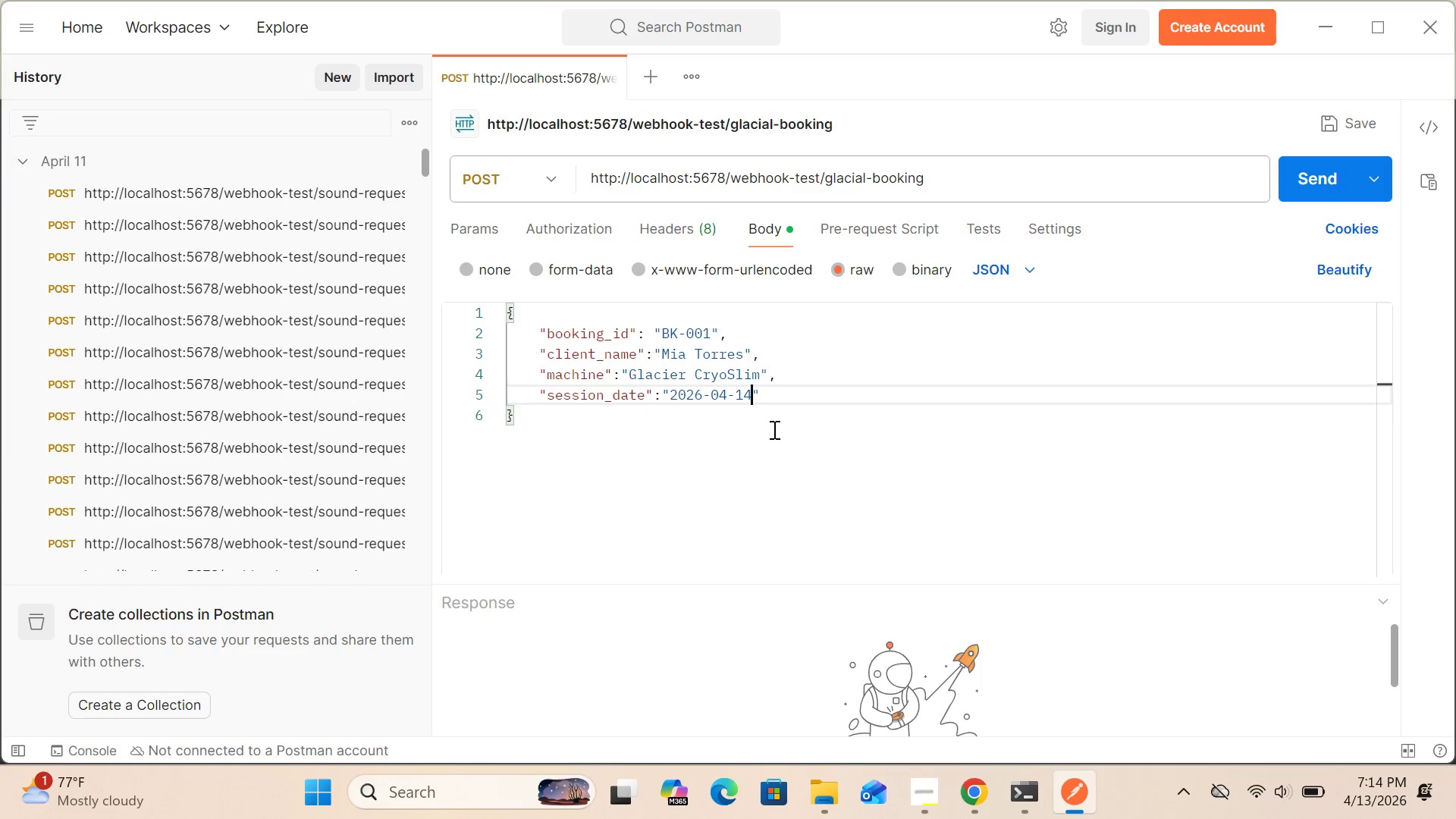 
left_click([774, 400])
 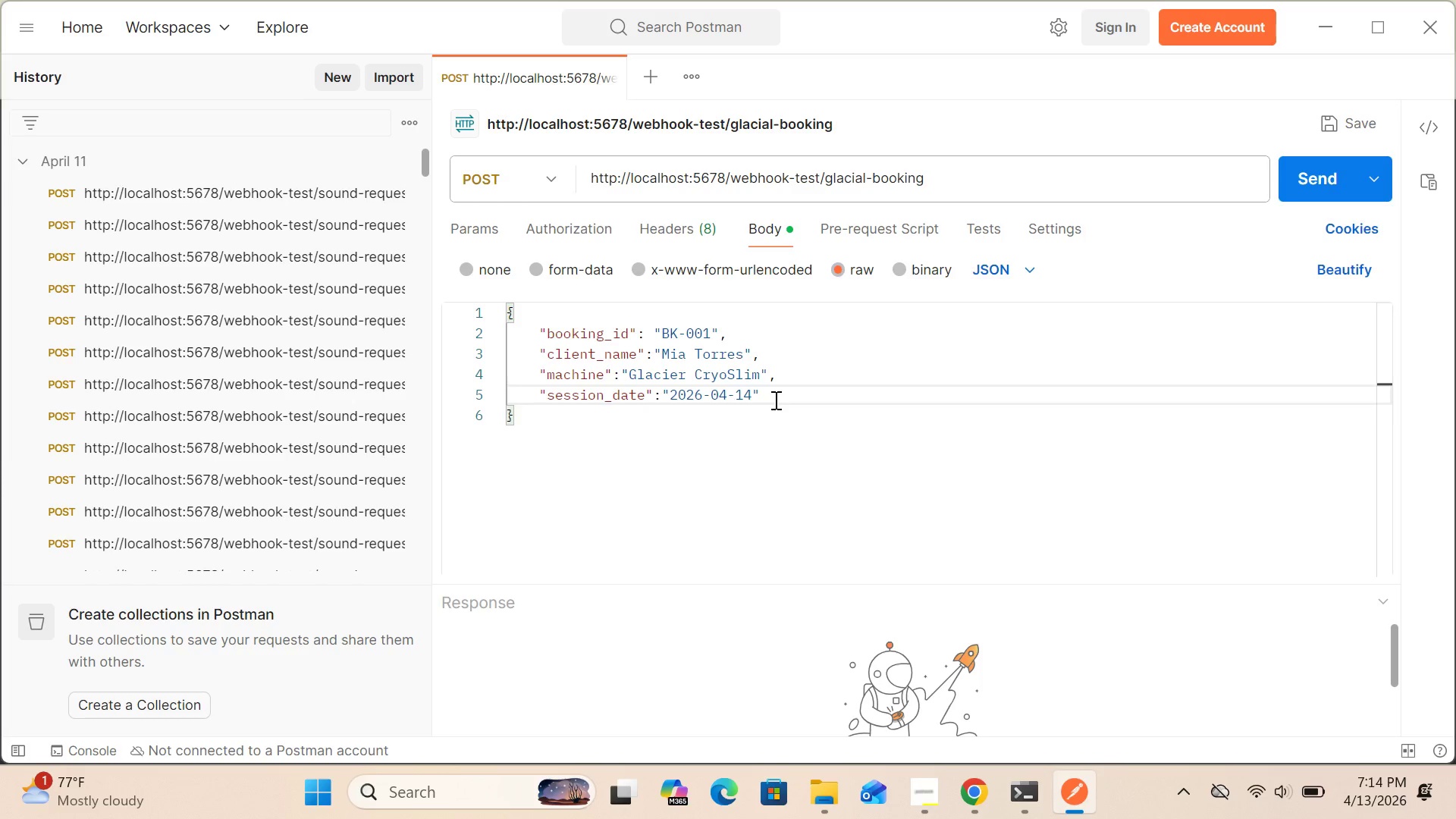 
key(Comma)
 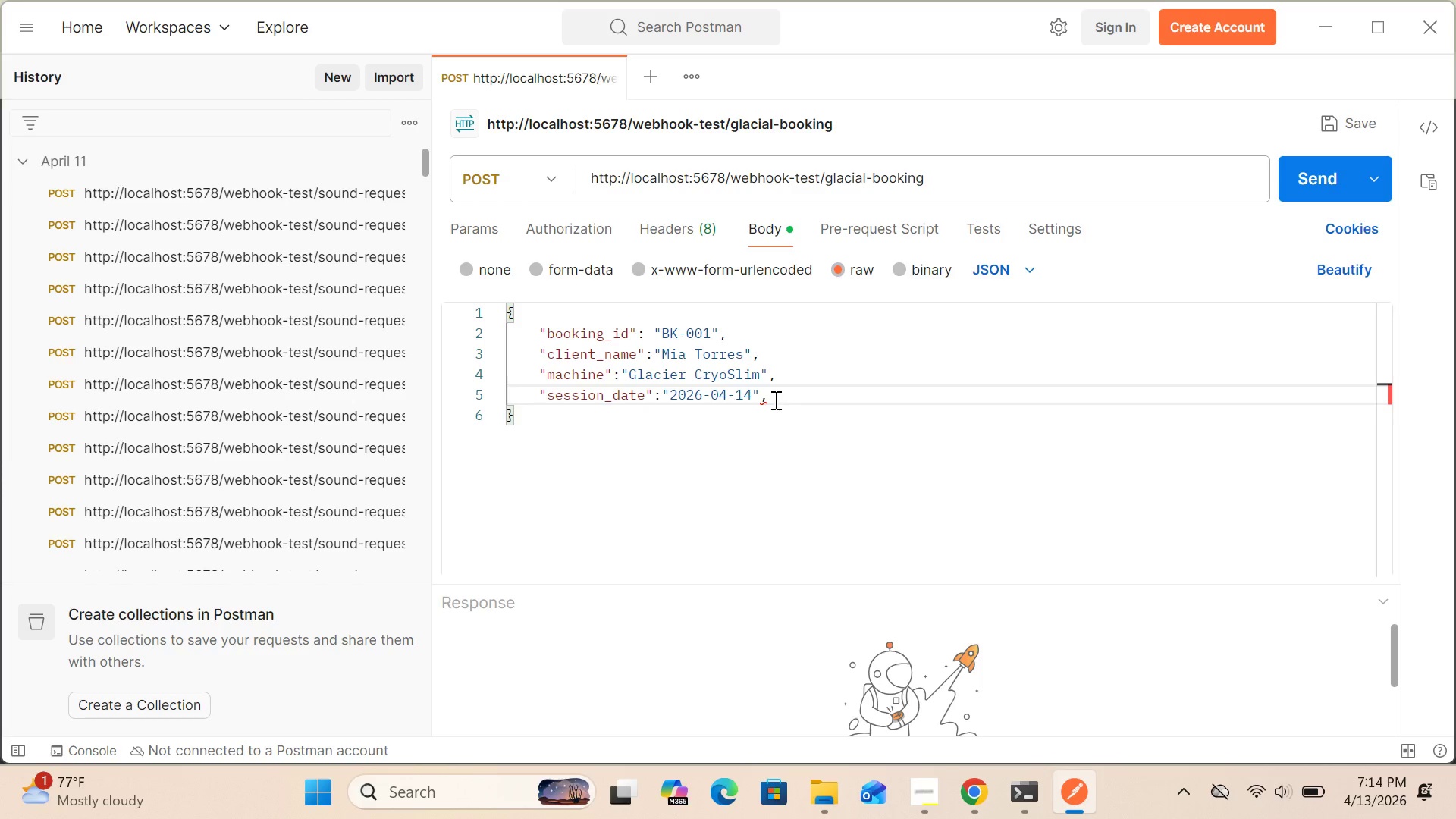 
key(Enter)
 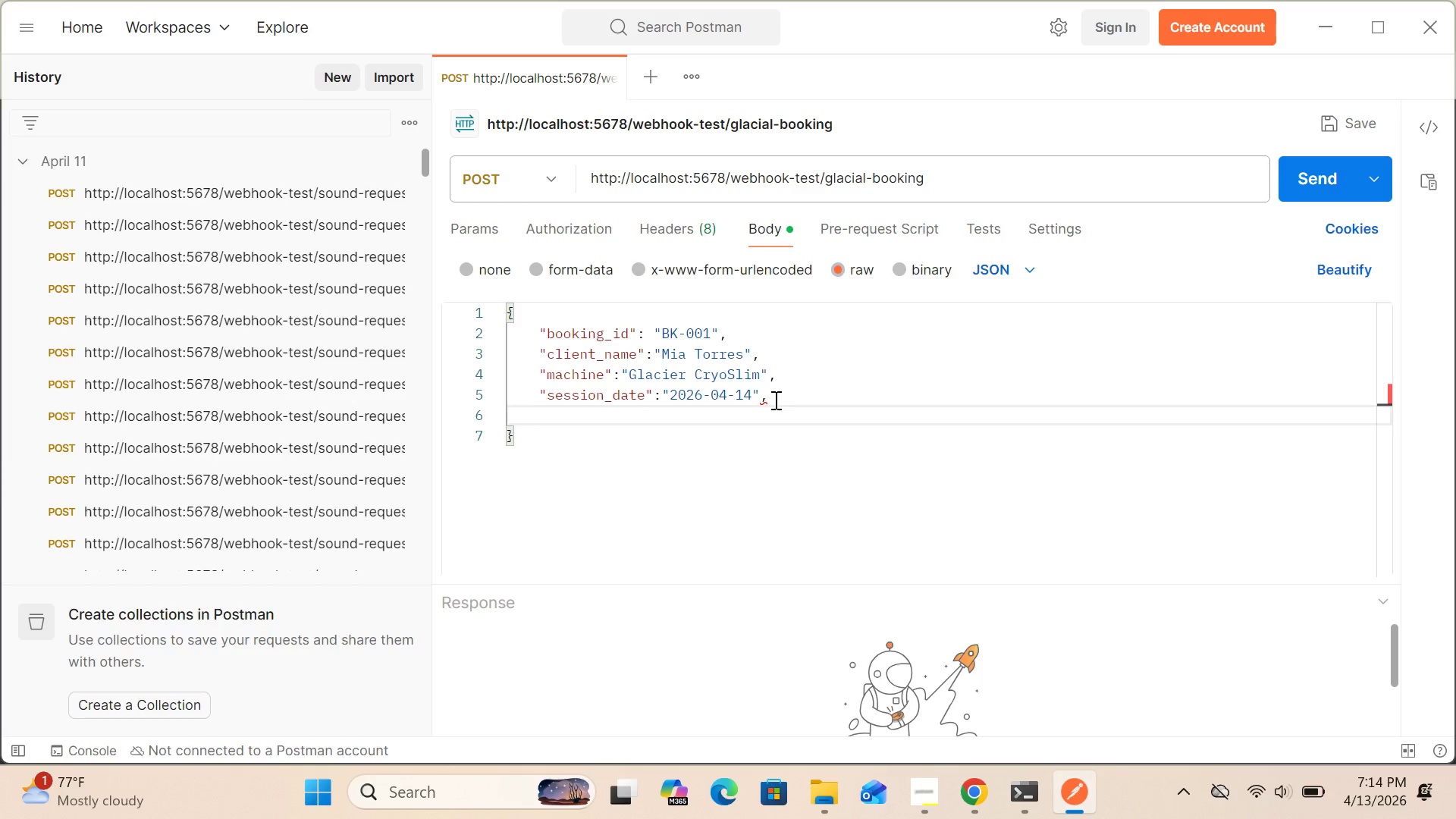 
type("duration)
 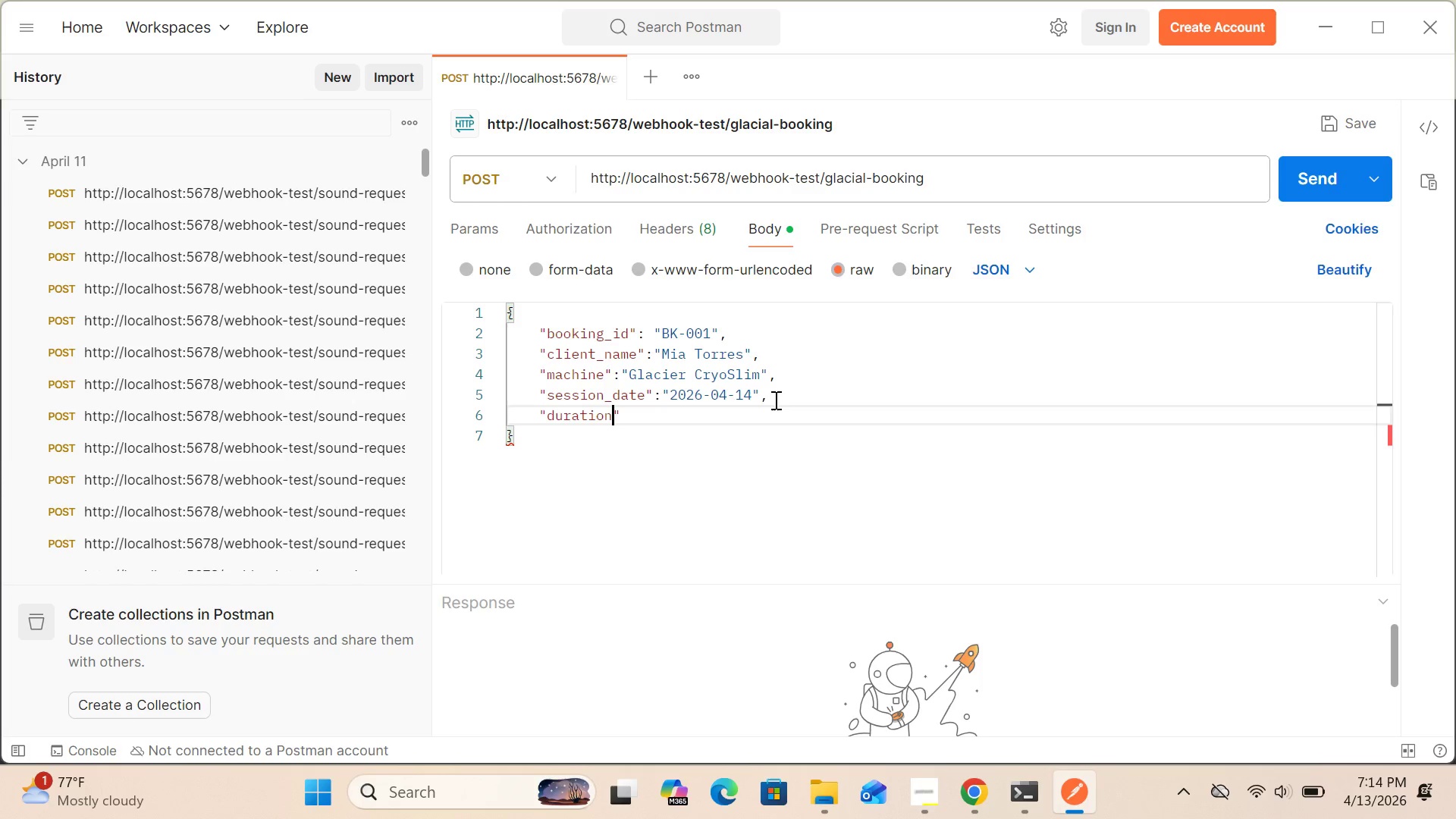 
type(_minutes)
 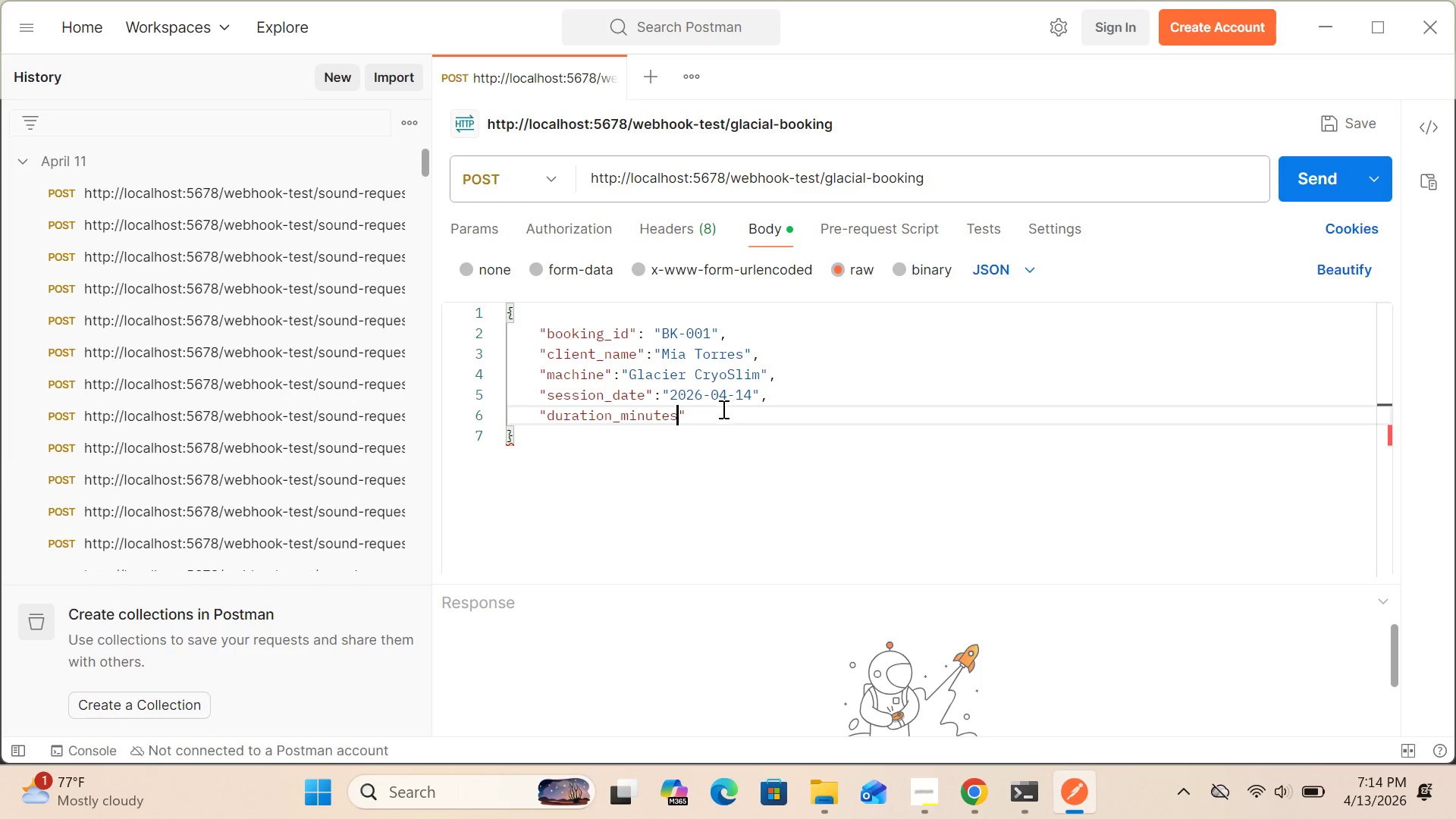 
left_click([691, 416])
 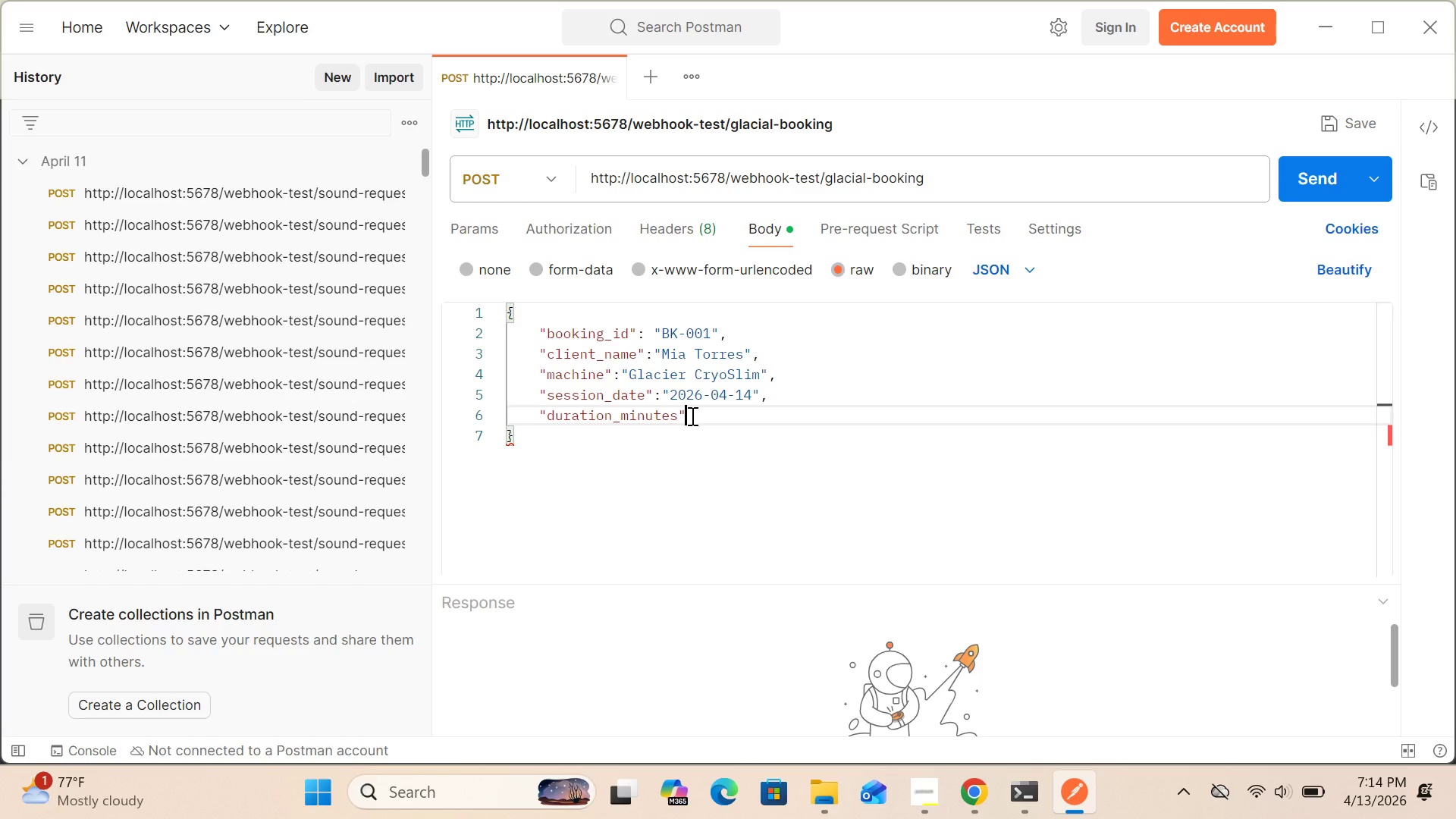 
type(:45,)
 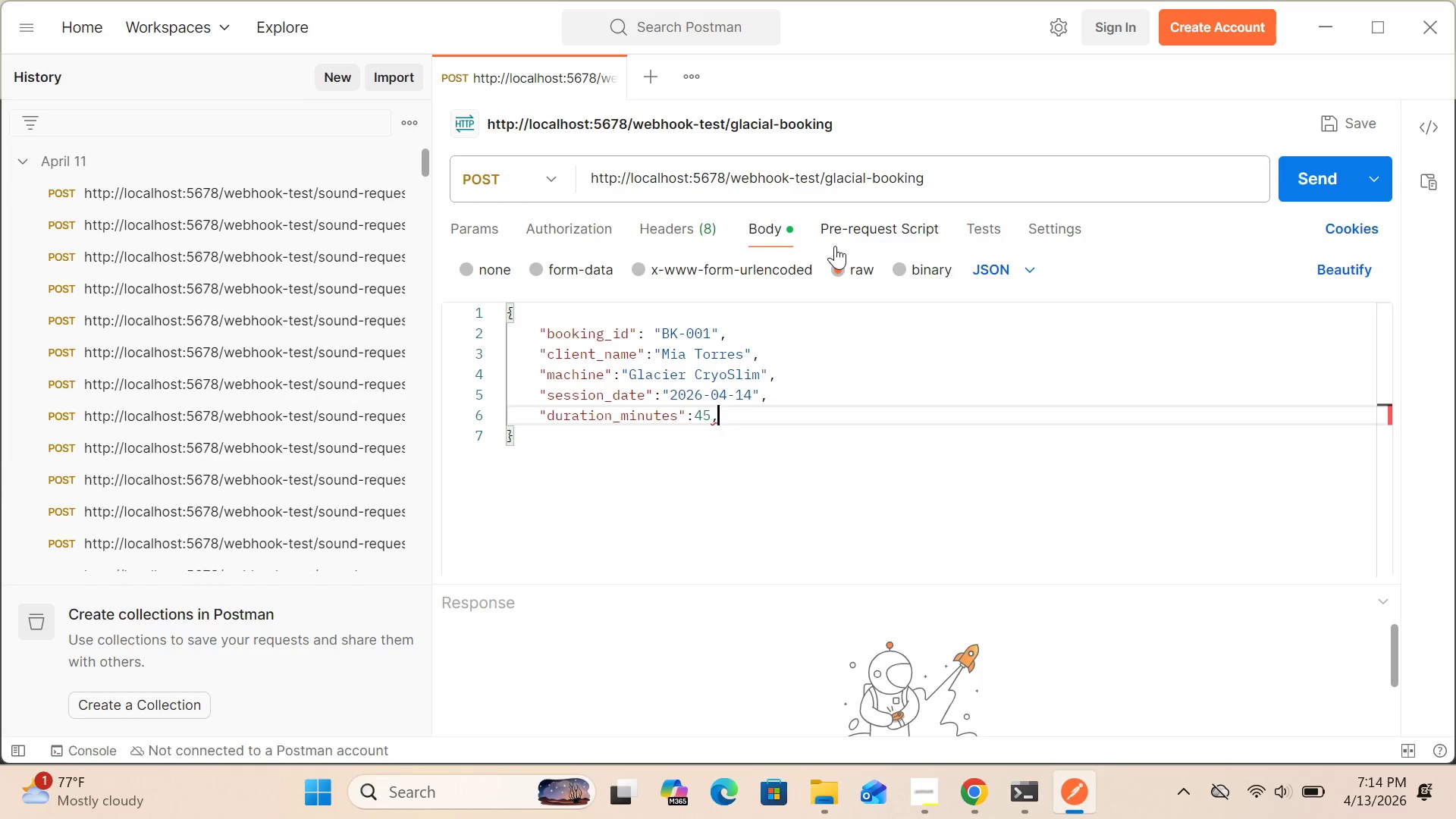 
wait(5.33)
 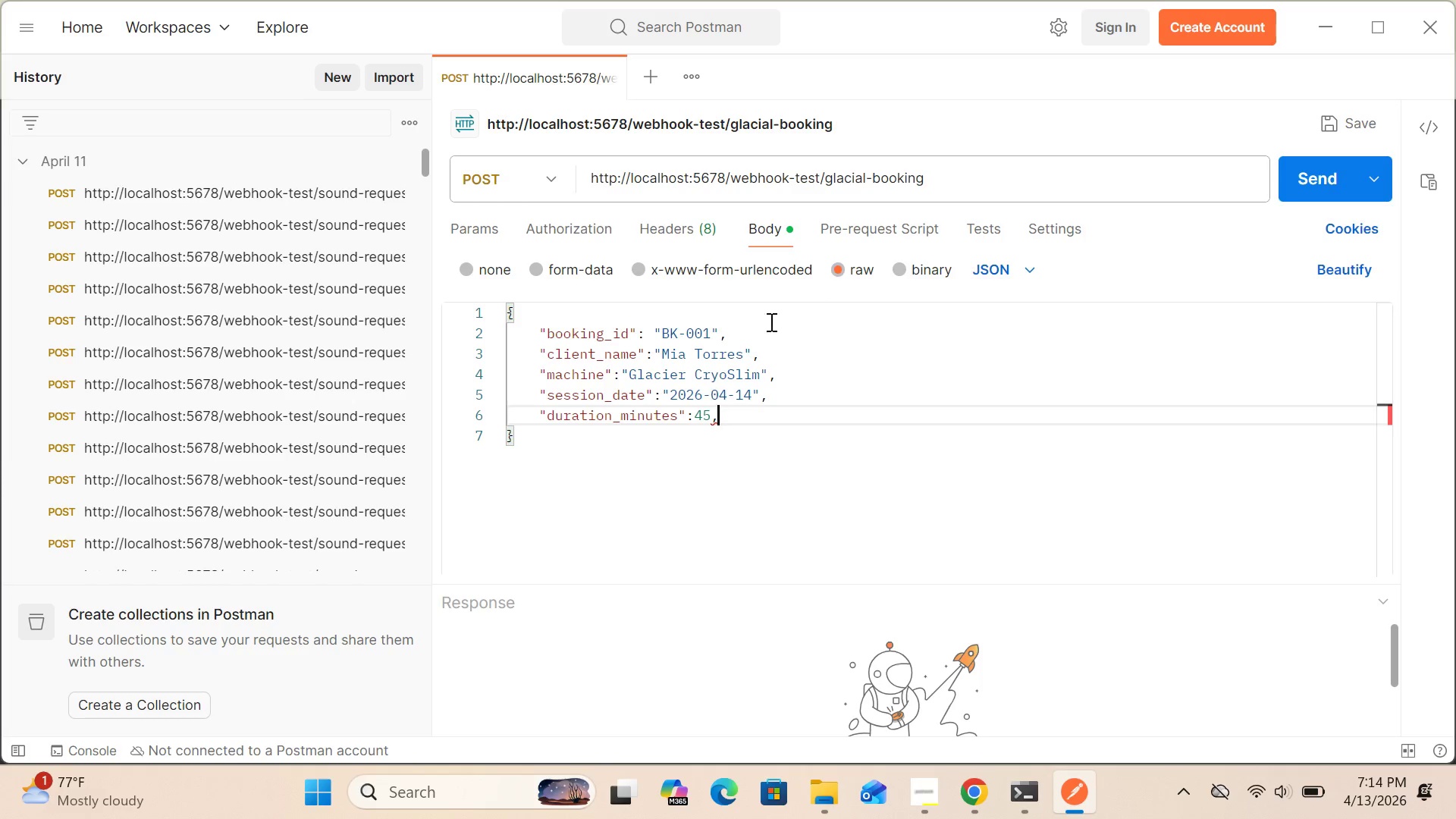 
key(Enter)
 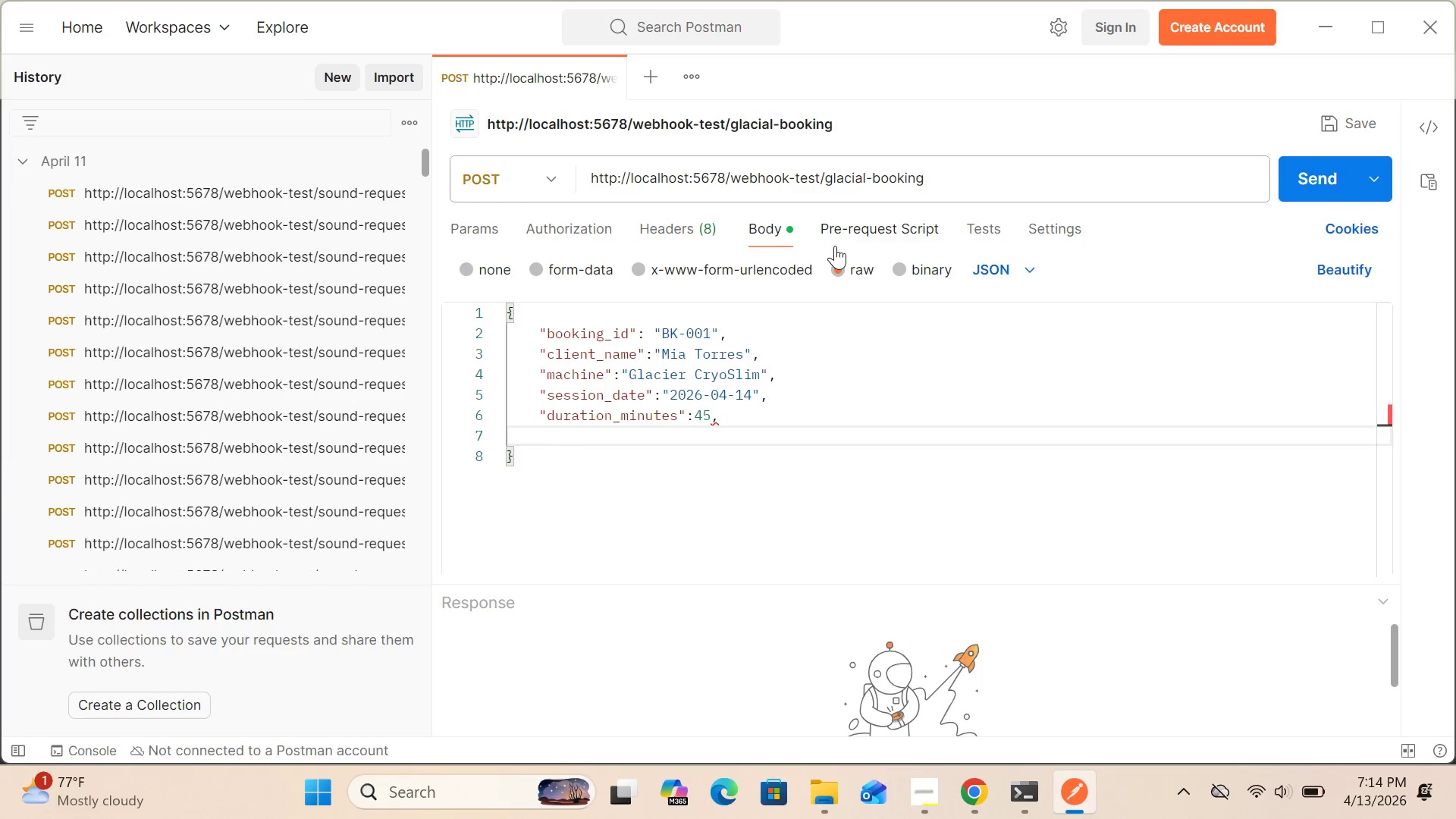 
type("staff)
 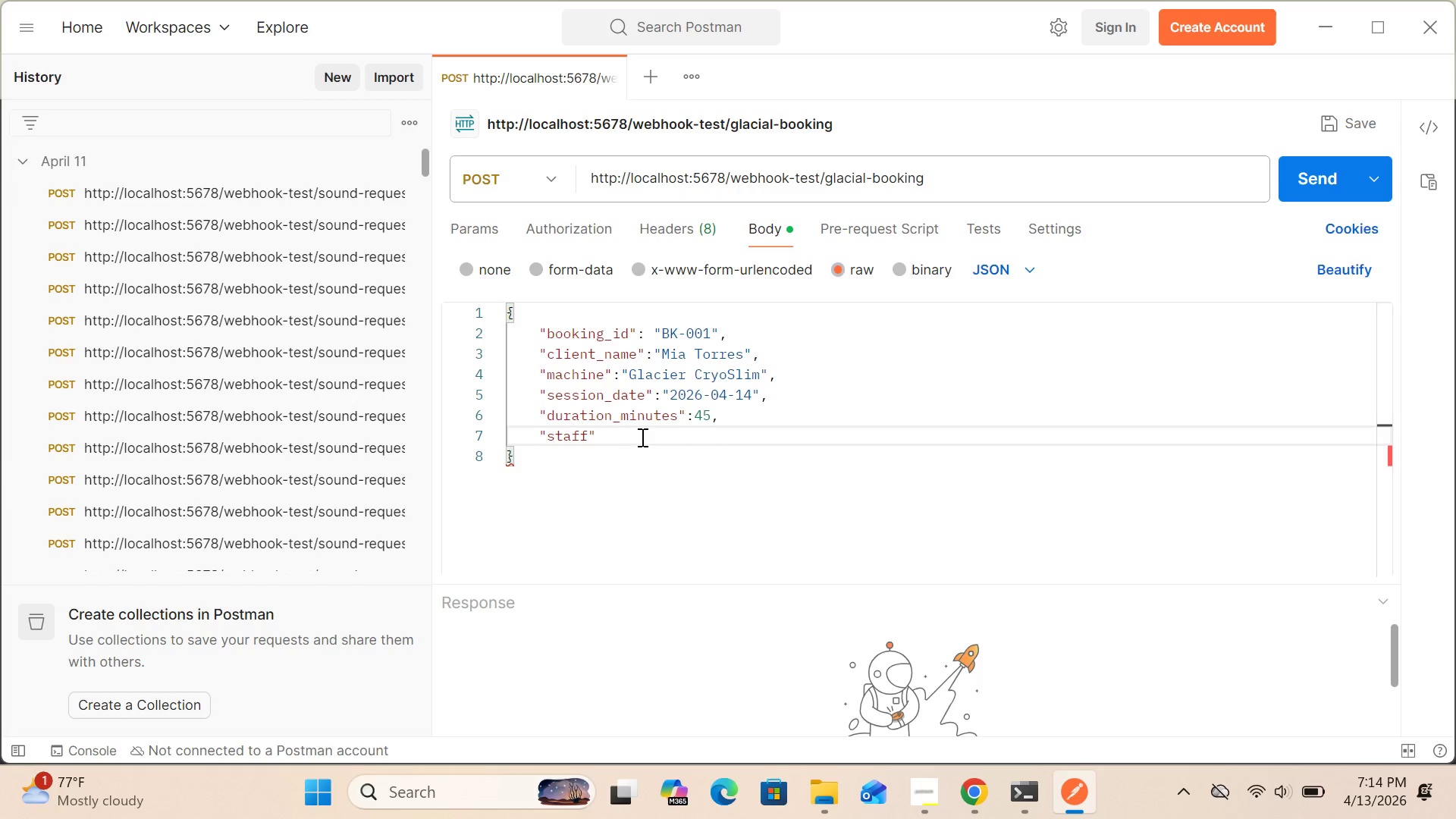 
left_click([619, 447])
 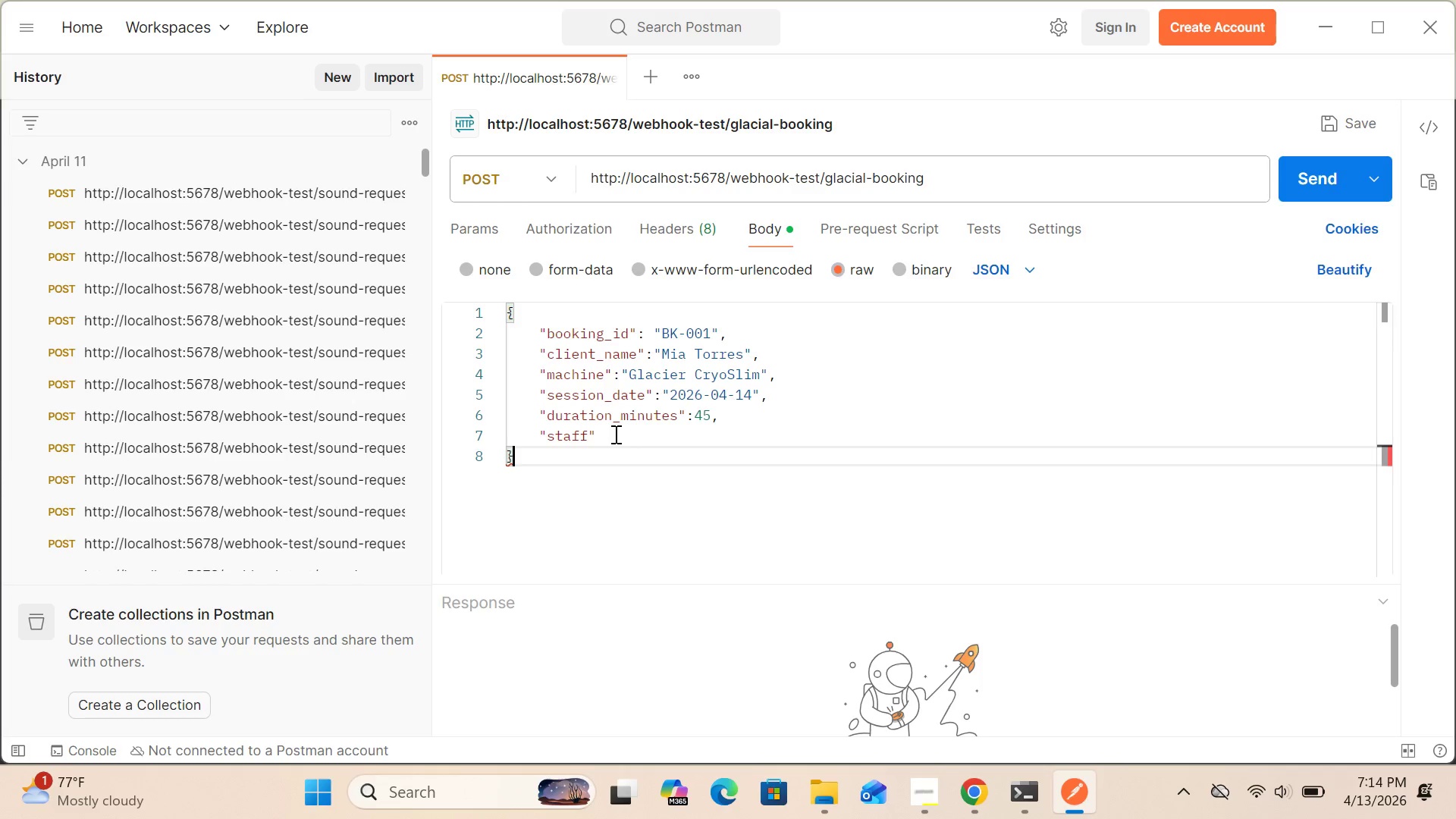 
left_click([610, 435])
 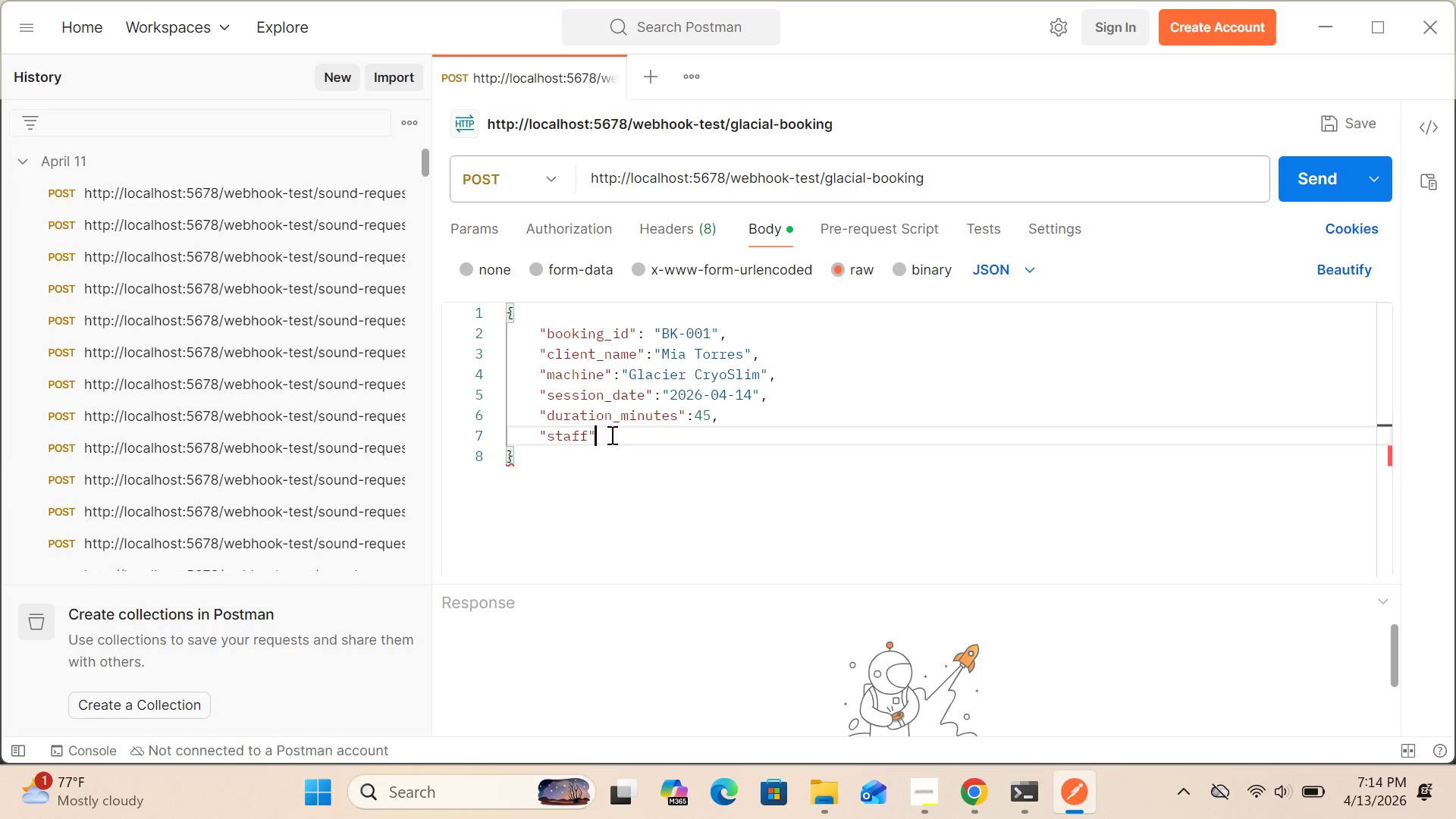 
key(Shift+Semicolon)
 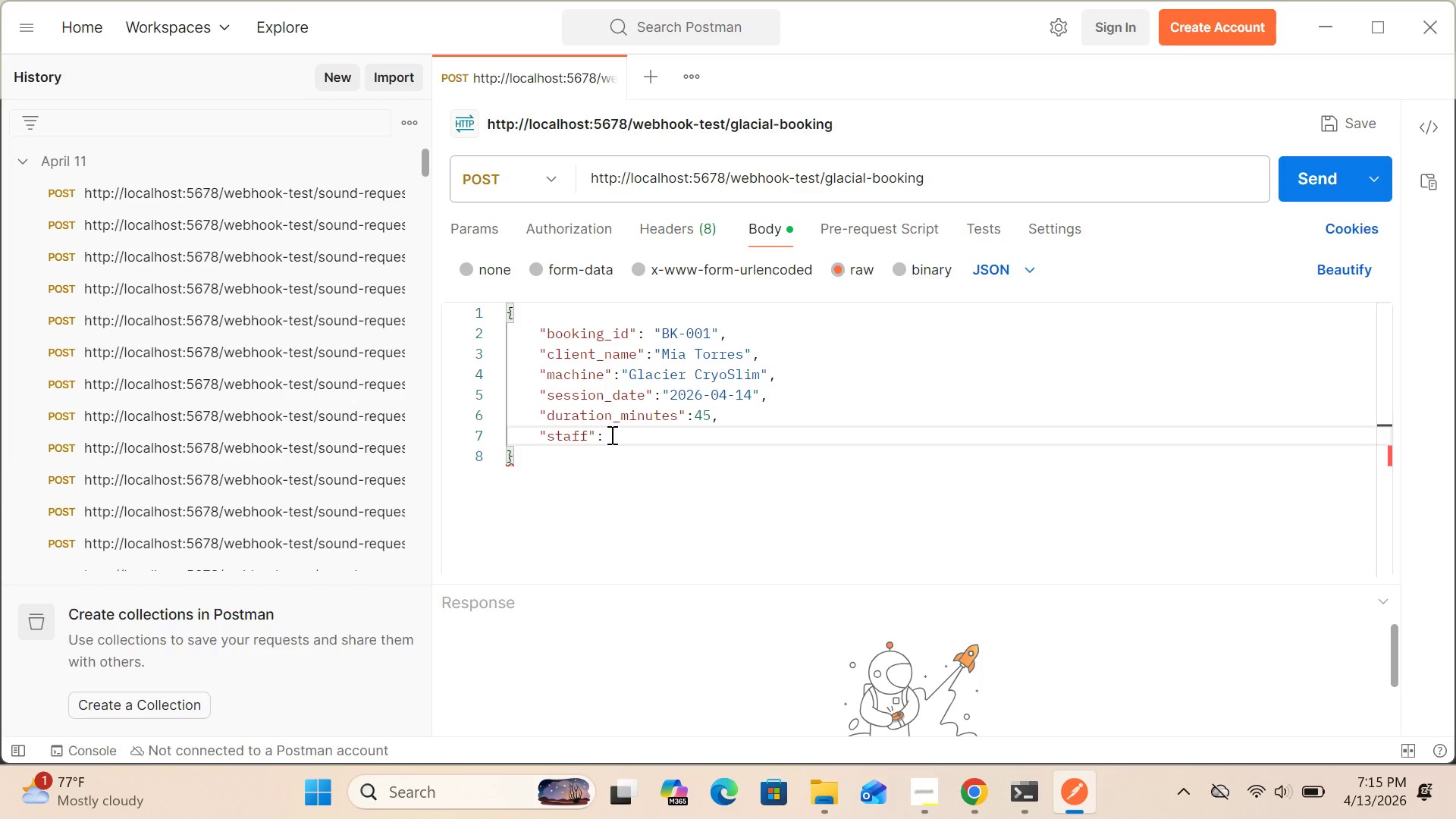 
wait(15.11)
 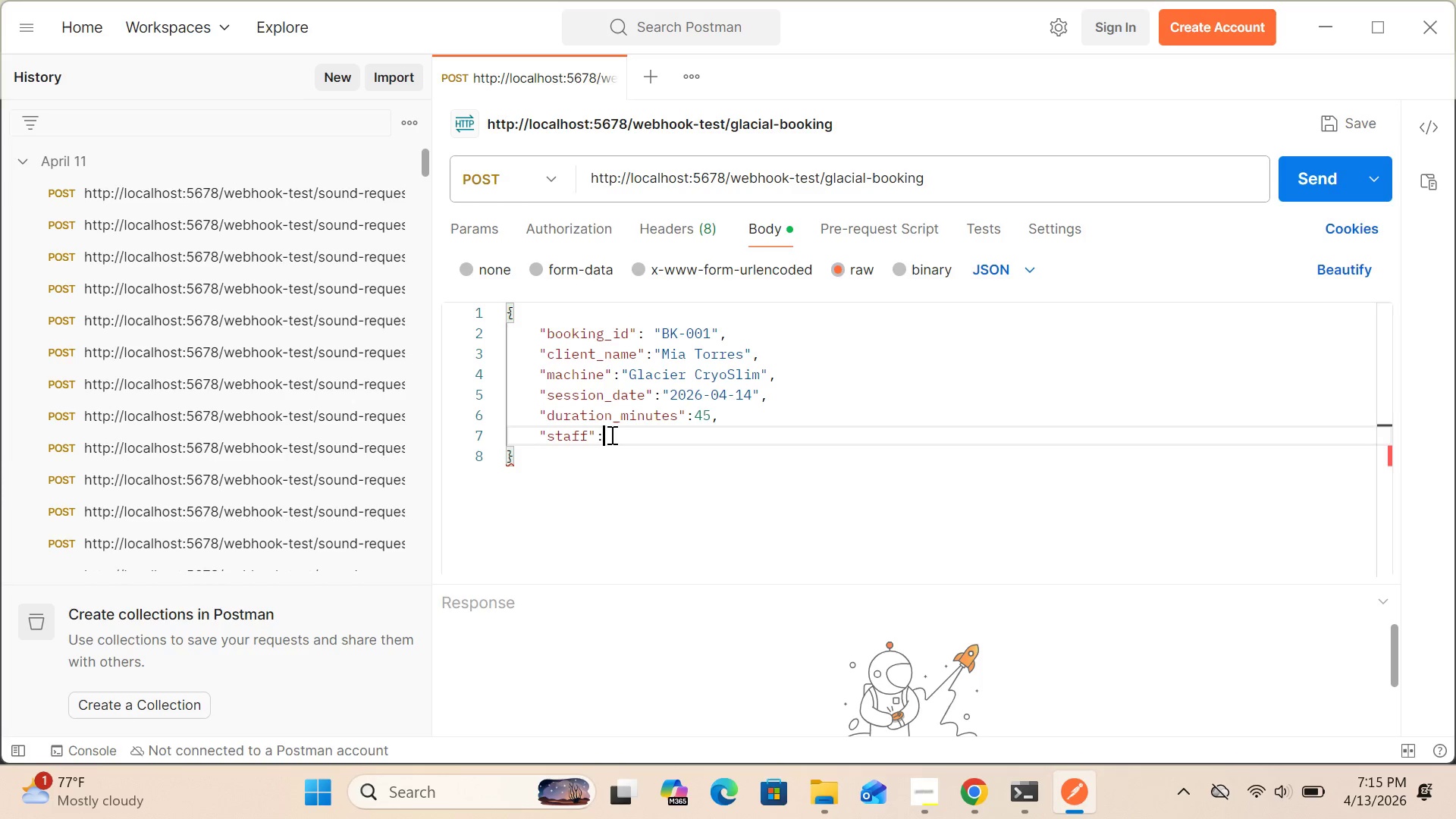 
type("jorda)
 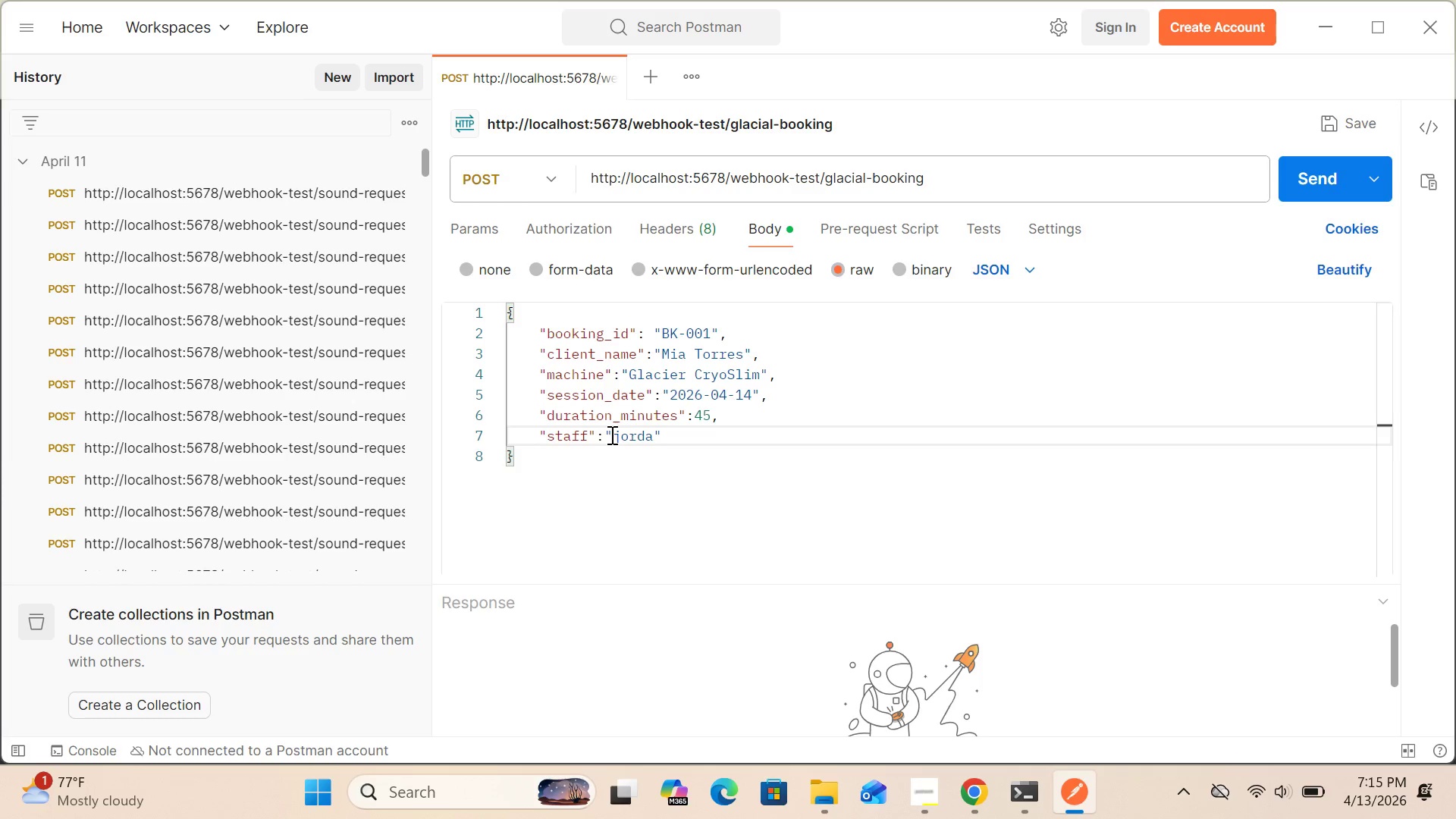 
wait(8.69)
 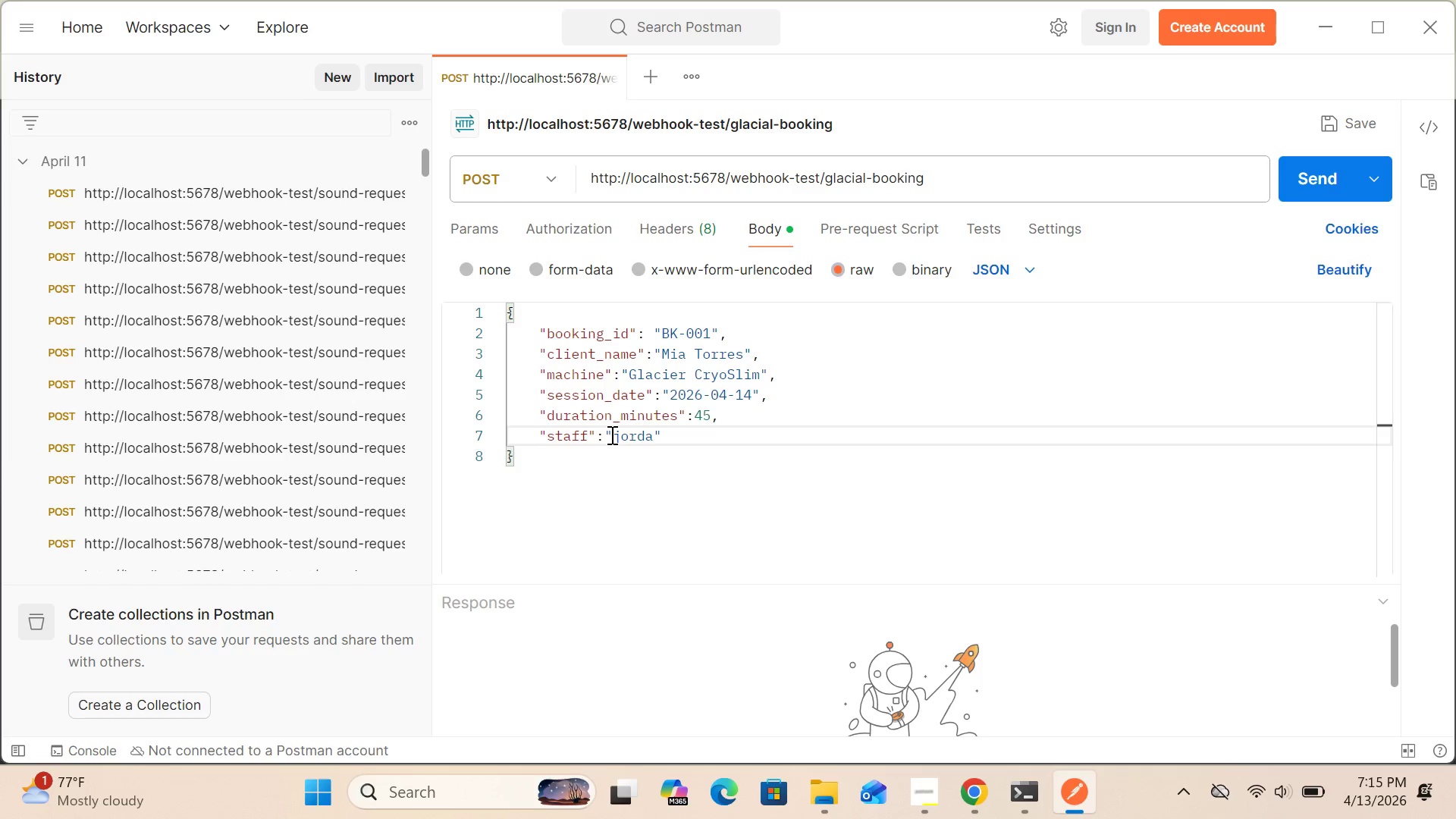 
key(N)
 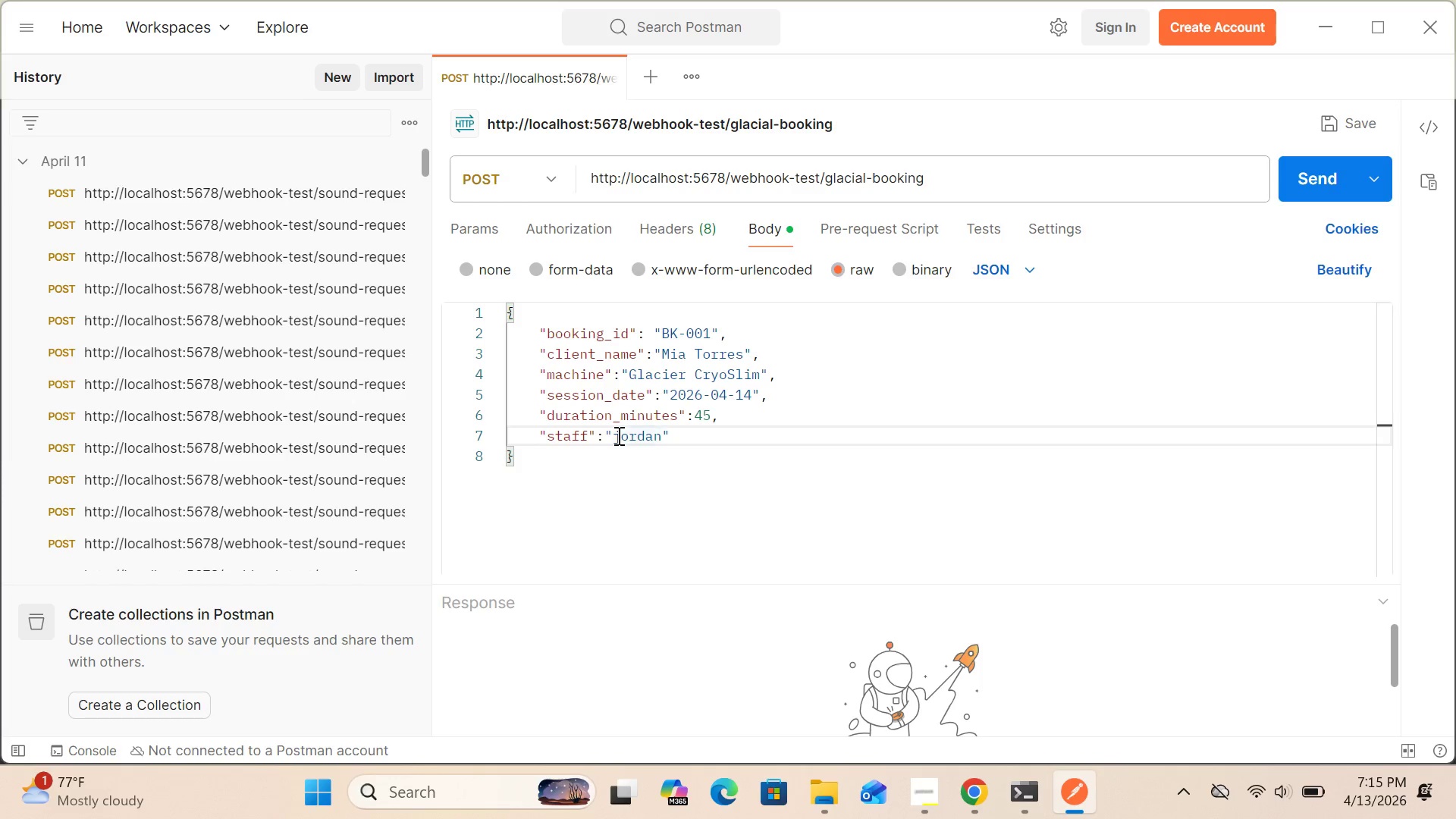 
wait(5.3)
 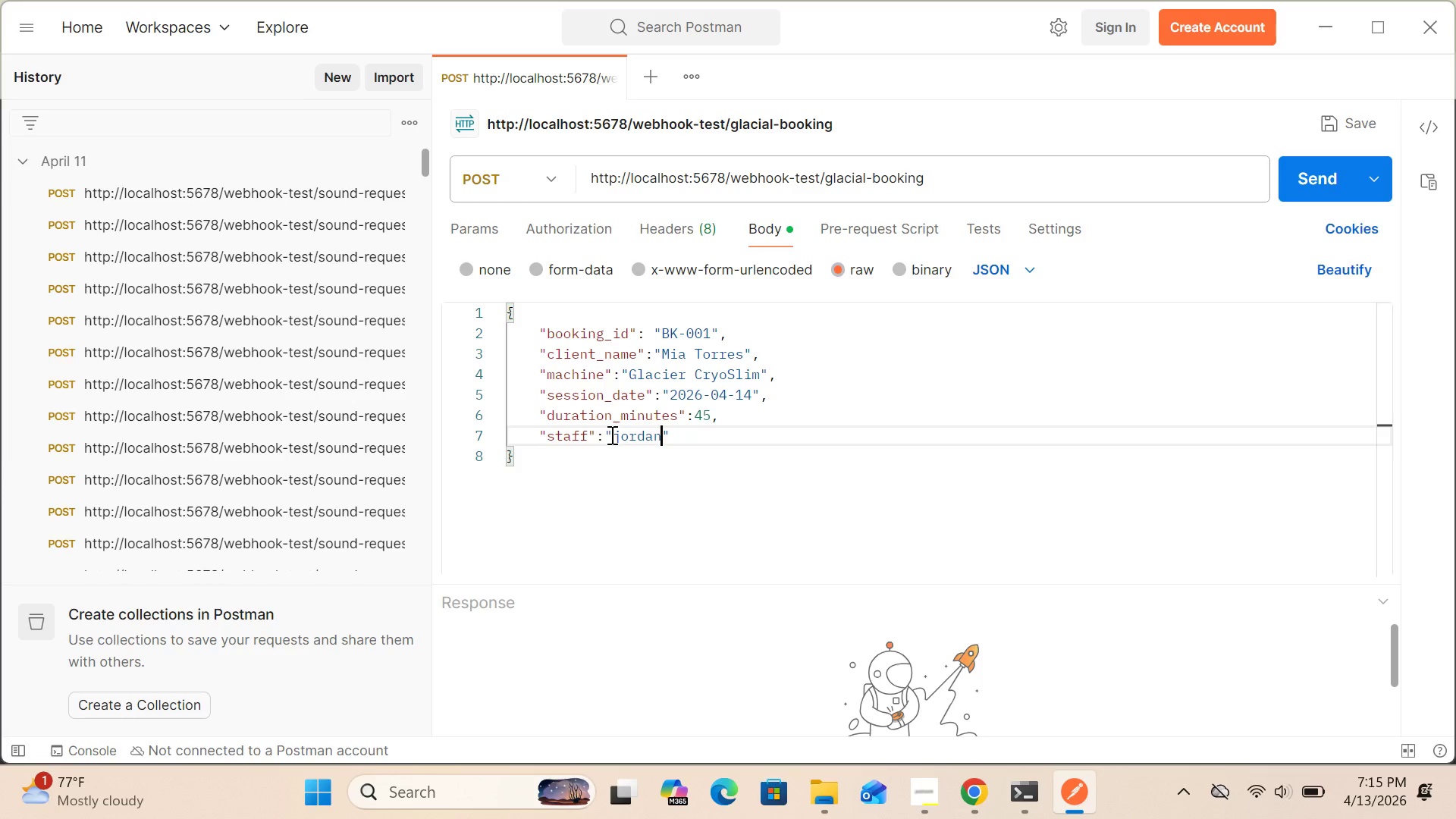 
left_click([617, 435])
 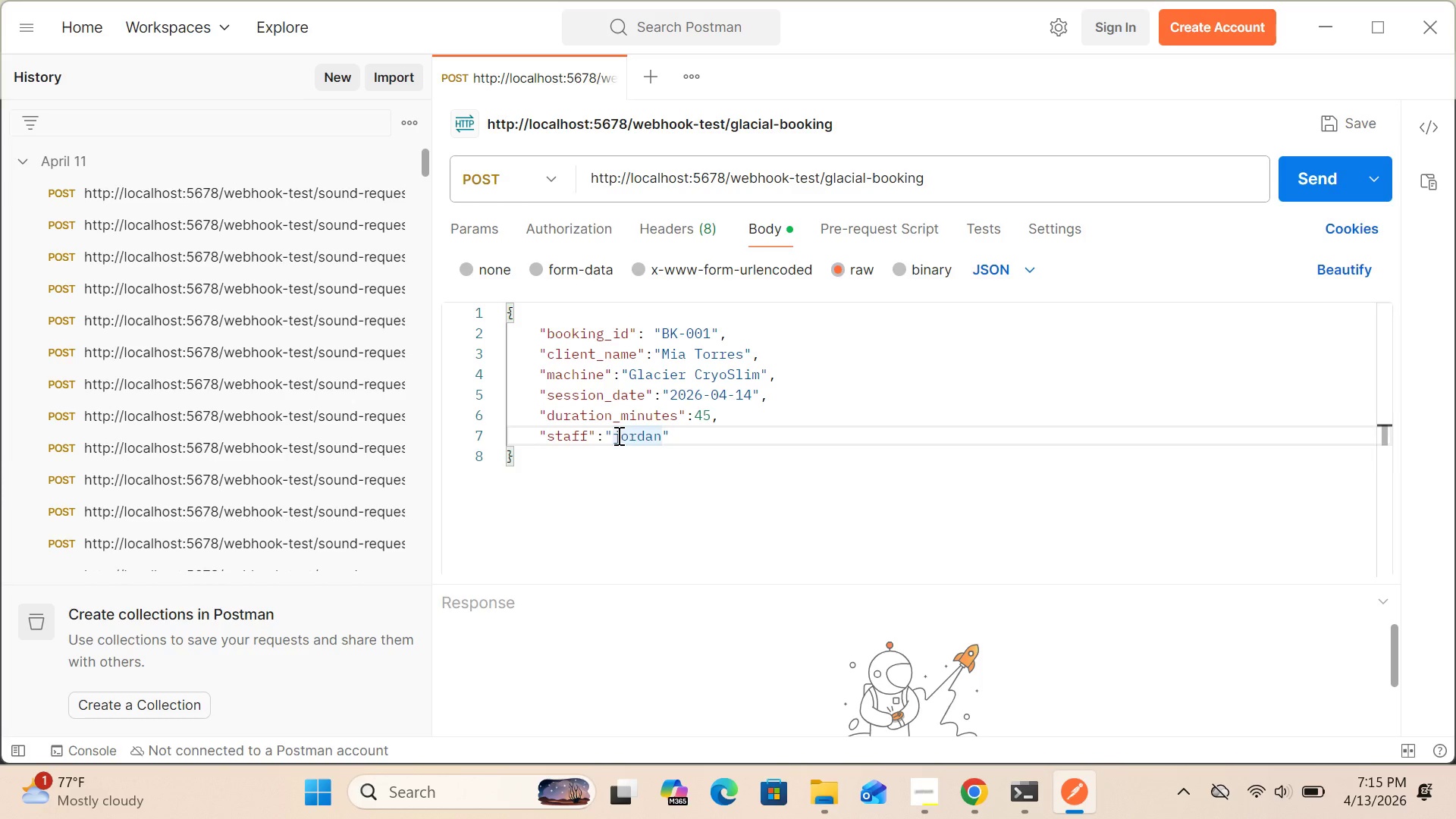 
key(Backspace)
 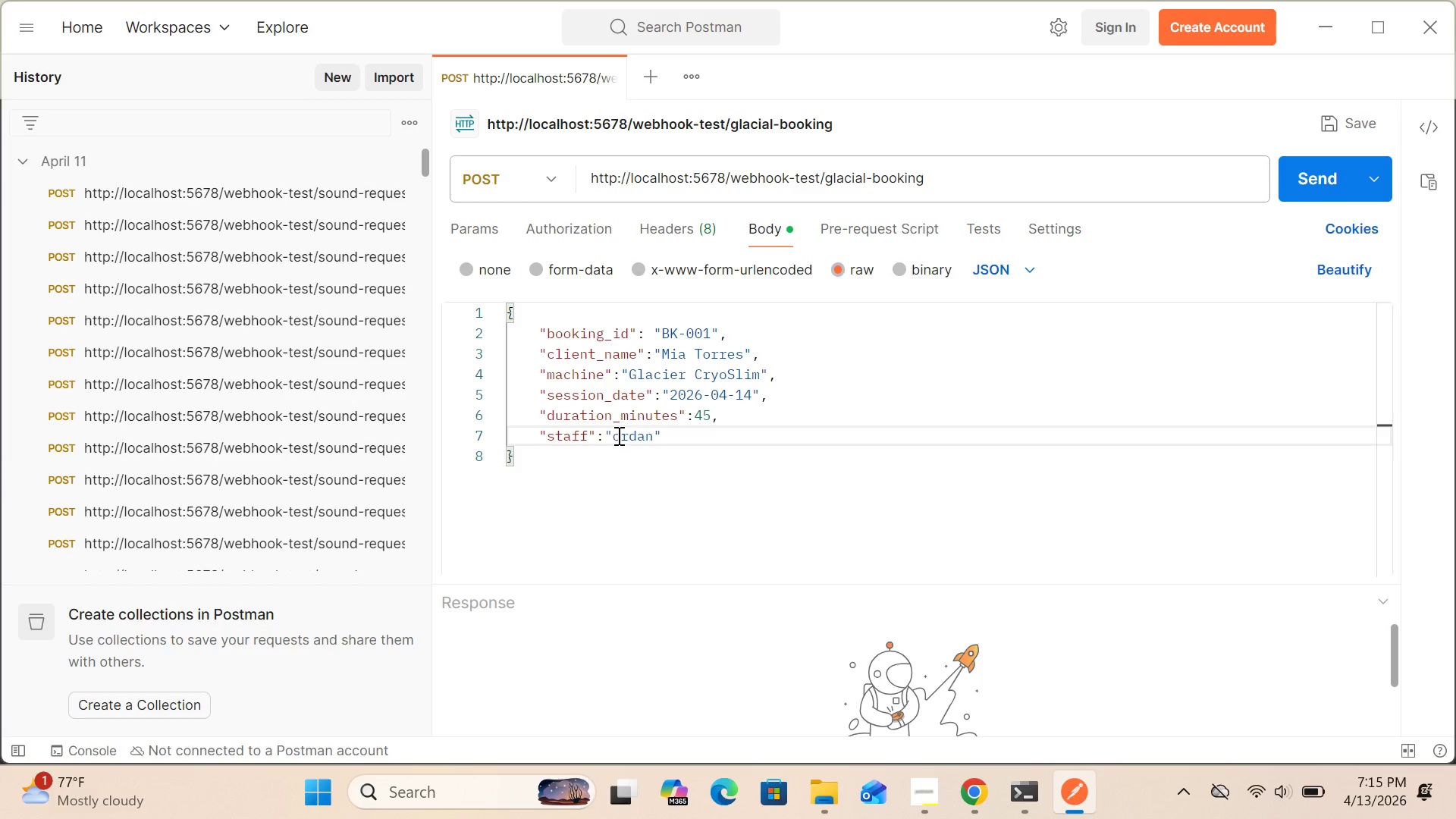 
key(Shift+J)
 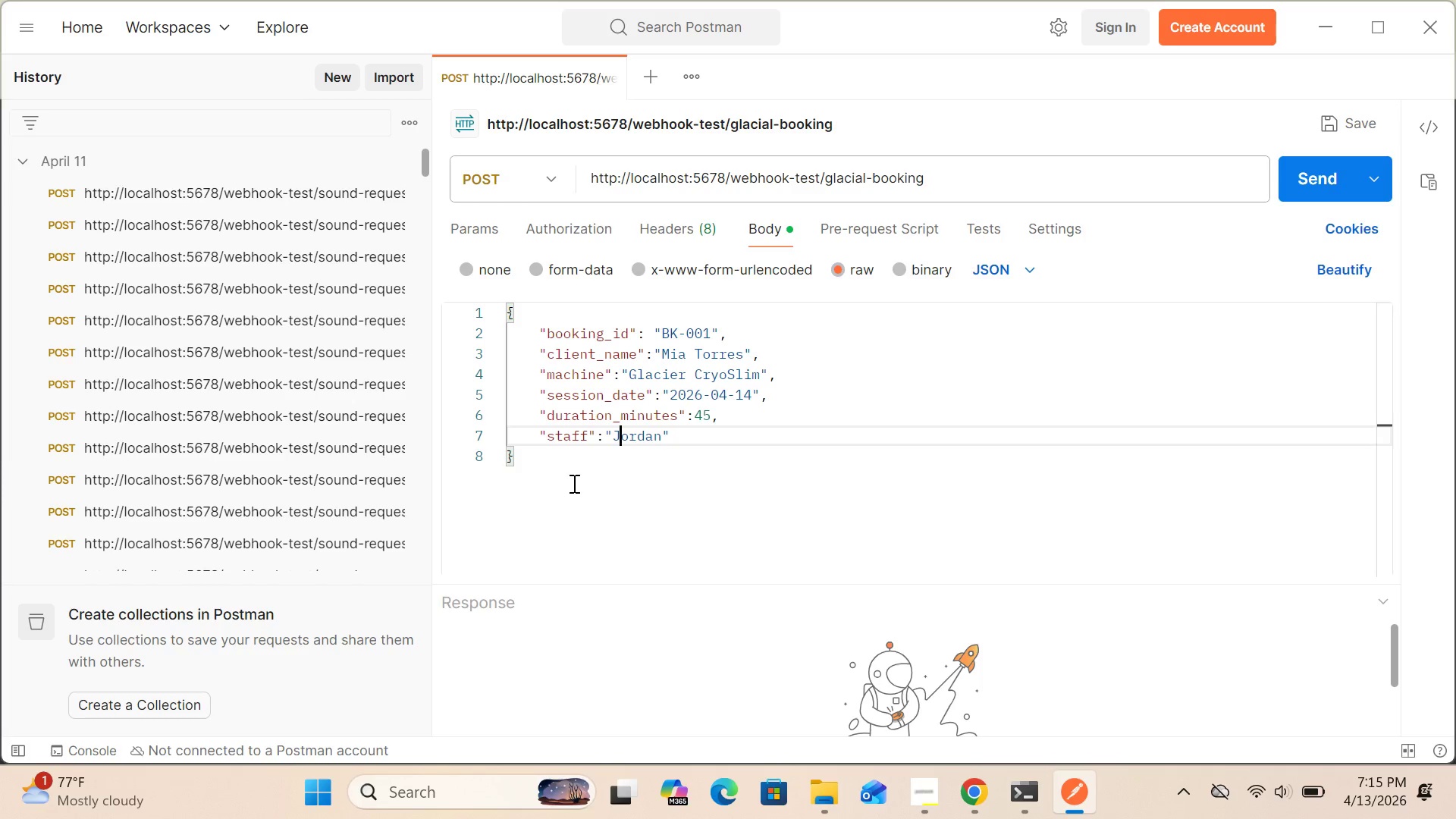 
wait(23.03)
 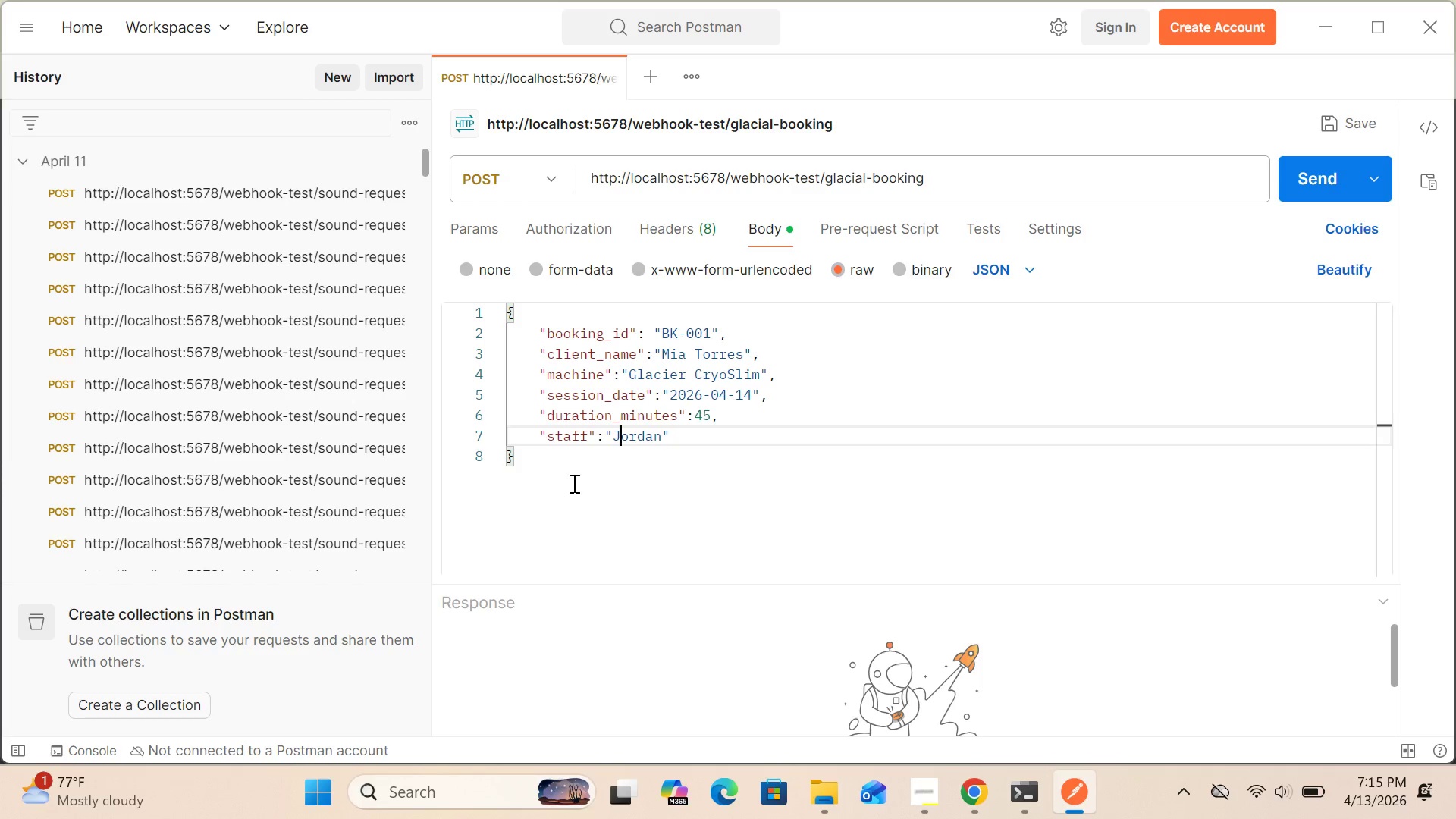 
left_click([977, 806])
 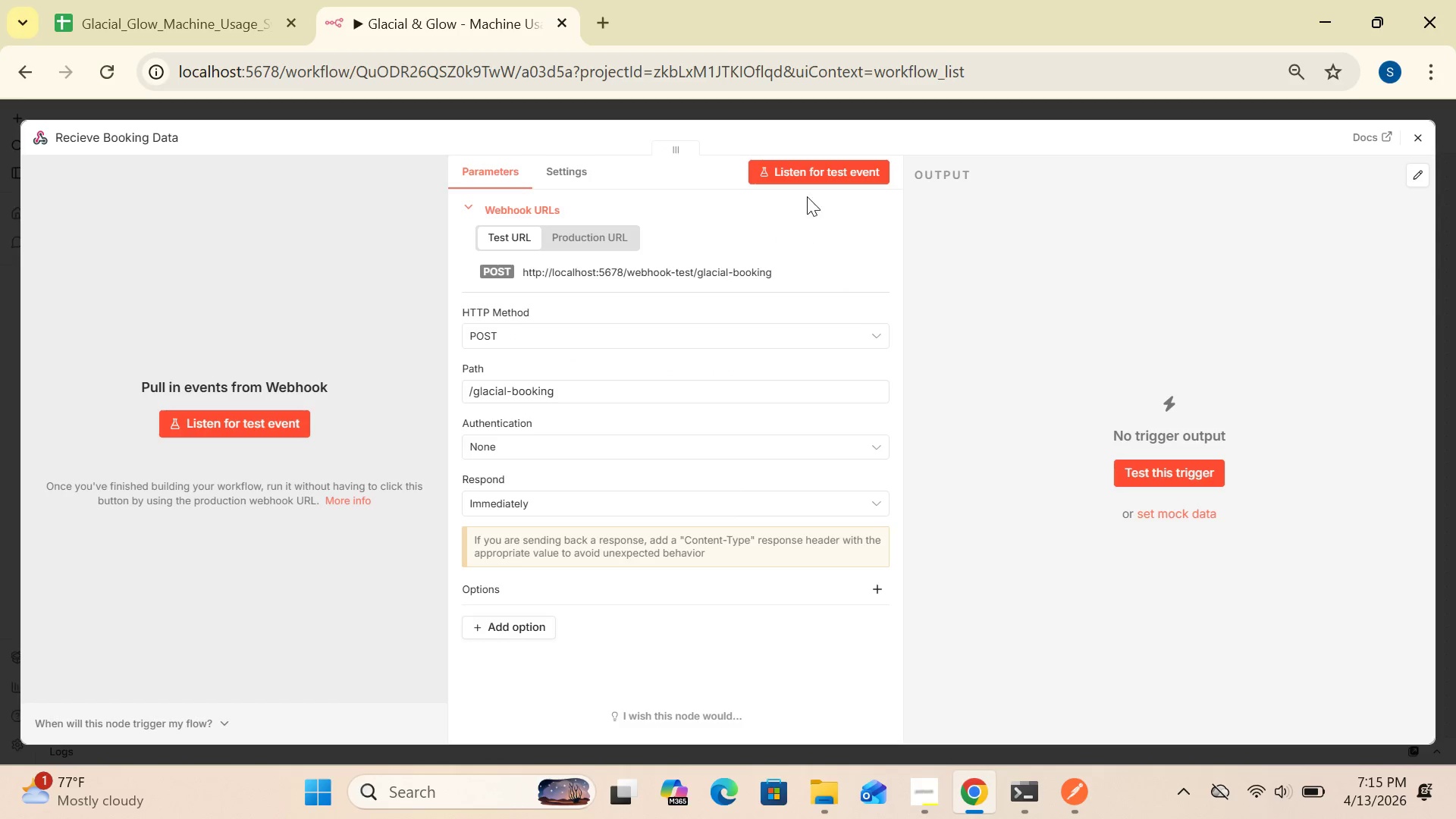 
left_click([810, 174])
 